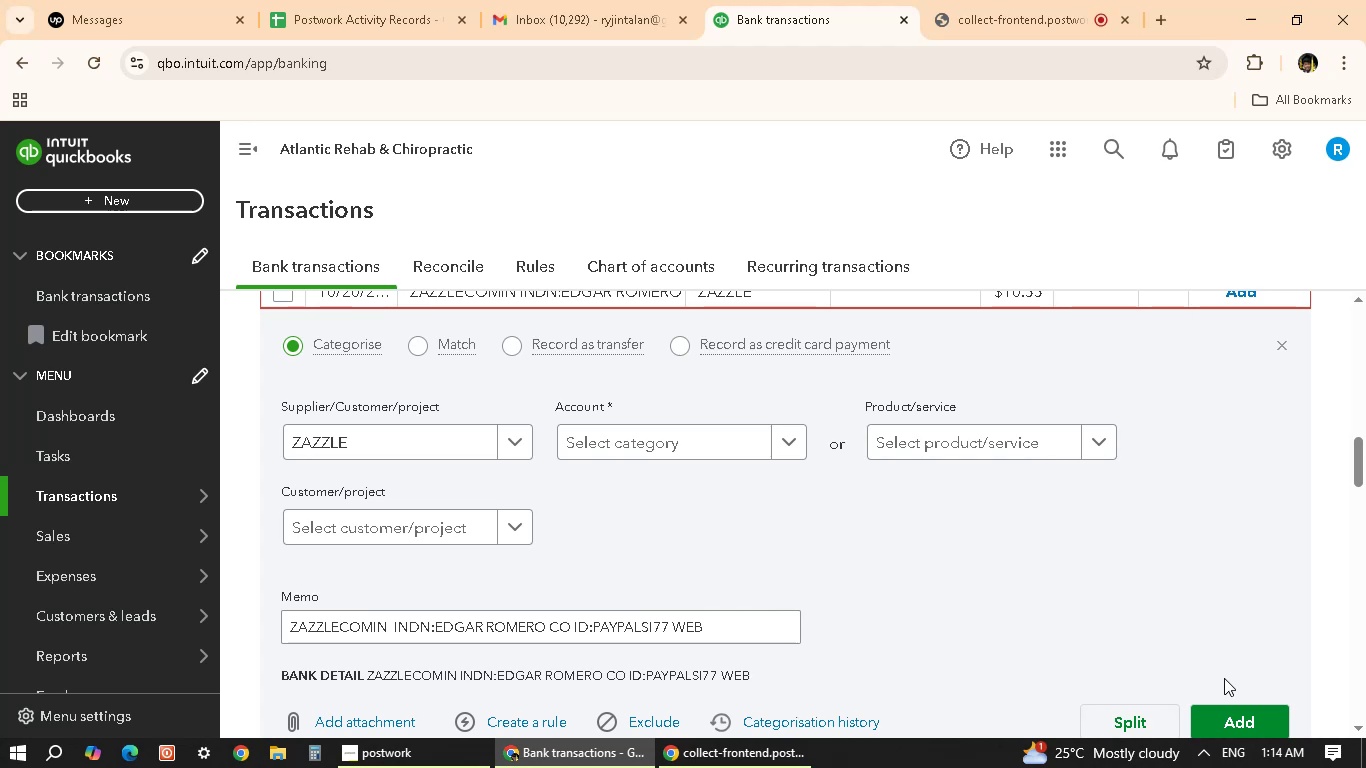 
wait(16.34)
 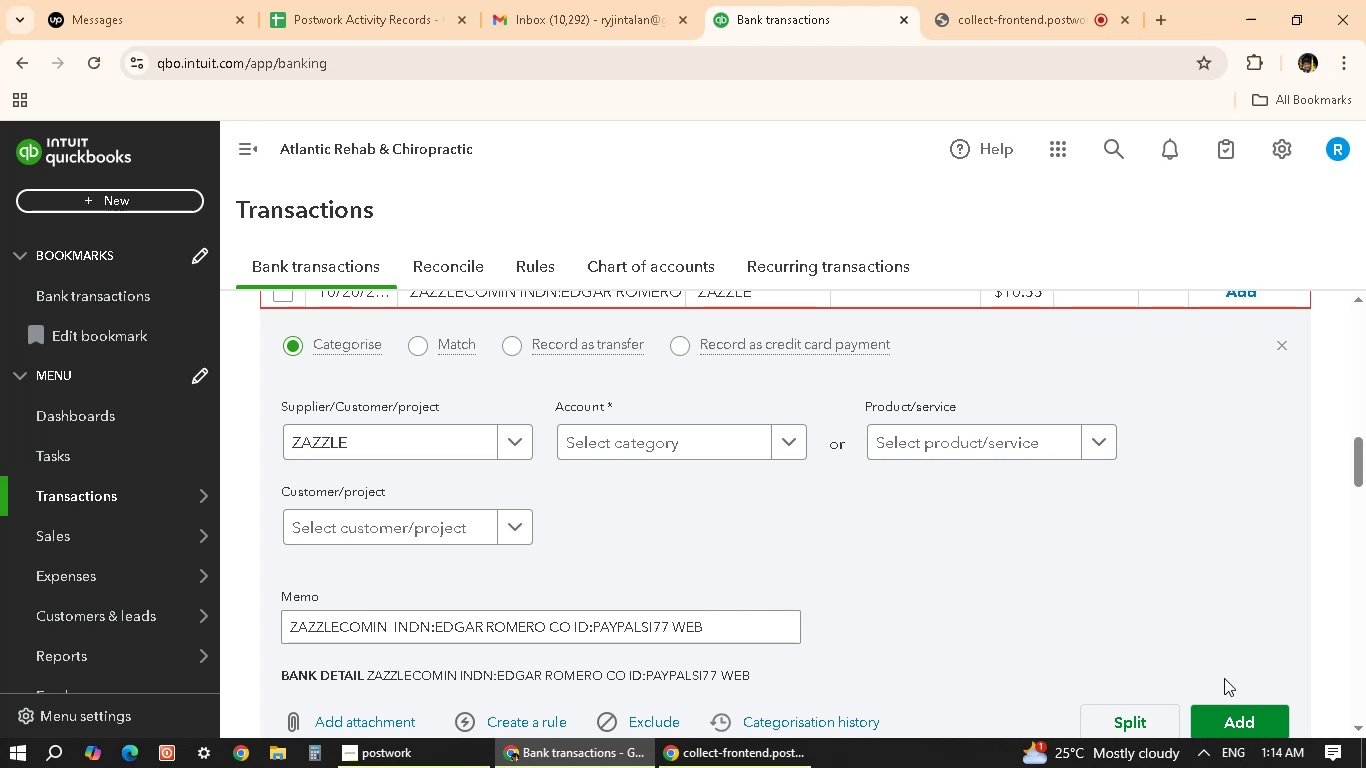 
scroll: coordinate [710, 509], scroll_direction: up, amount: 2.0
 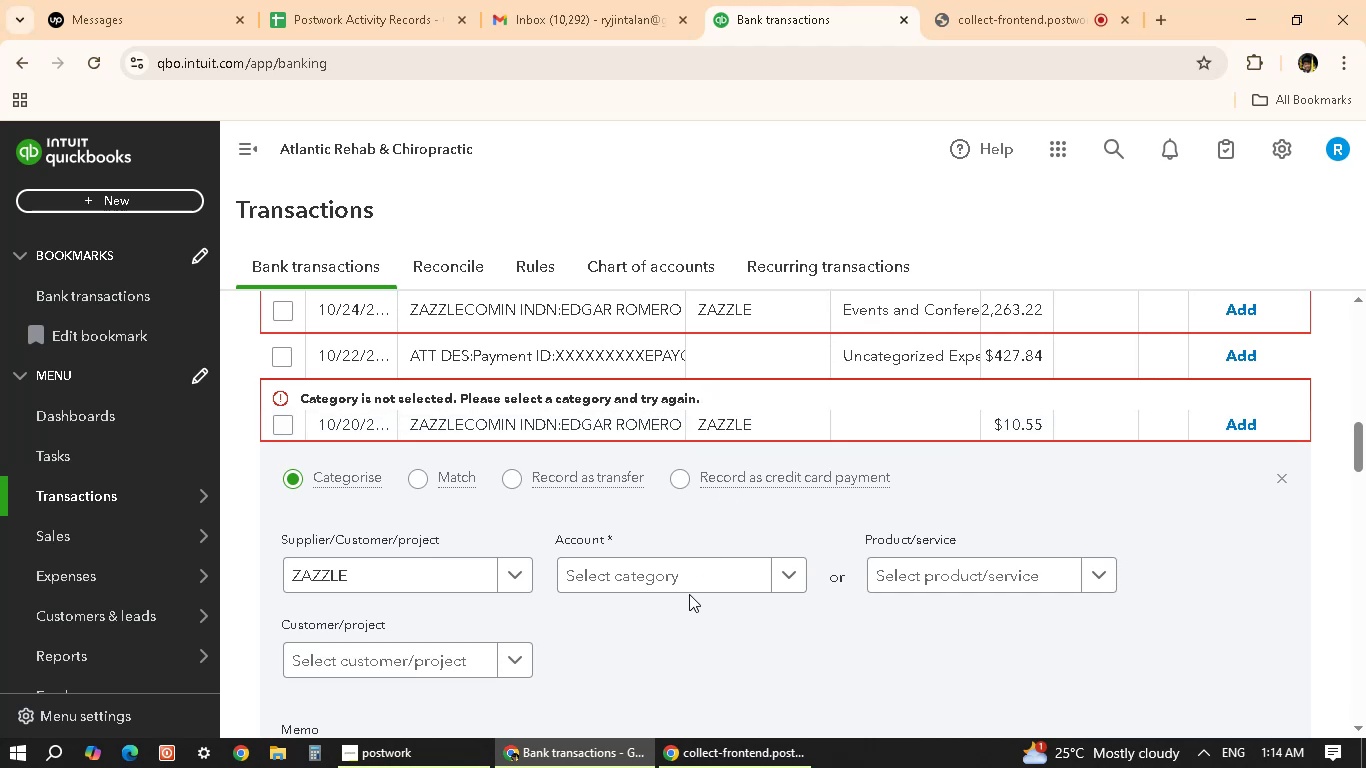 
left_click([692, 581])
 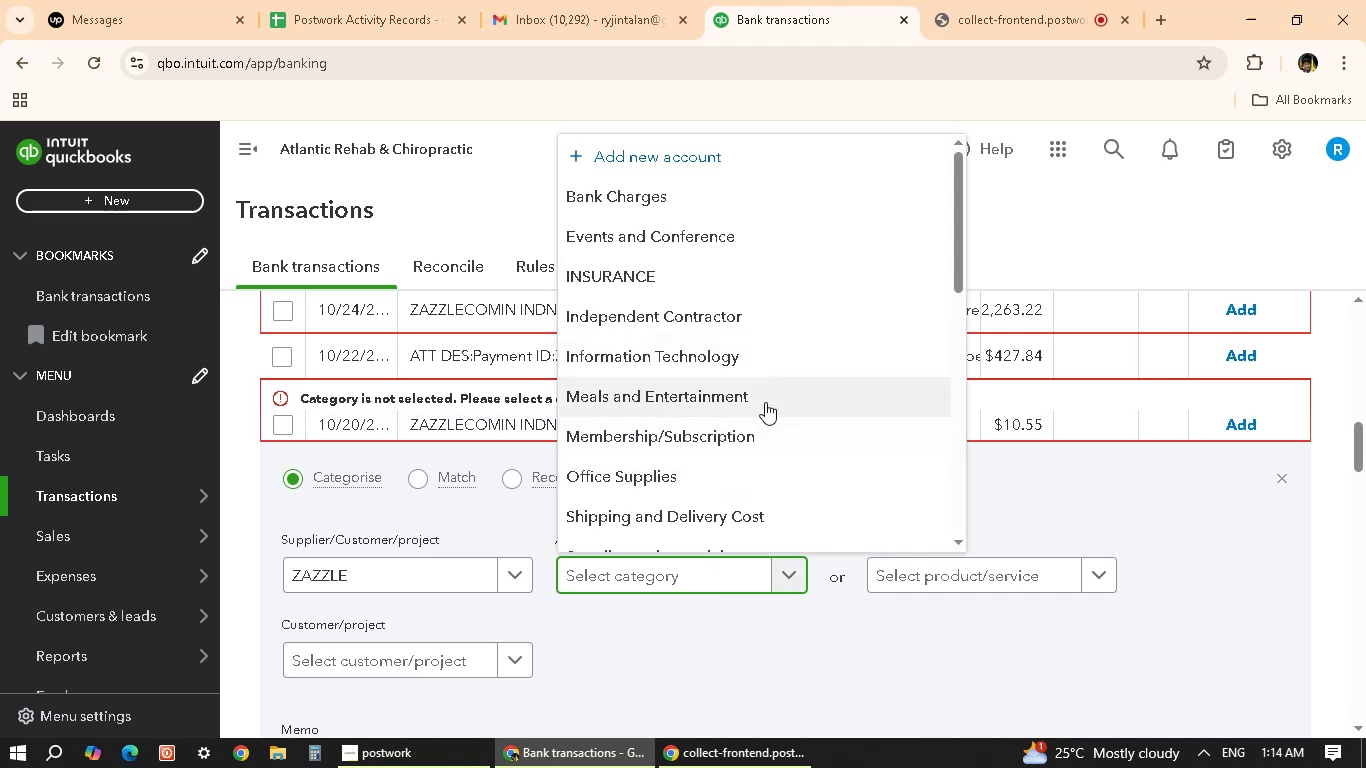 
wait(9.04)
 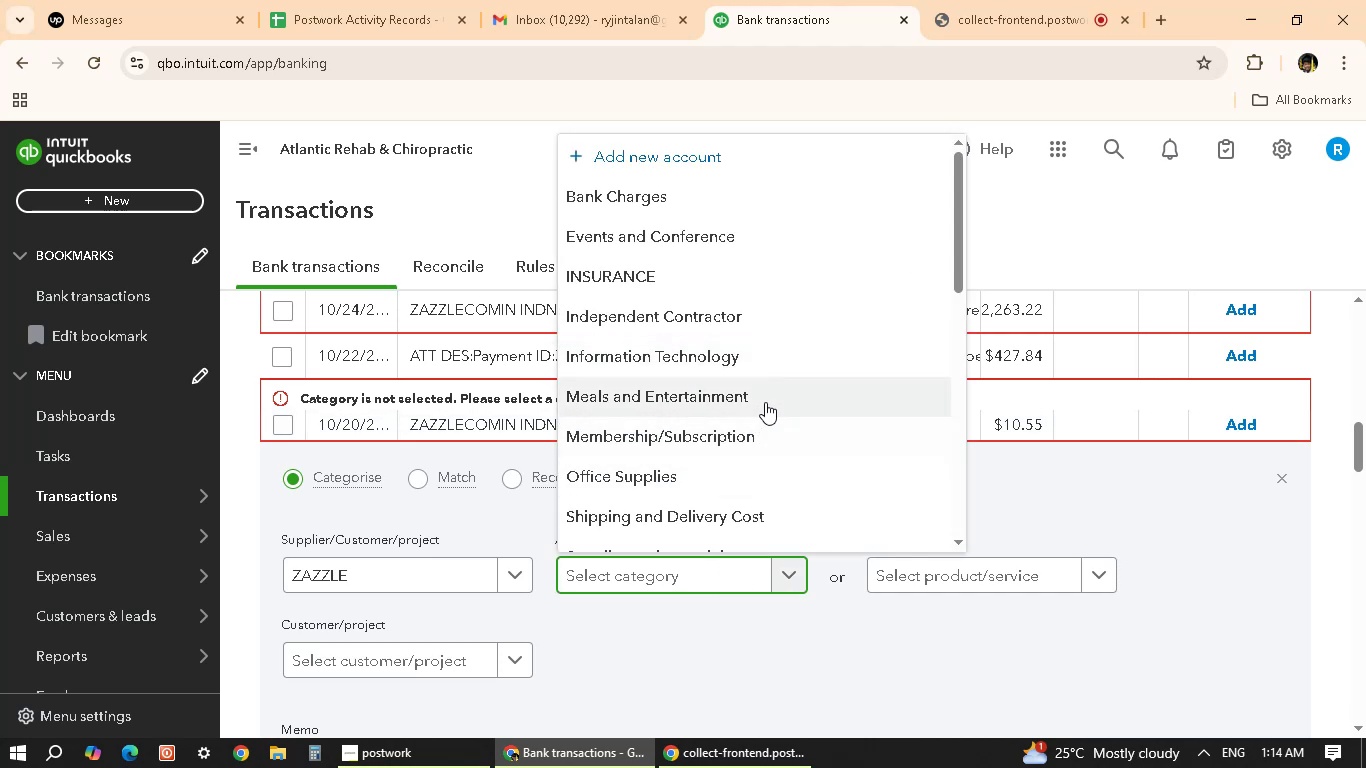 
left_click([776, 365])
 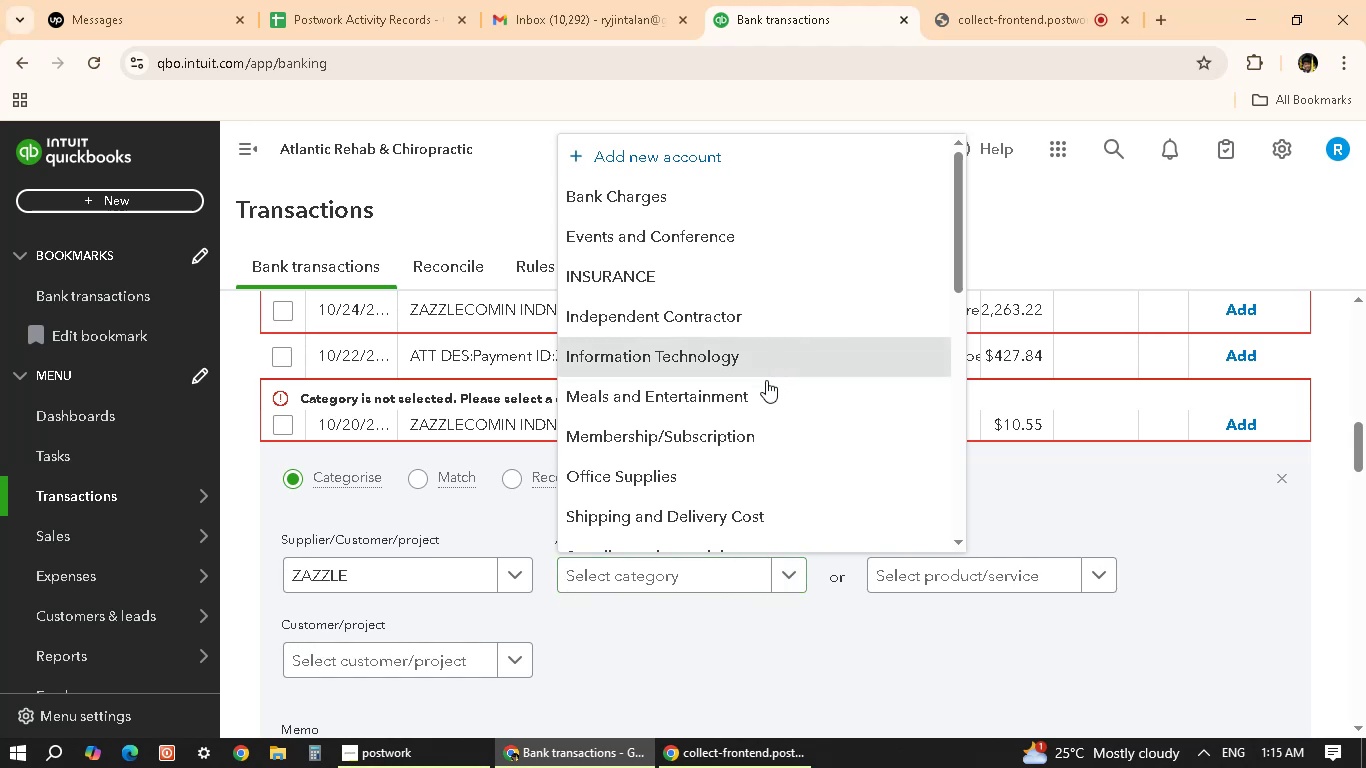 
left_click([758, 403])
 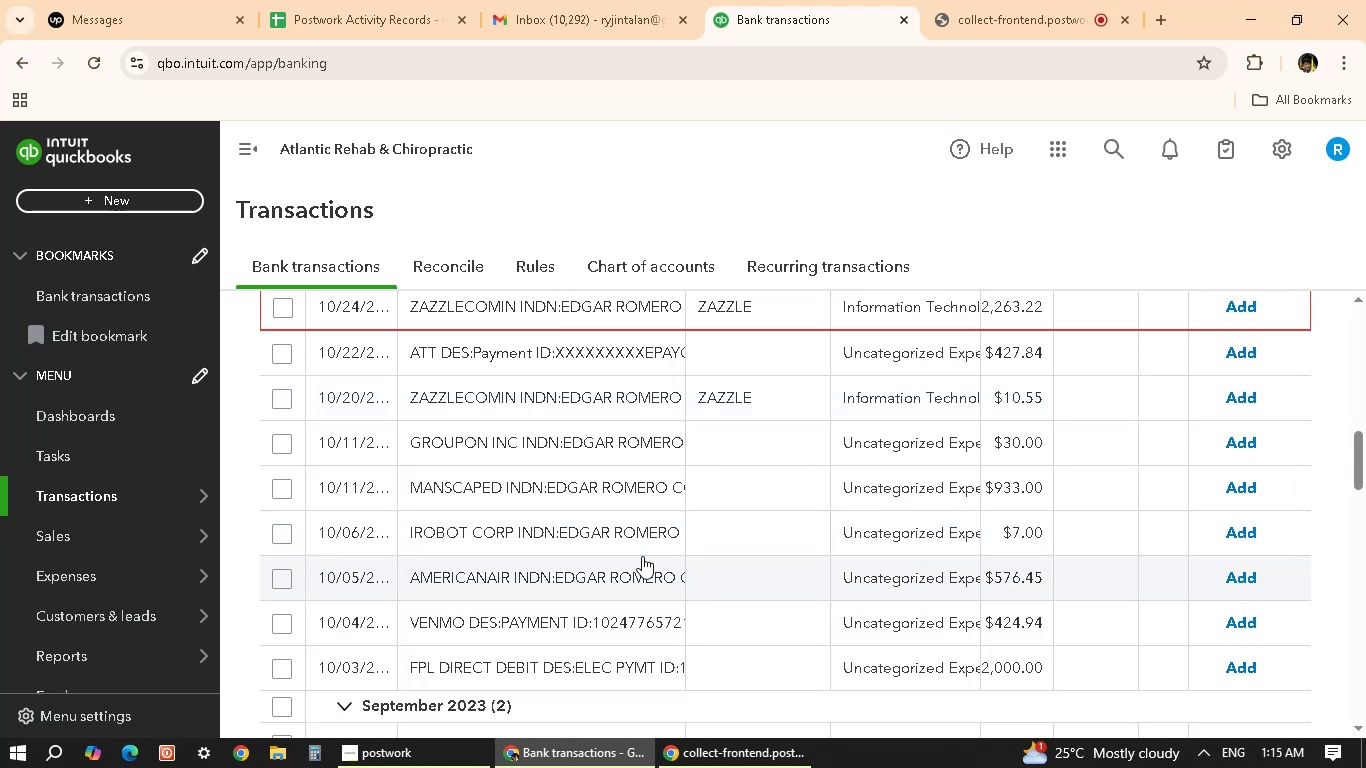 
scroll: coordinate [820, 527], scroll_direction: up, amount: 2.0
 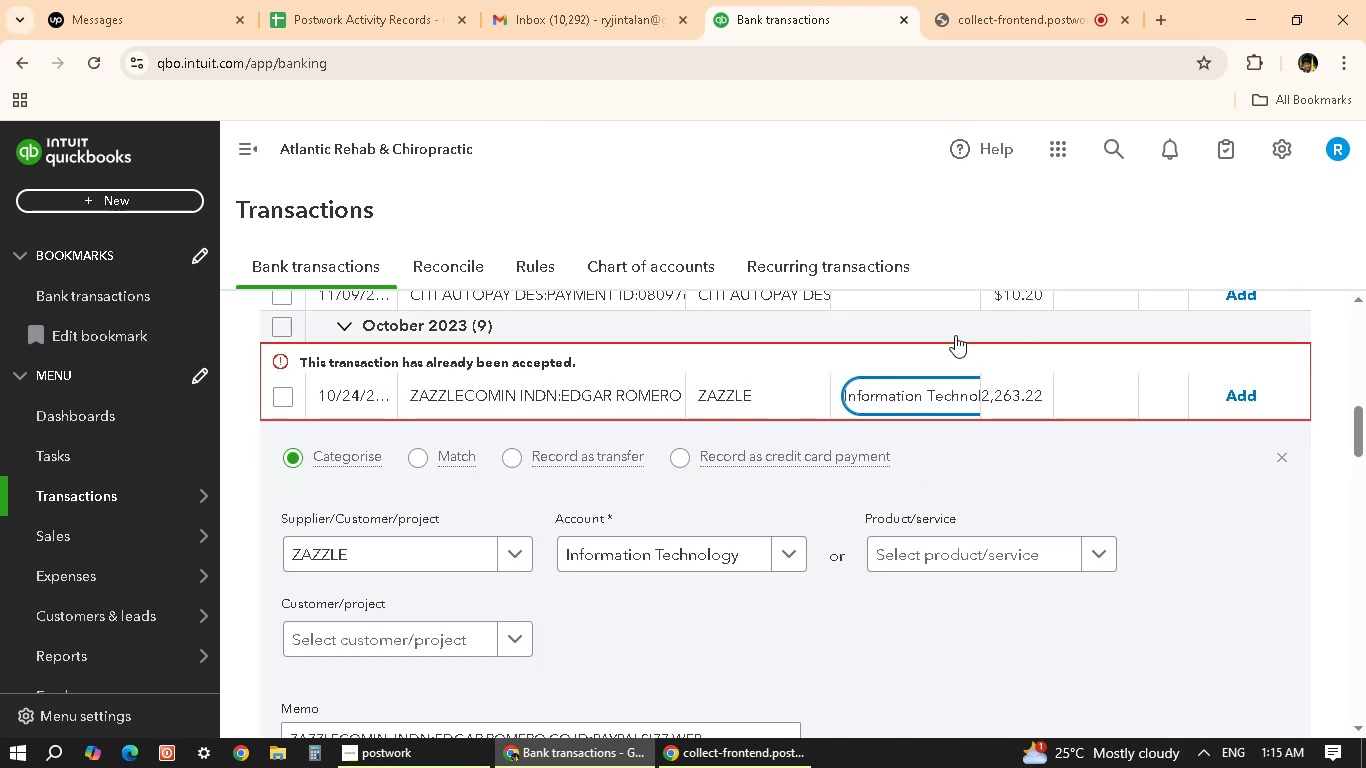 
left_click([919, 392])
 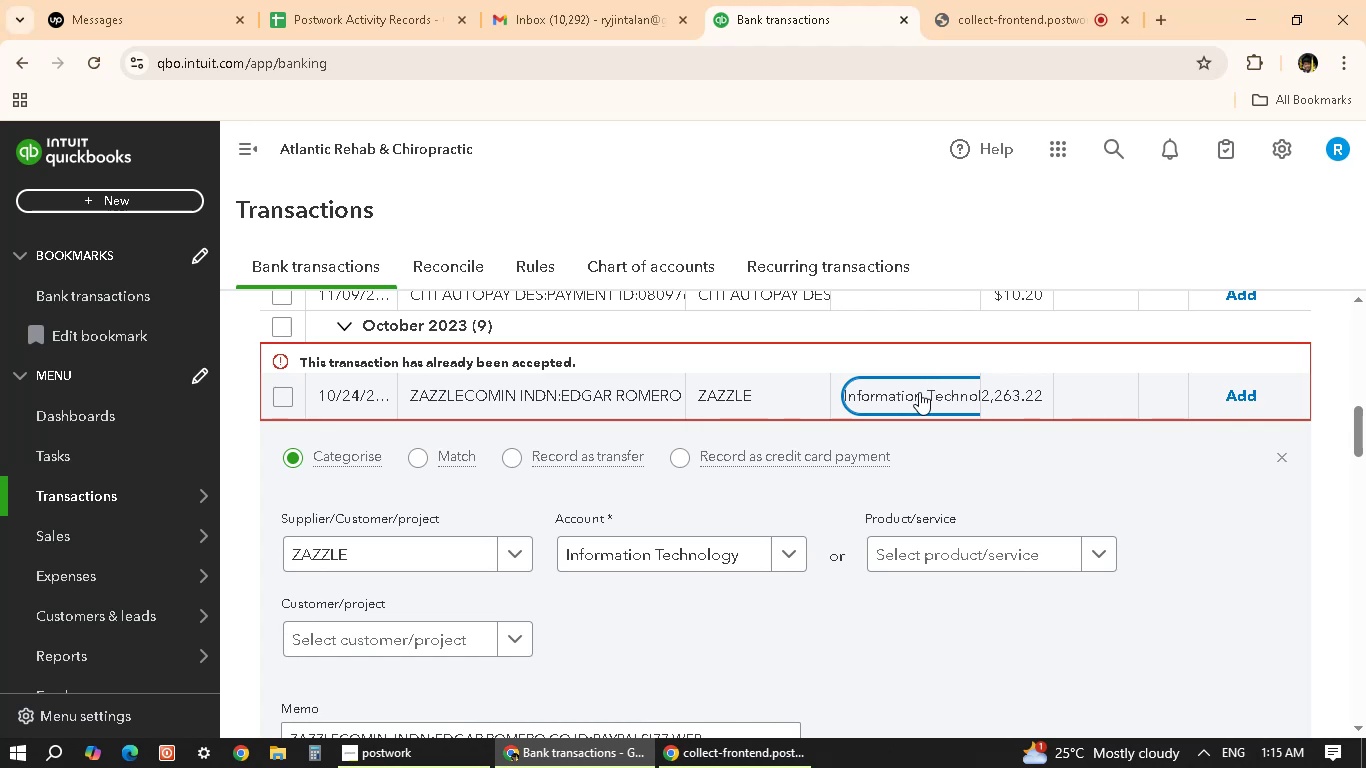 
mouse_move([747, 270])
 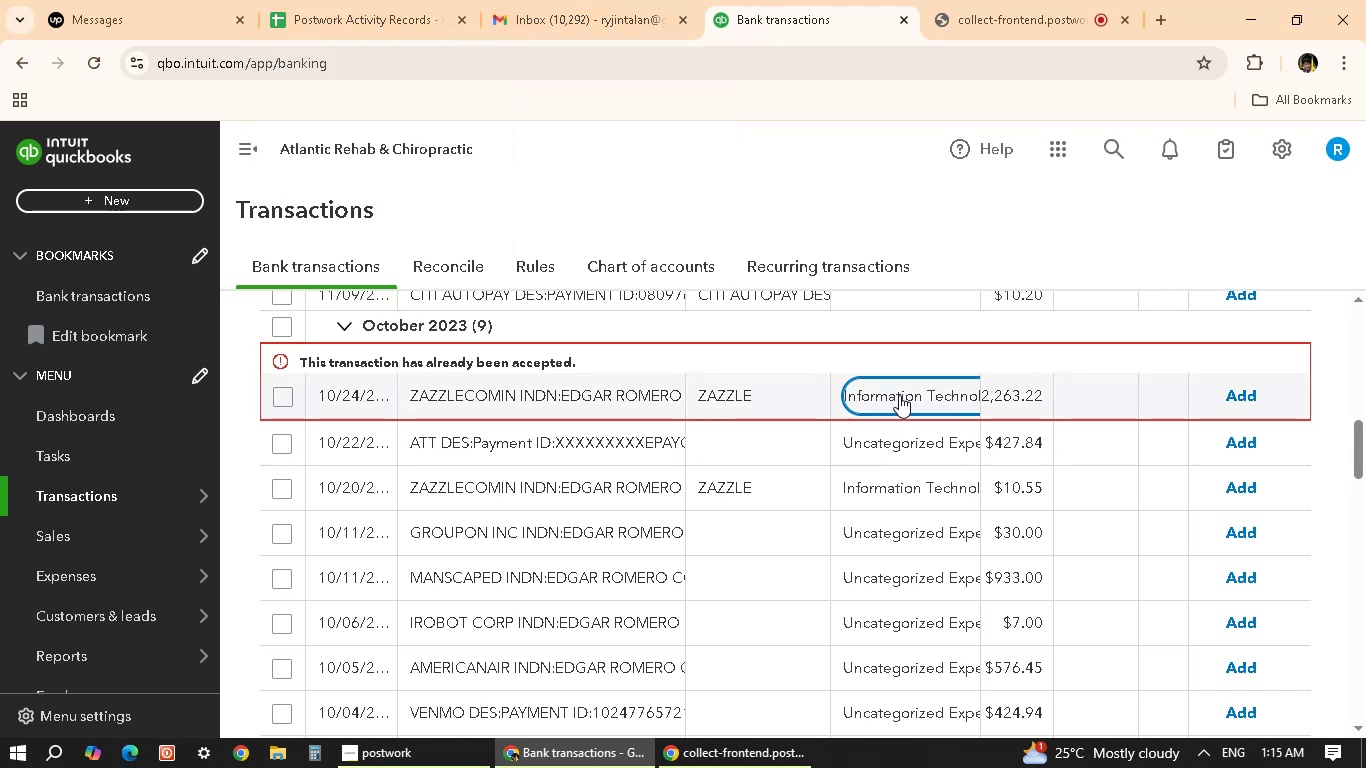 
wait(42.36)
 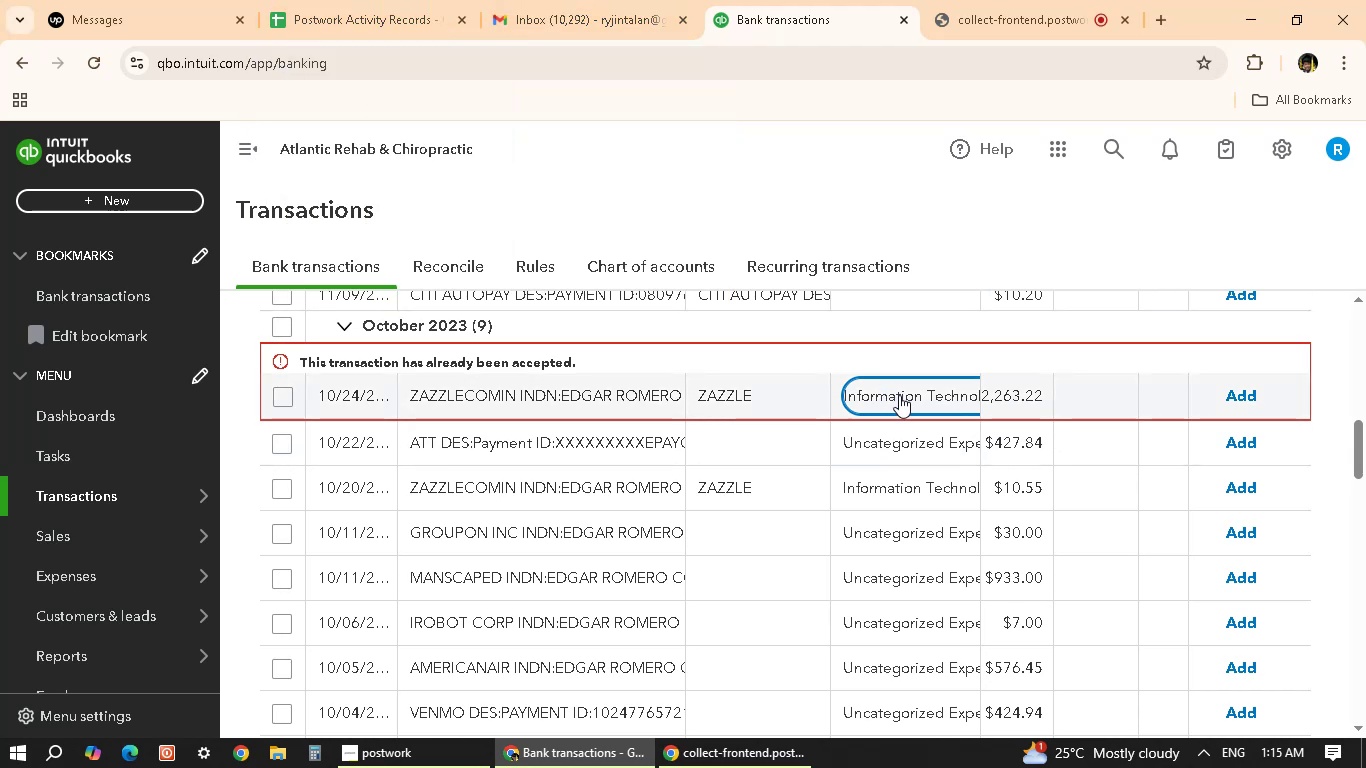 
left_click([661, 561])
 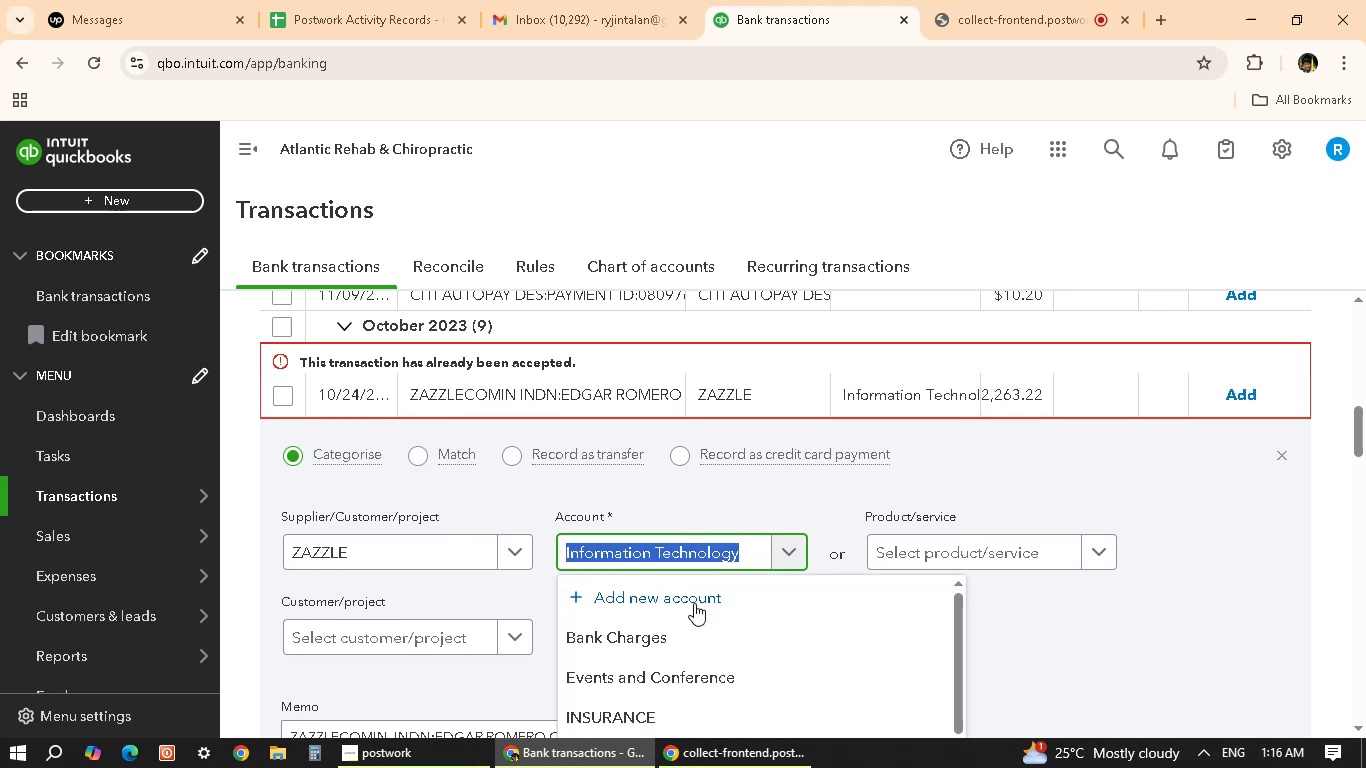 
scroll: coordinate [704, 626], scroll_direction: down, amount: 1.0
 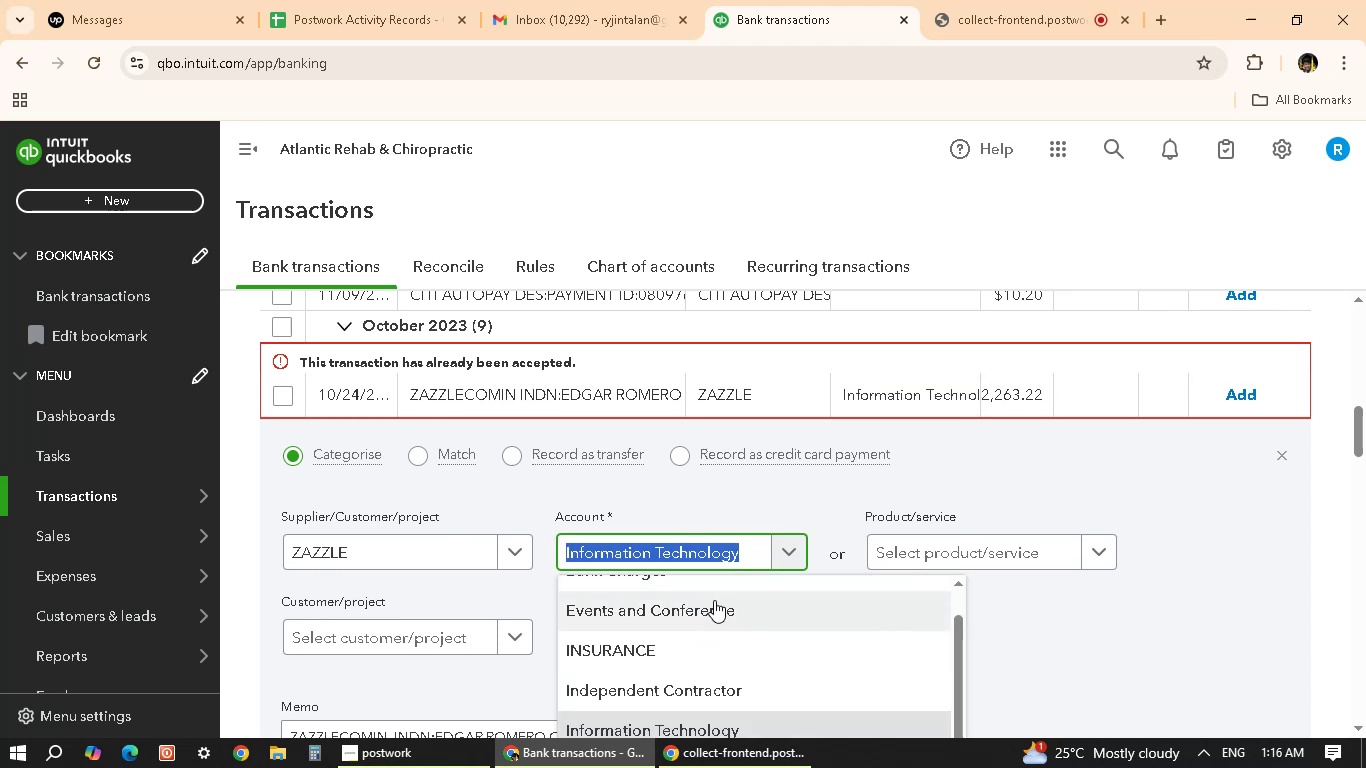 
left_click([715, 599])
 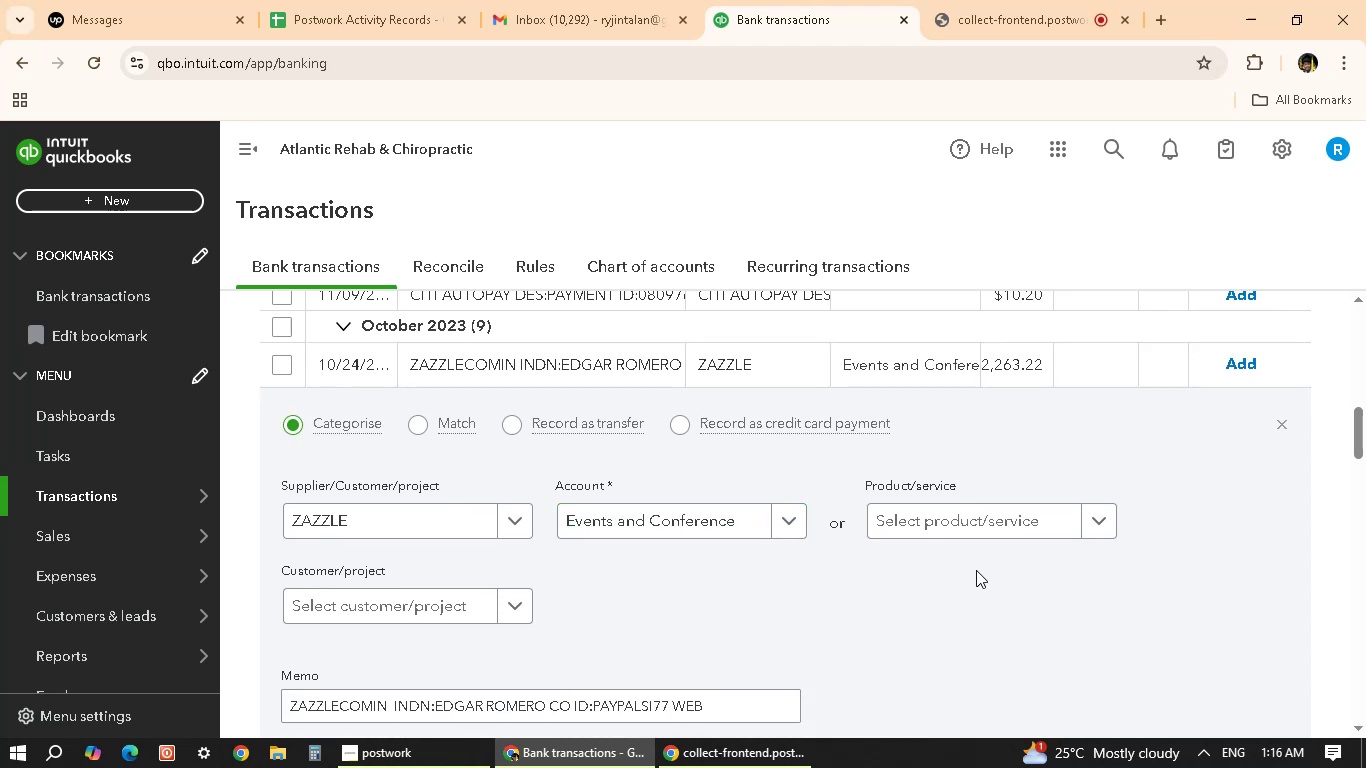 
scroll: coordinate [1153, 583], scroll_direction: down, amount: 2.0
 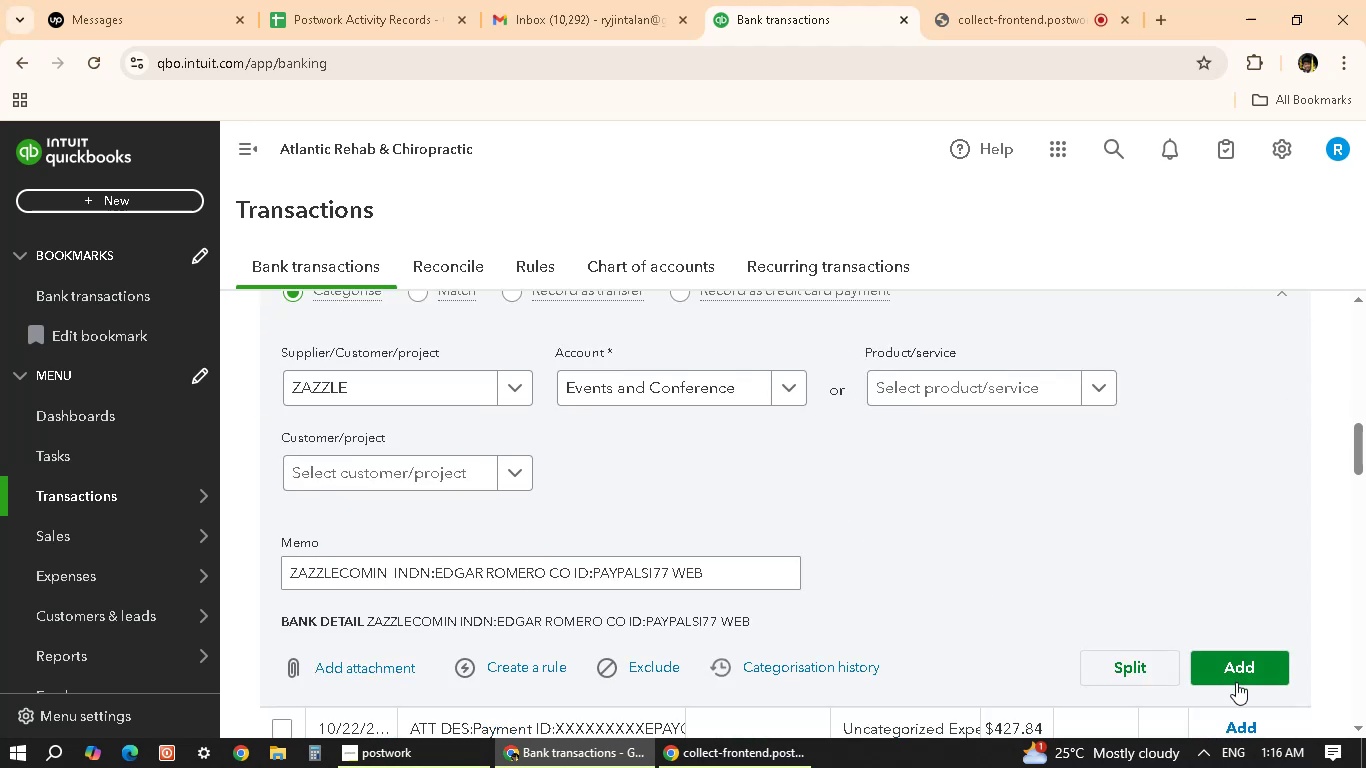 
scroll: coordinate [1229, 653], scroll_direction: up, amount: 2.0
 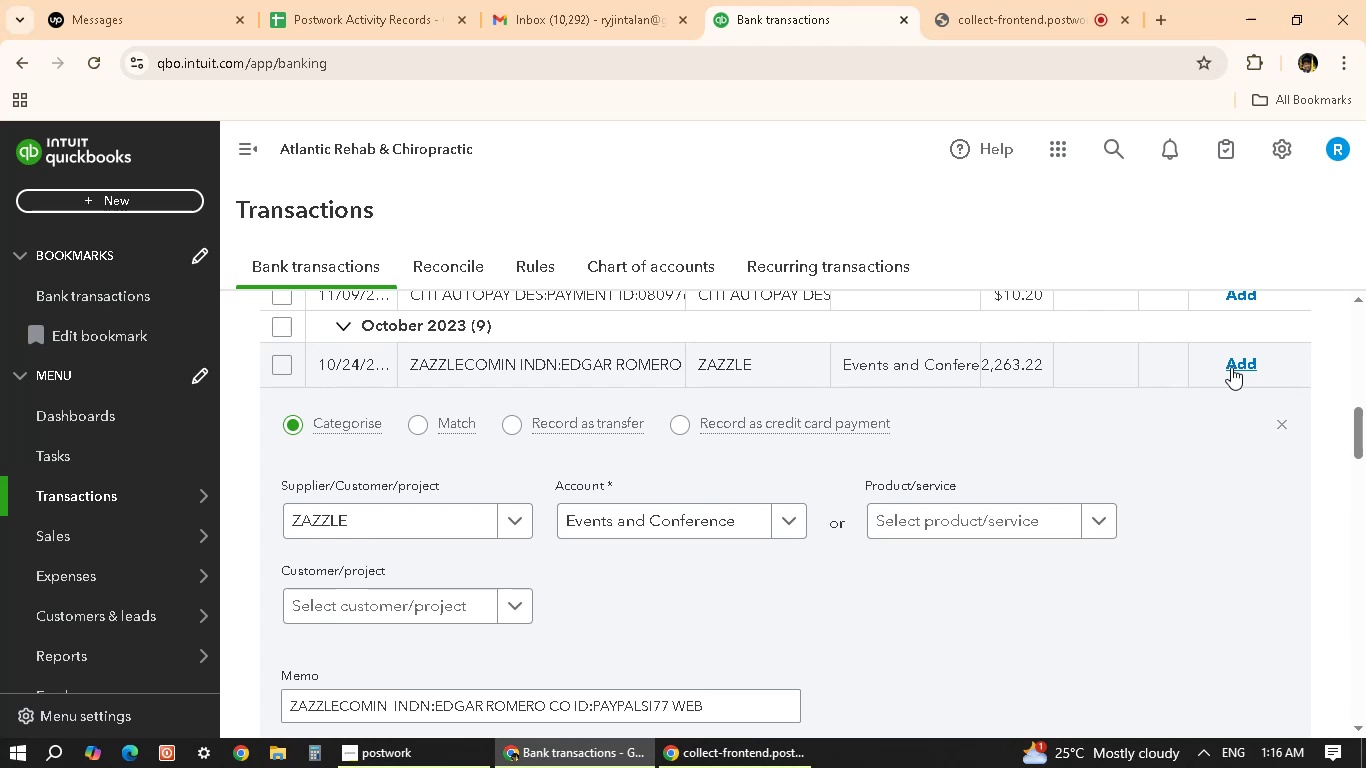 
left_click([1228, 379])
 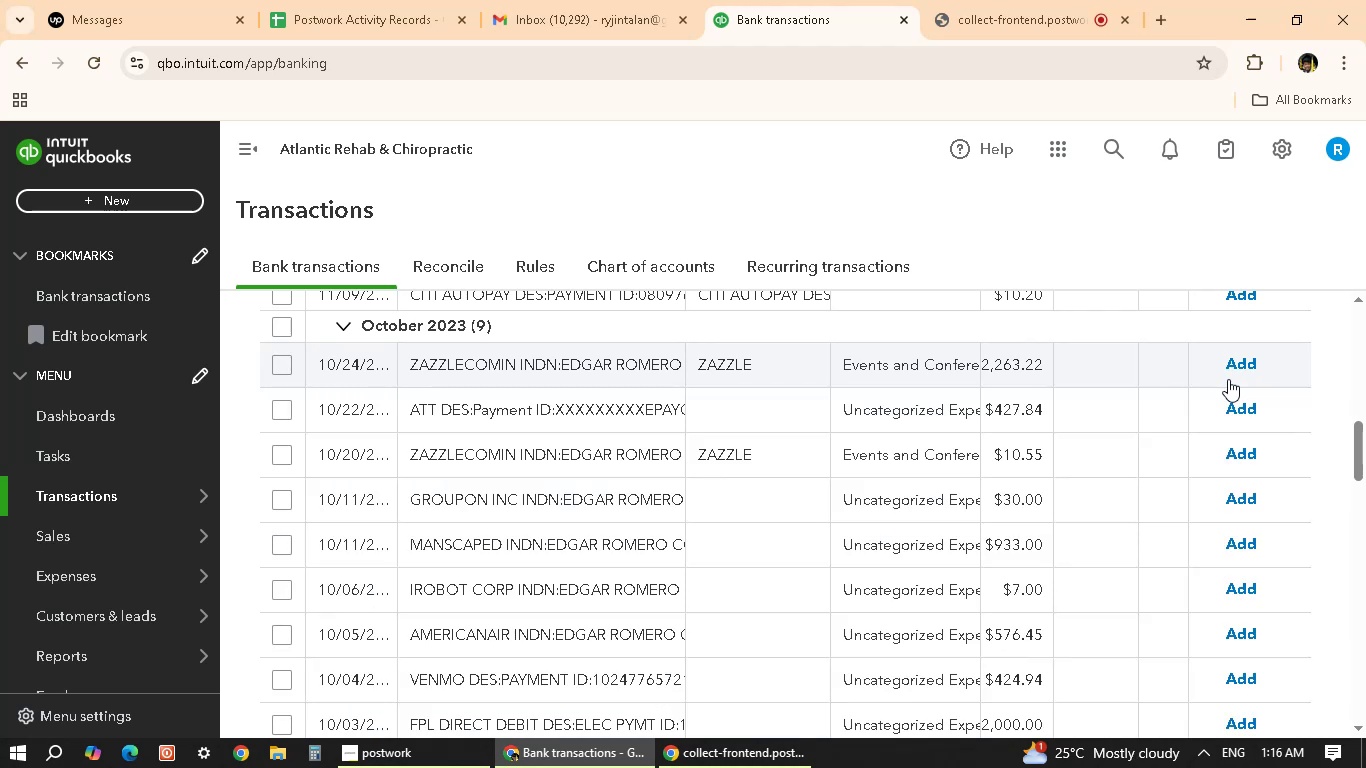 
wait(11.9)
 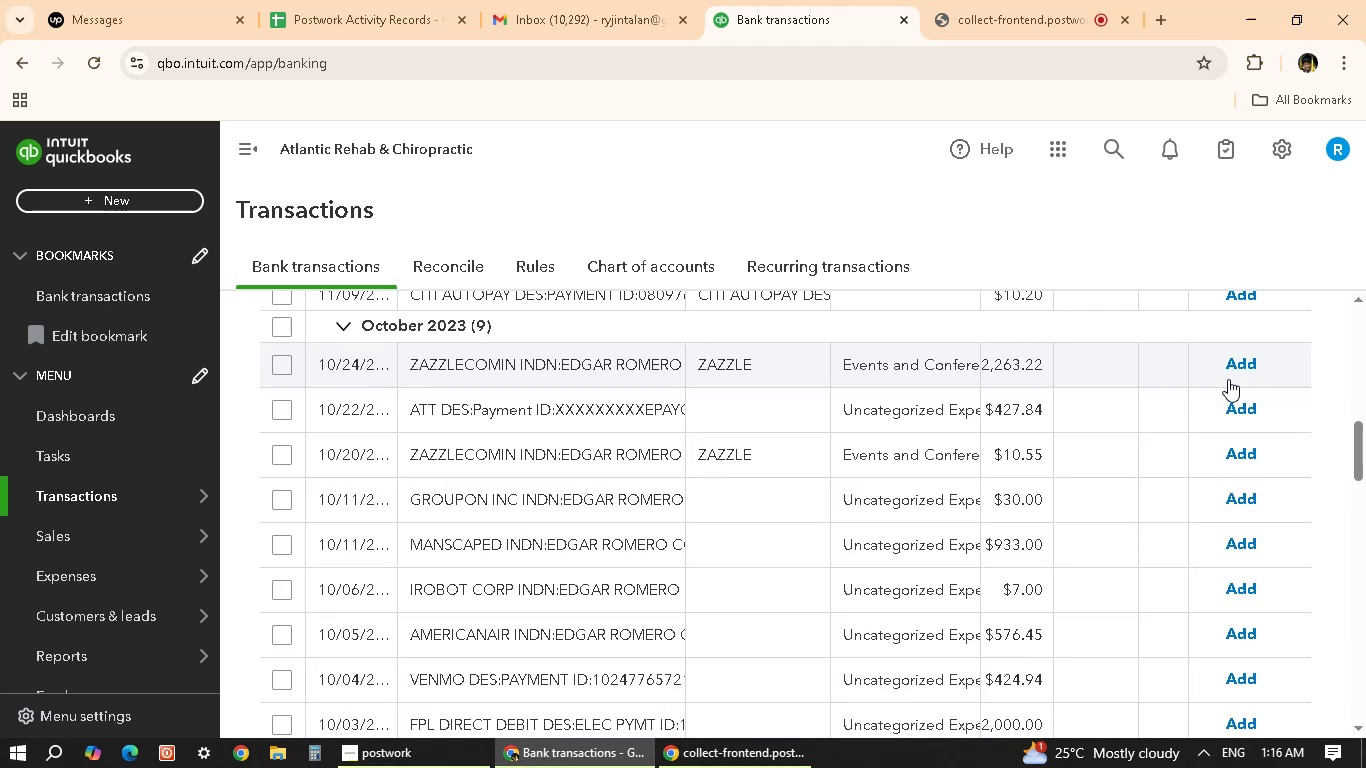 
scroll: coordinate [738, 485], scroll_direction: up, amount: 2.0
 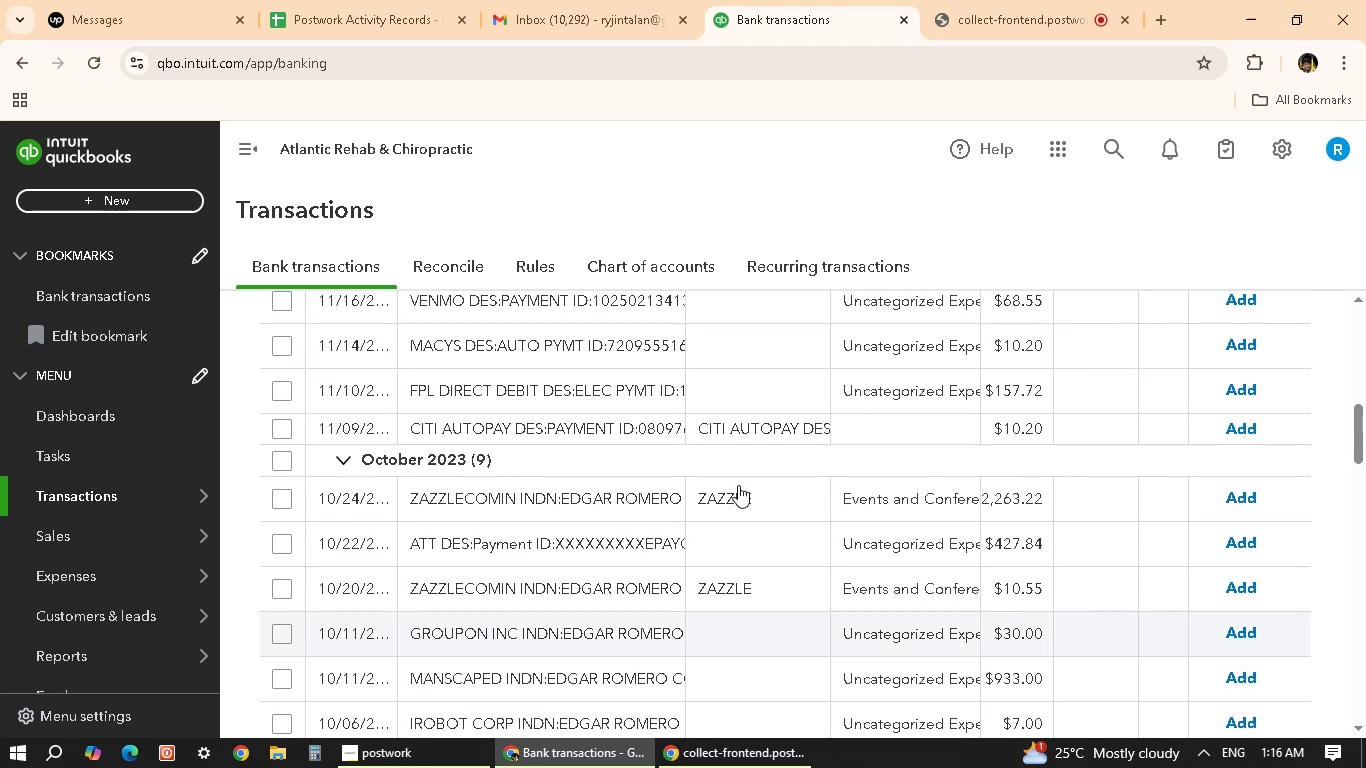 
scroll: coordinate [738, 485], scroll_direction: down, amount: 1.0
 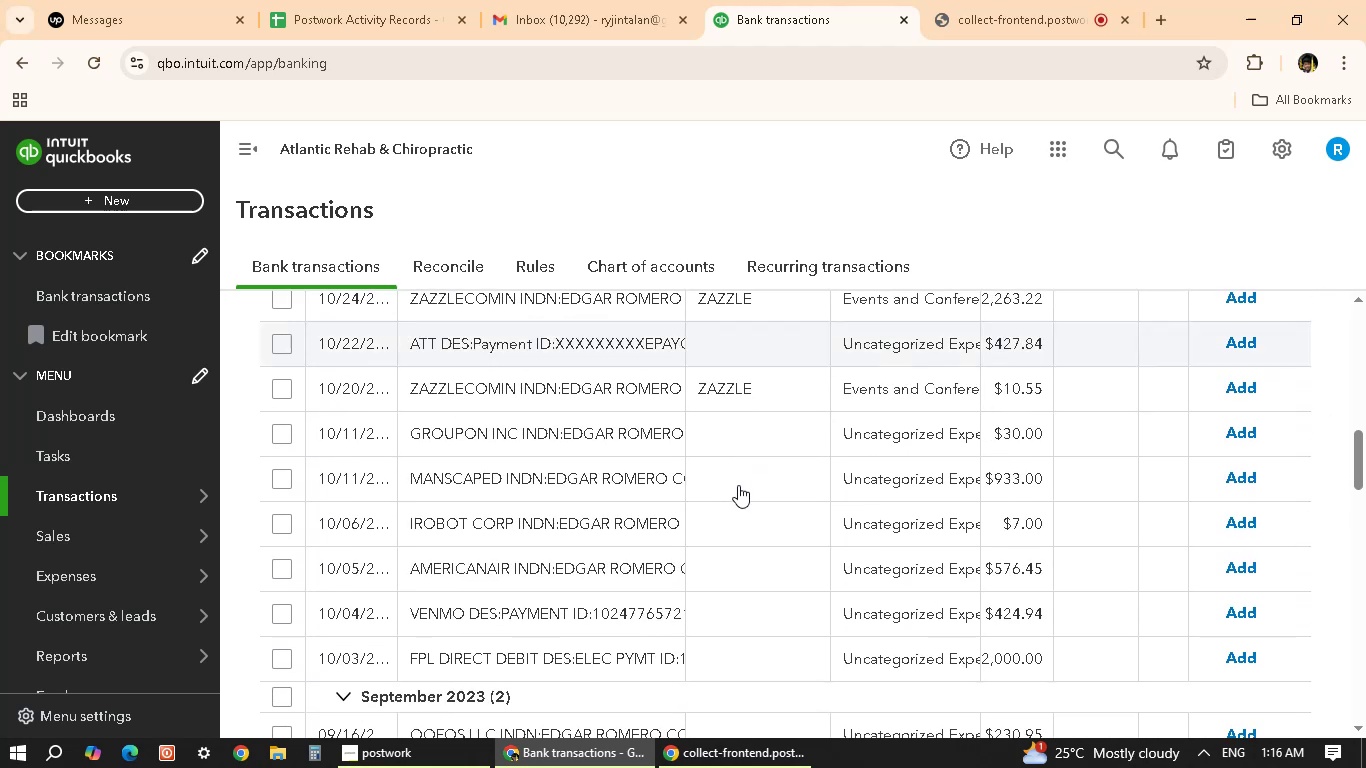 
scroll: coordinate [738, 485], scroll_direction: up, amount: 1.0
 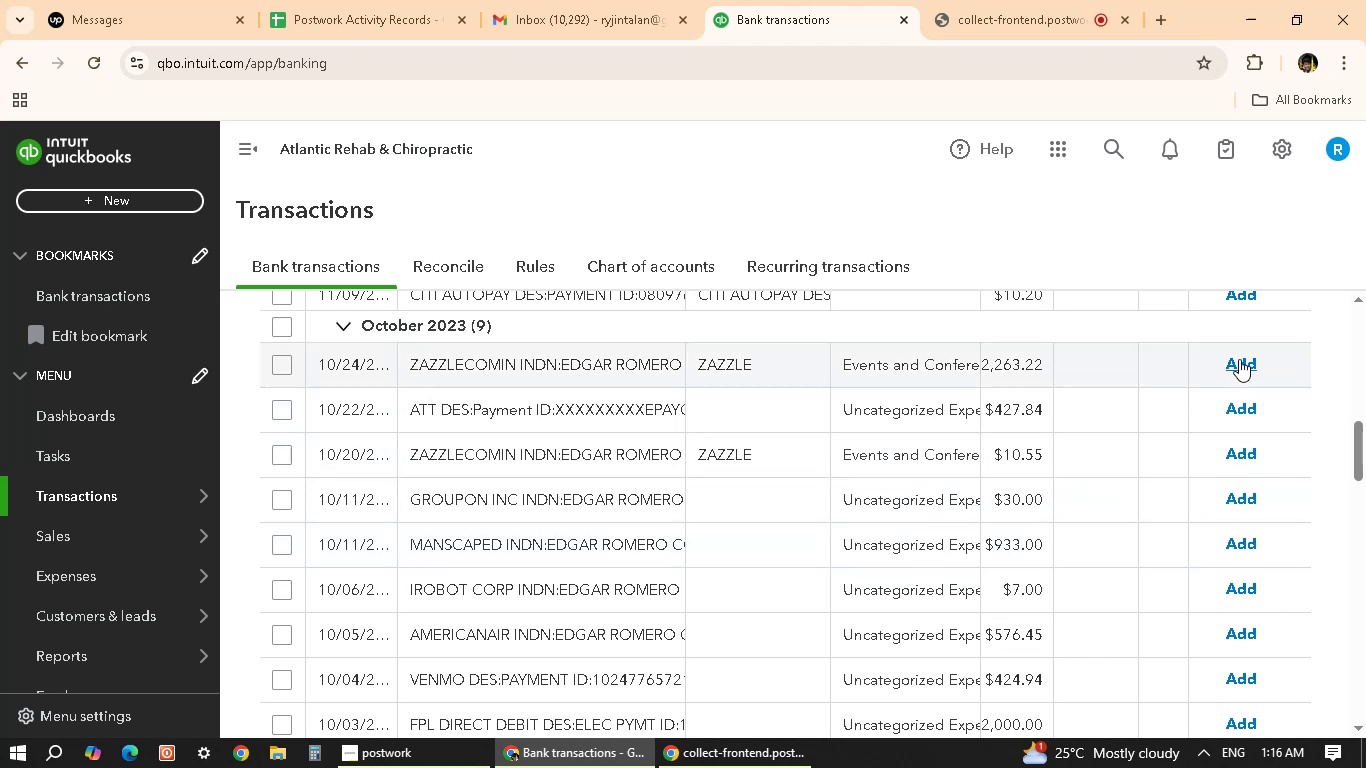 
wait(7.27)
 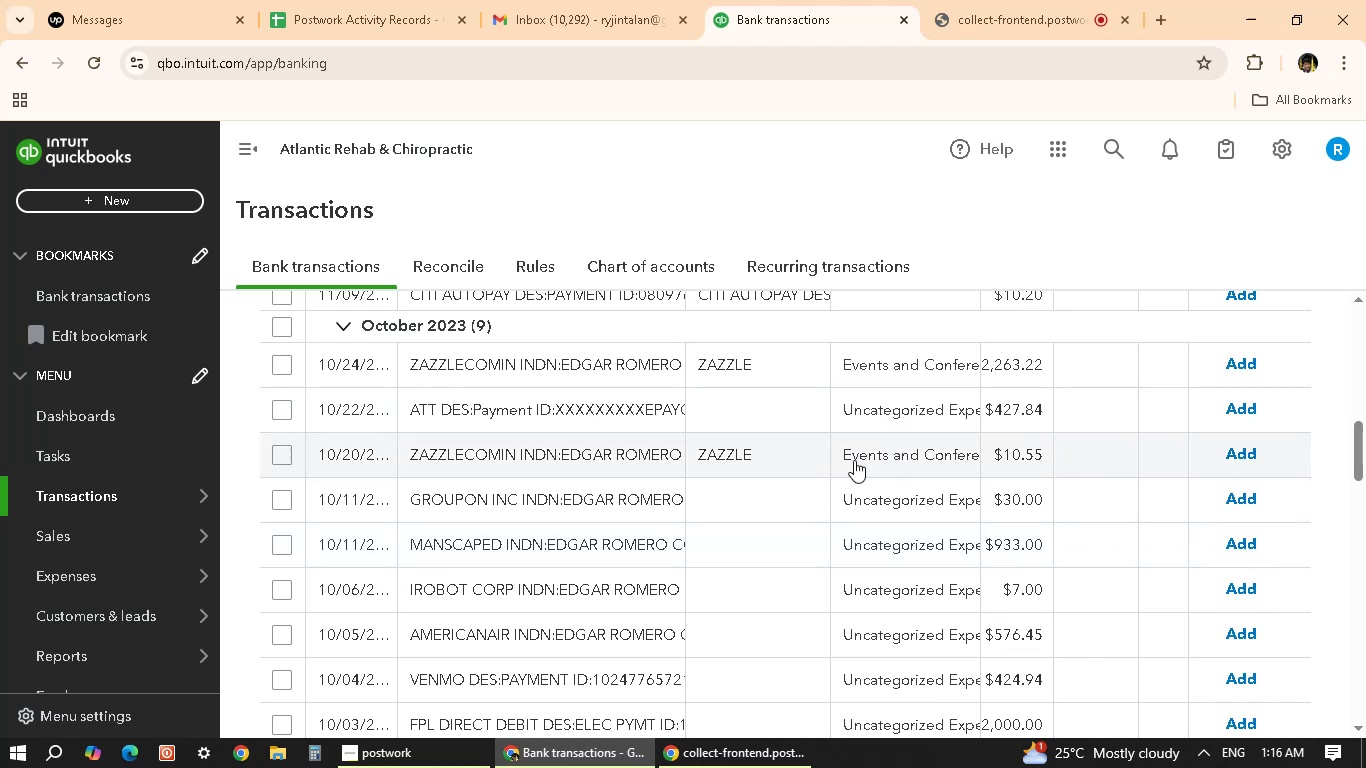 
left_click([565, 365])
 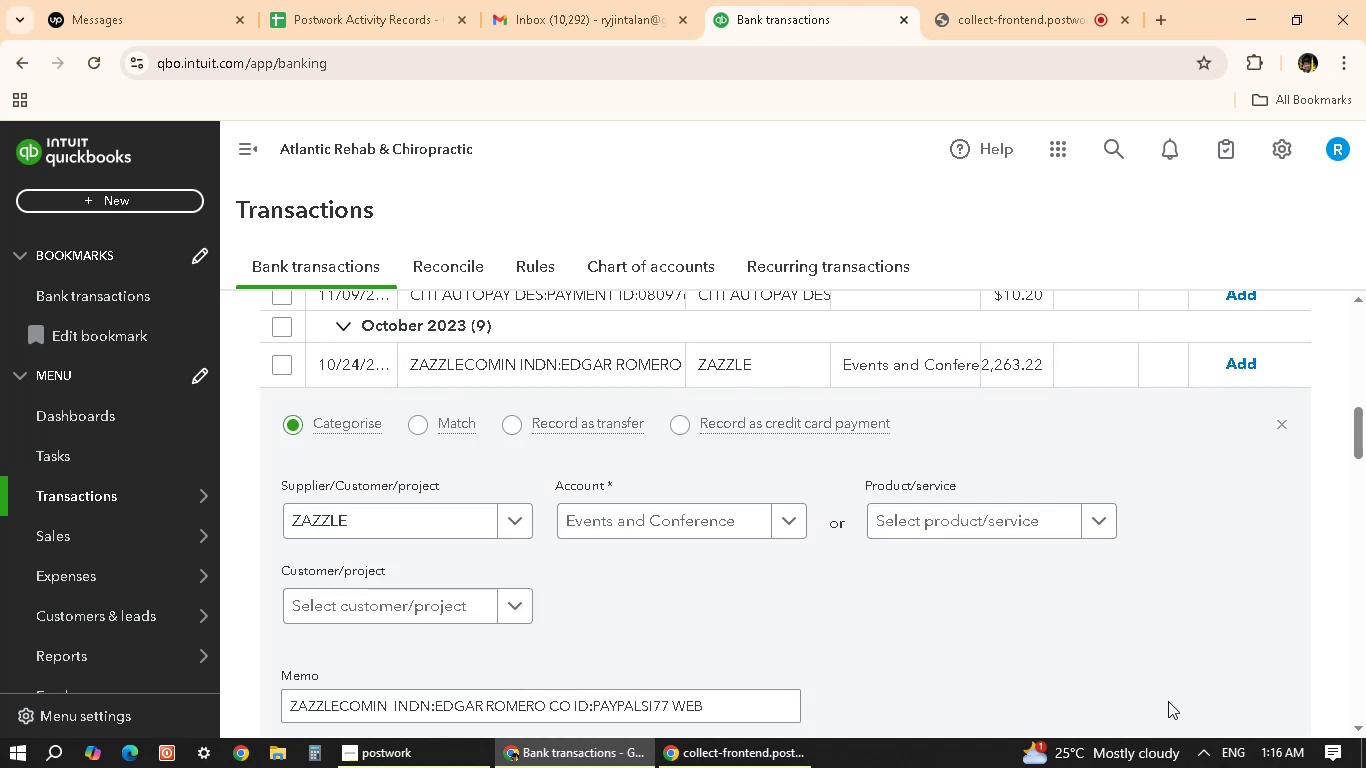 
scroll: coordinate [1045, 603], scroll_direction: down, amount: 2.0
 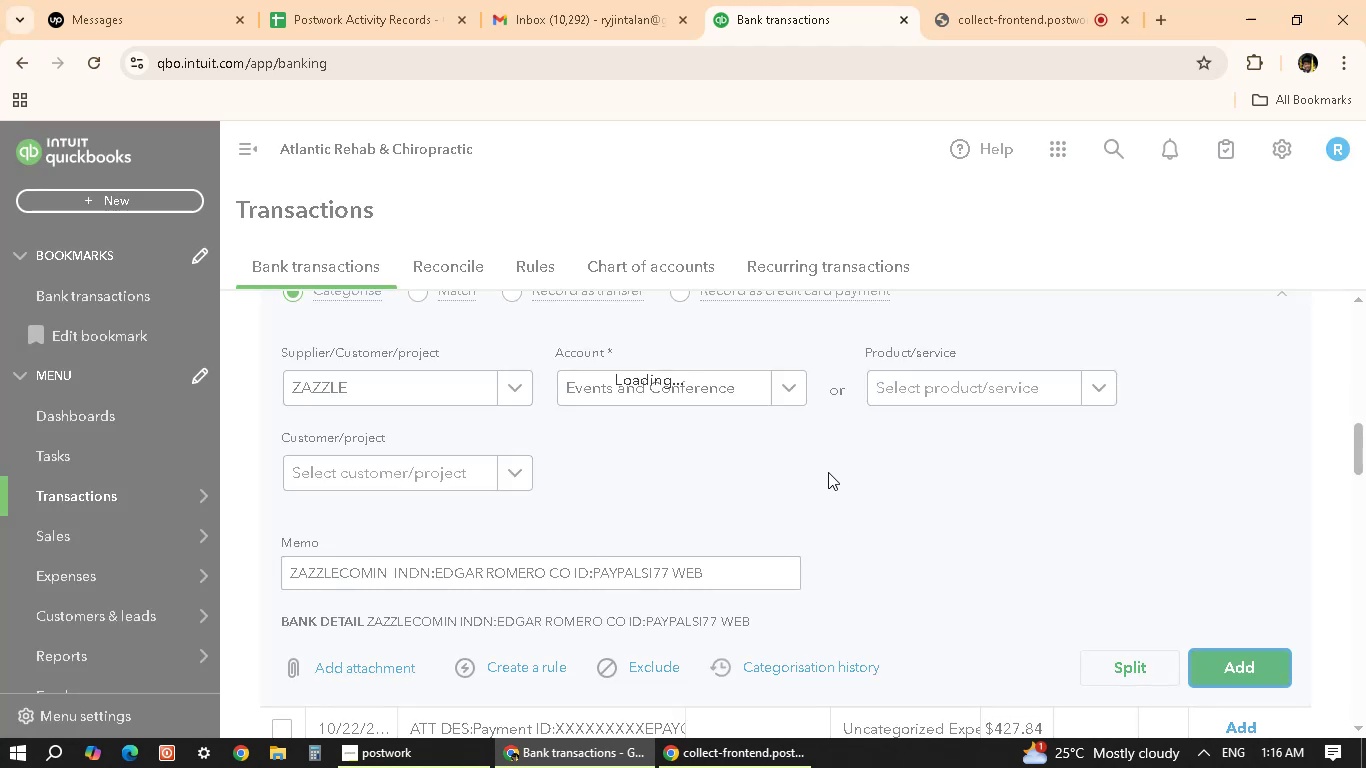 
wait(5.88)
 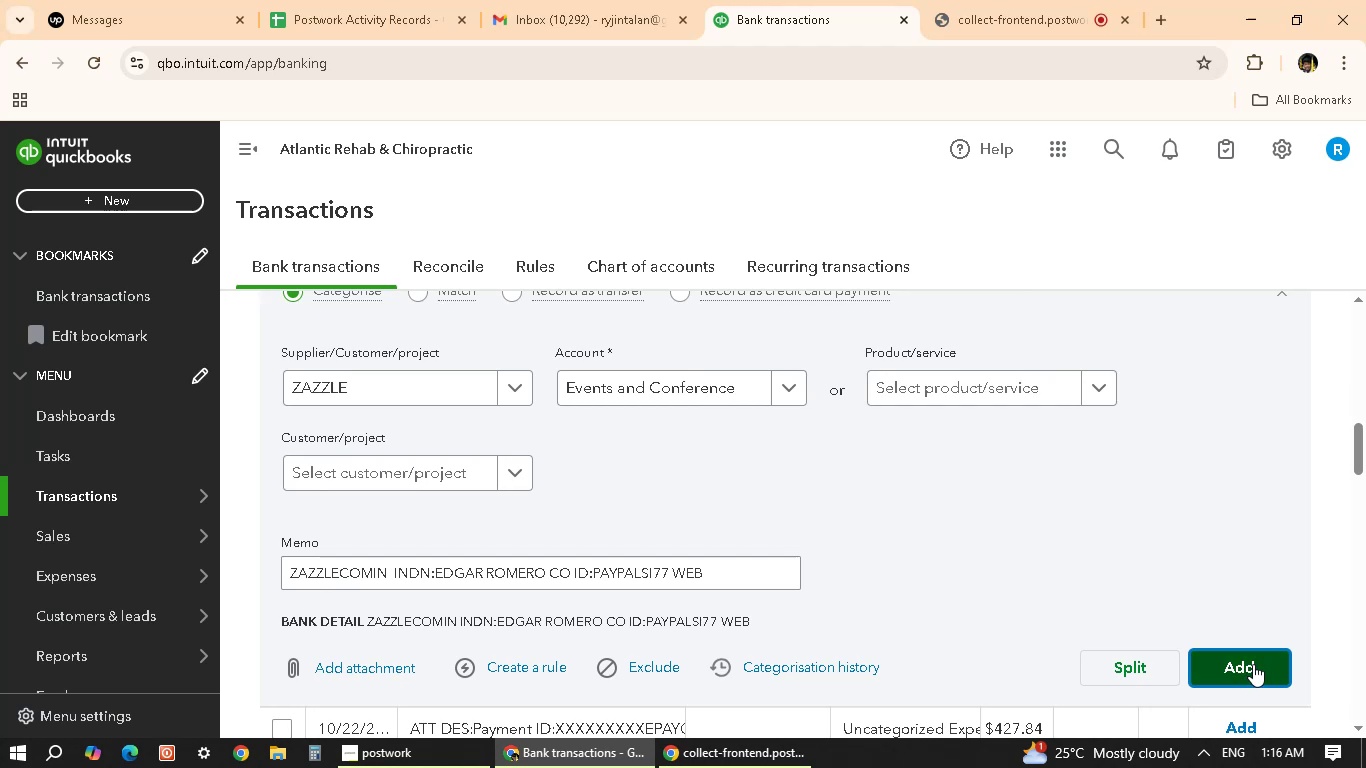 
scroll: coordinate [1113, 672], scroll_direction: up, amount: 2.0
 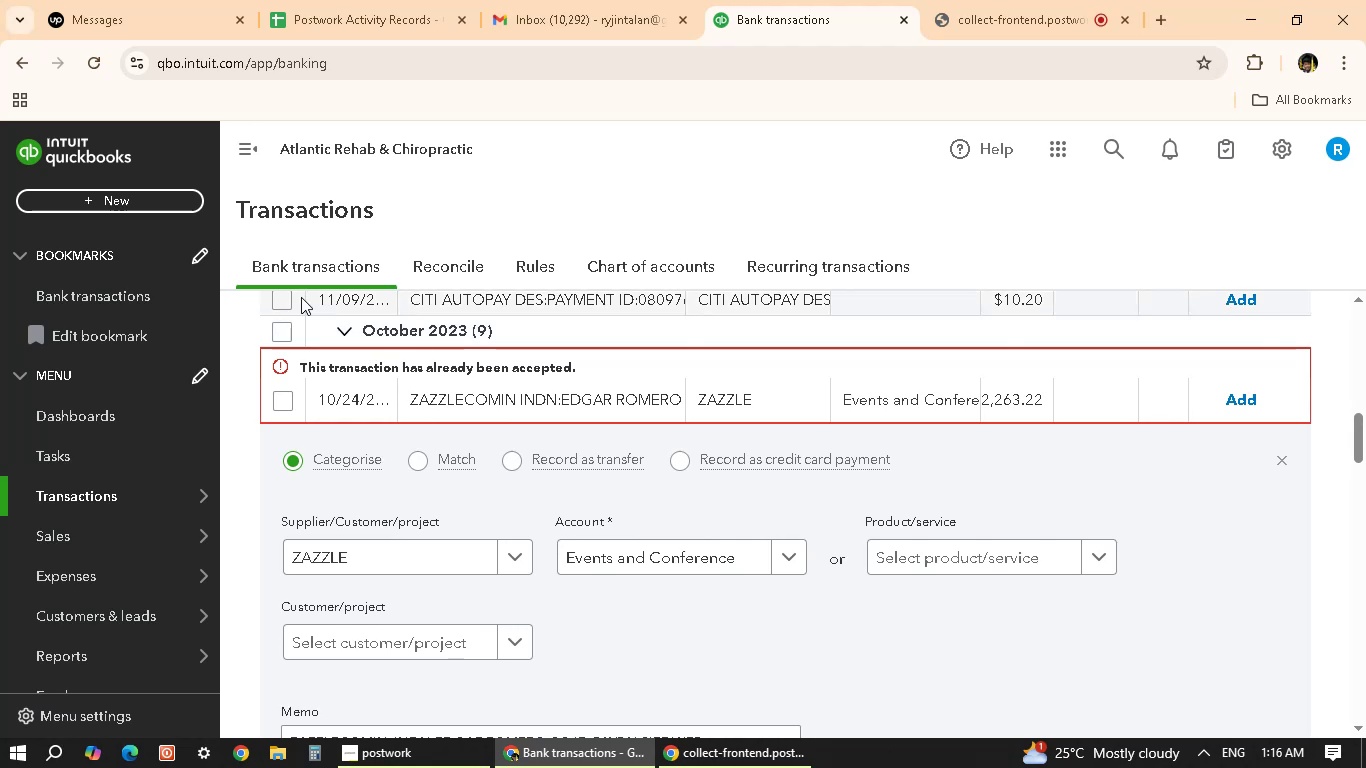 
wait(7.16)
 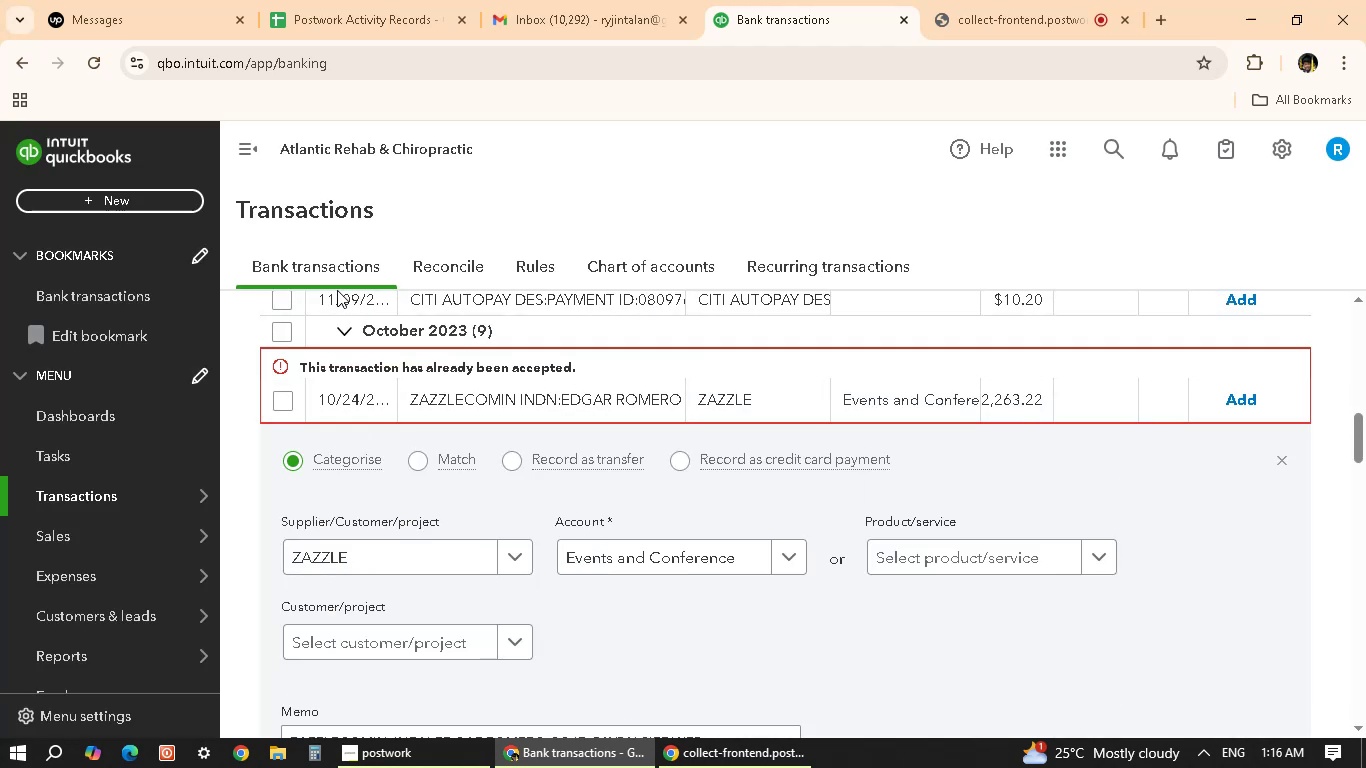 
left_click([126, 158])
 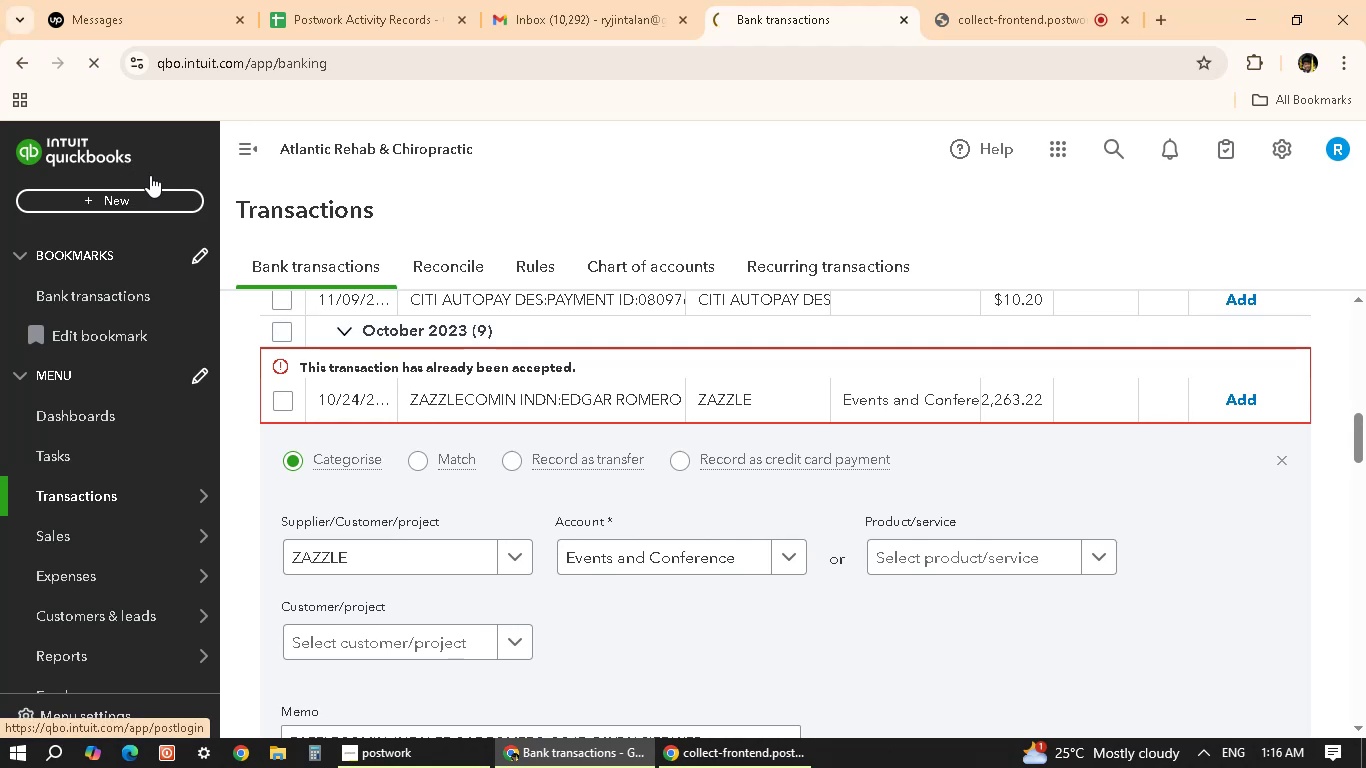 
wait(12.15)
 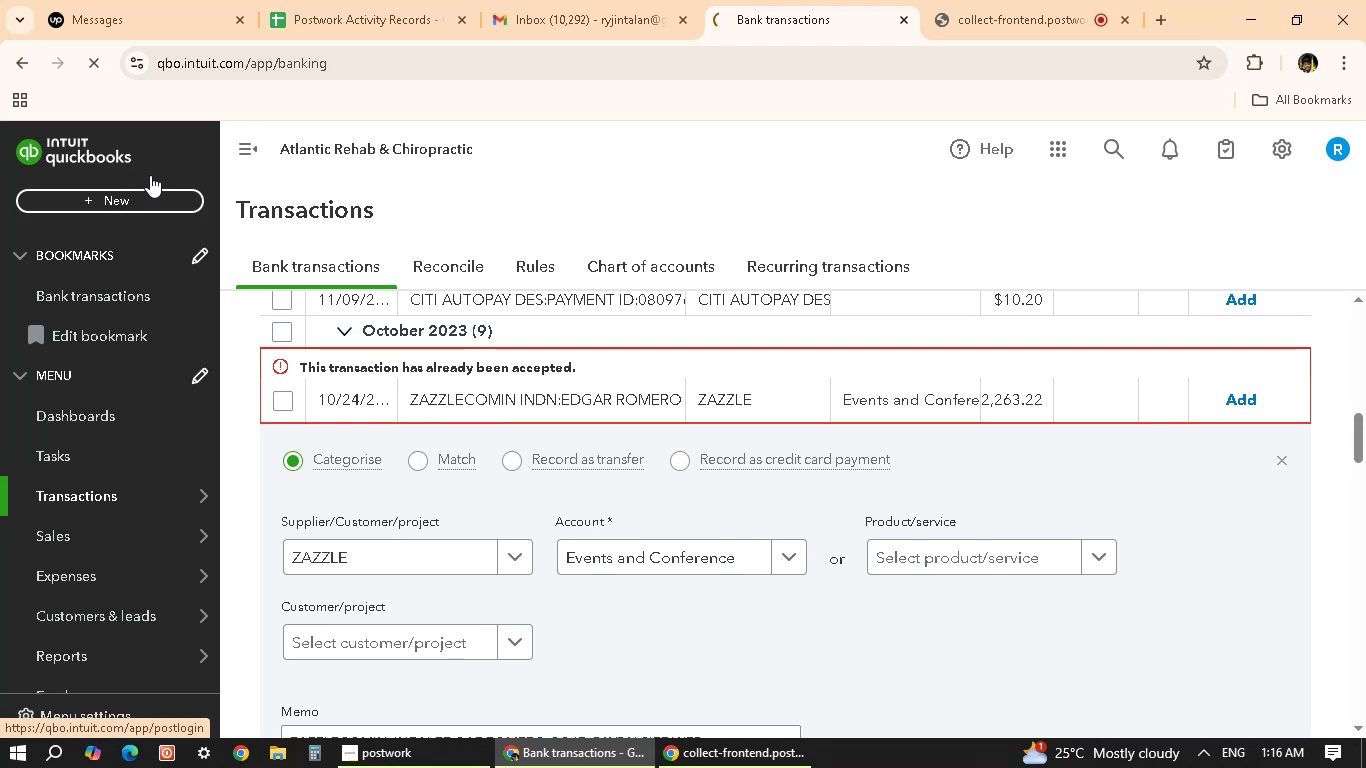 
scroll: coordinate [537, 511], scroll_direction: up, amount: 6.0
 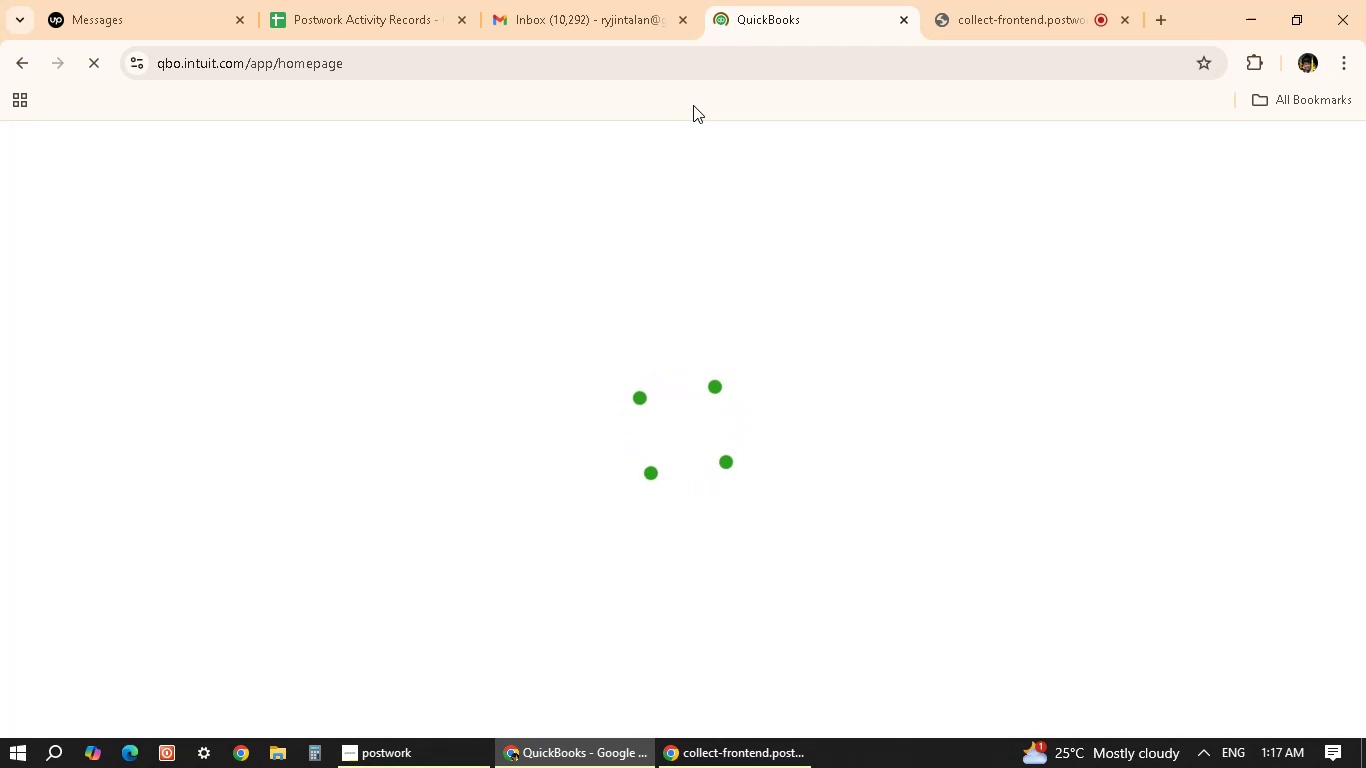 
wait(15.73)
 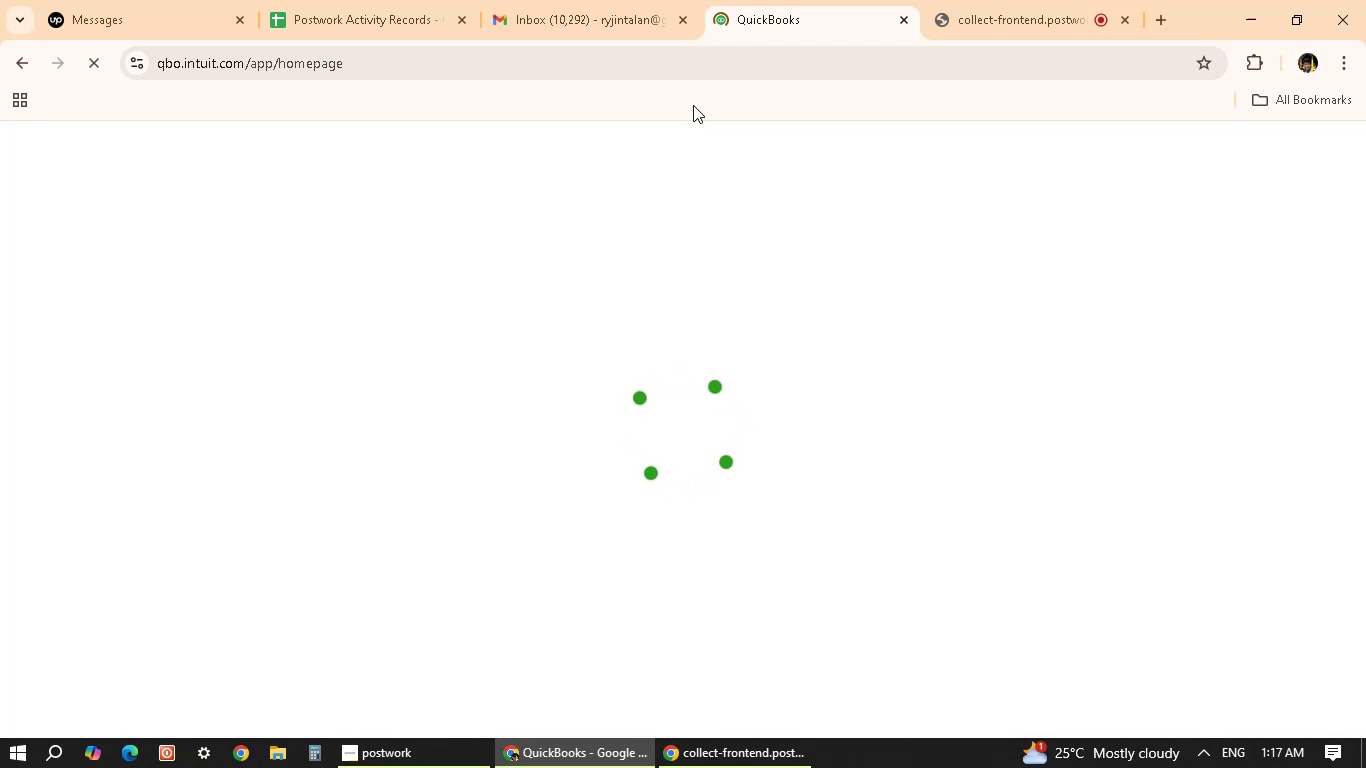 
left_click([711, 766])
 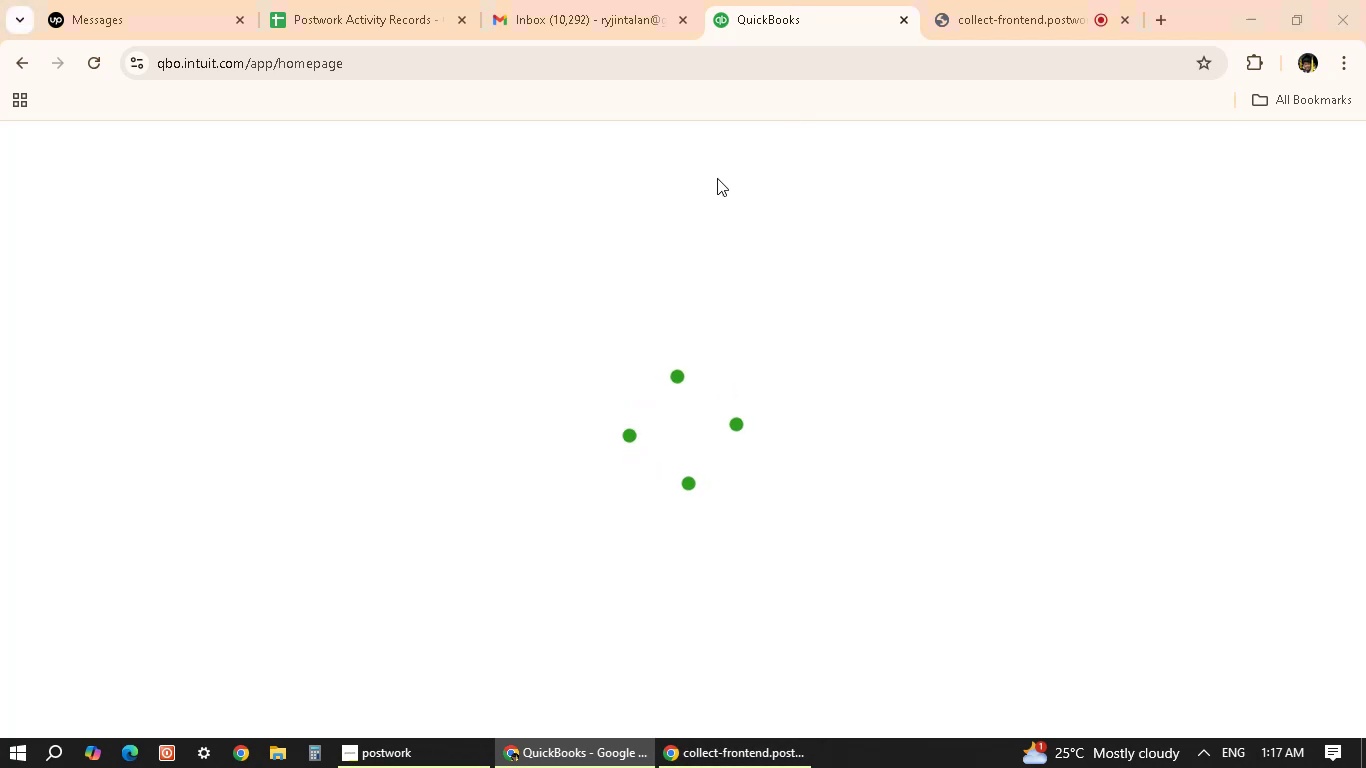 
left_click([656, 437])
 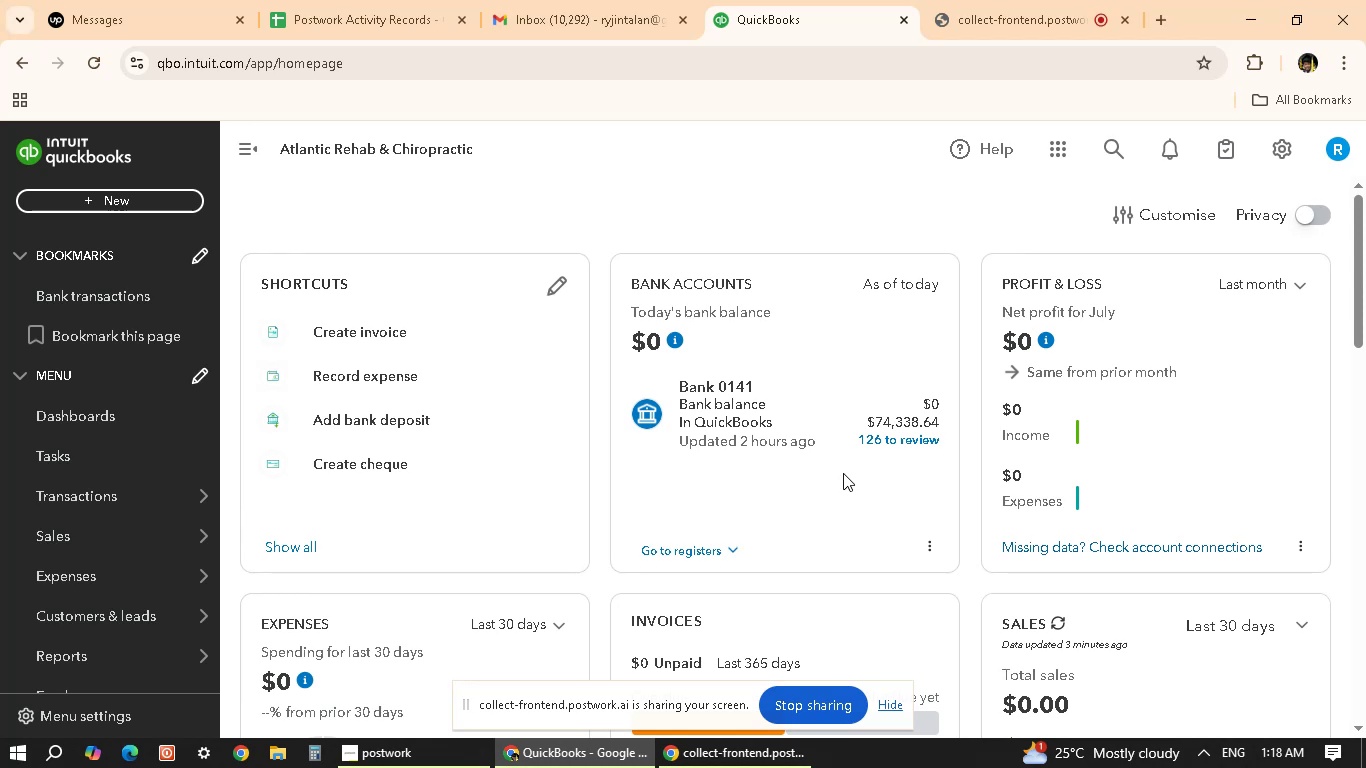 
wait(66.44)
 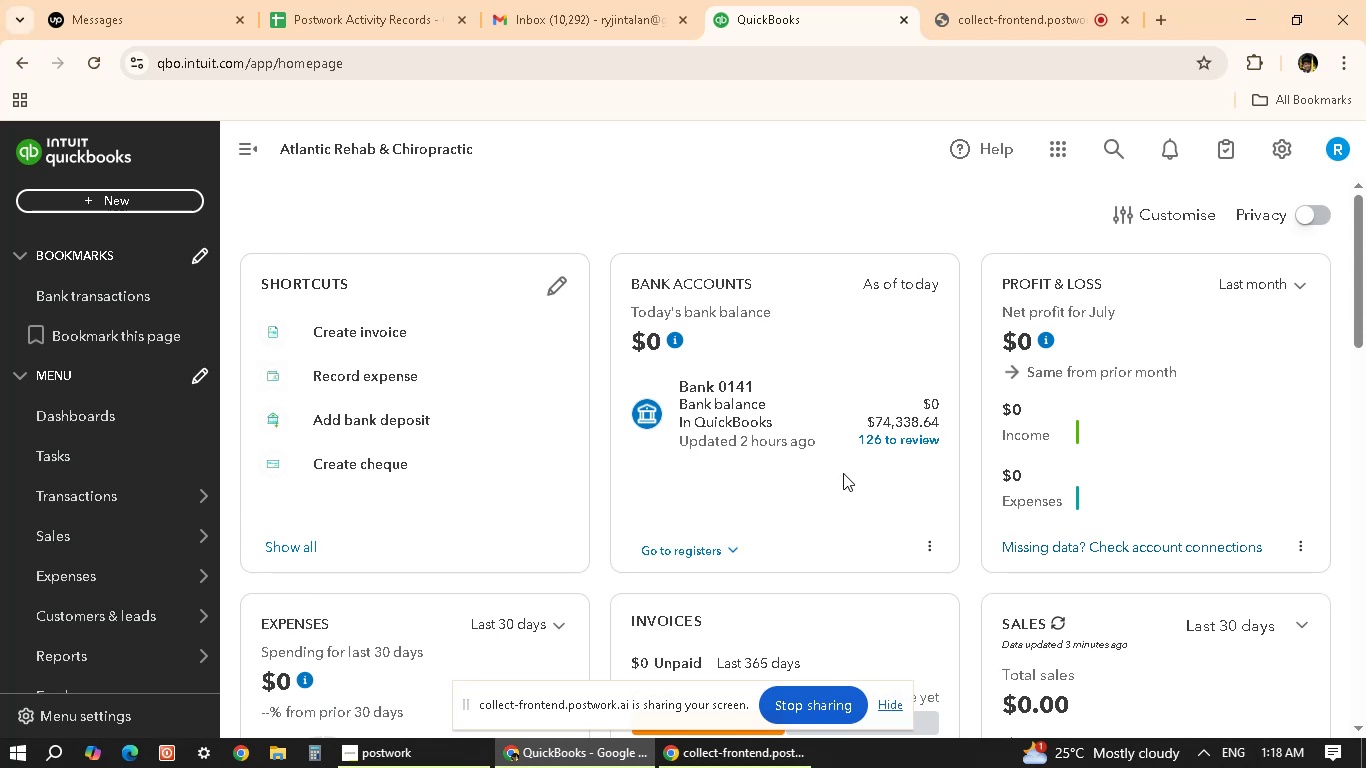 
scroll: coordinate [749, 408], scroll_direction: down, amount: 2.0
 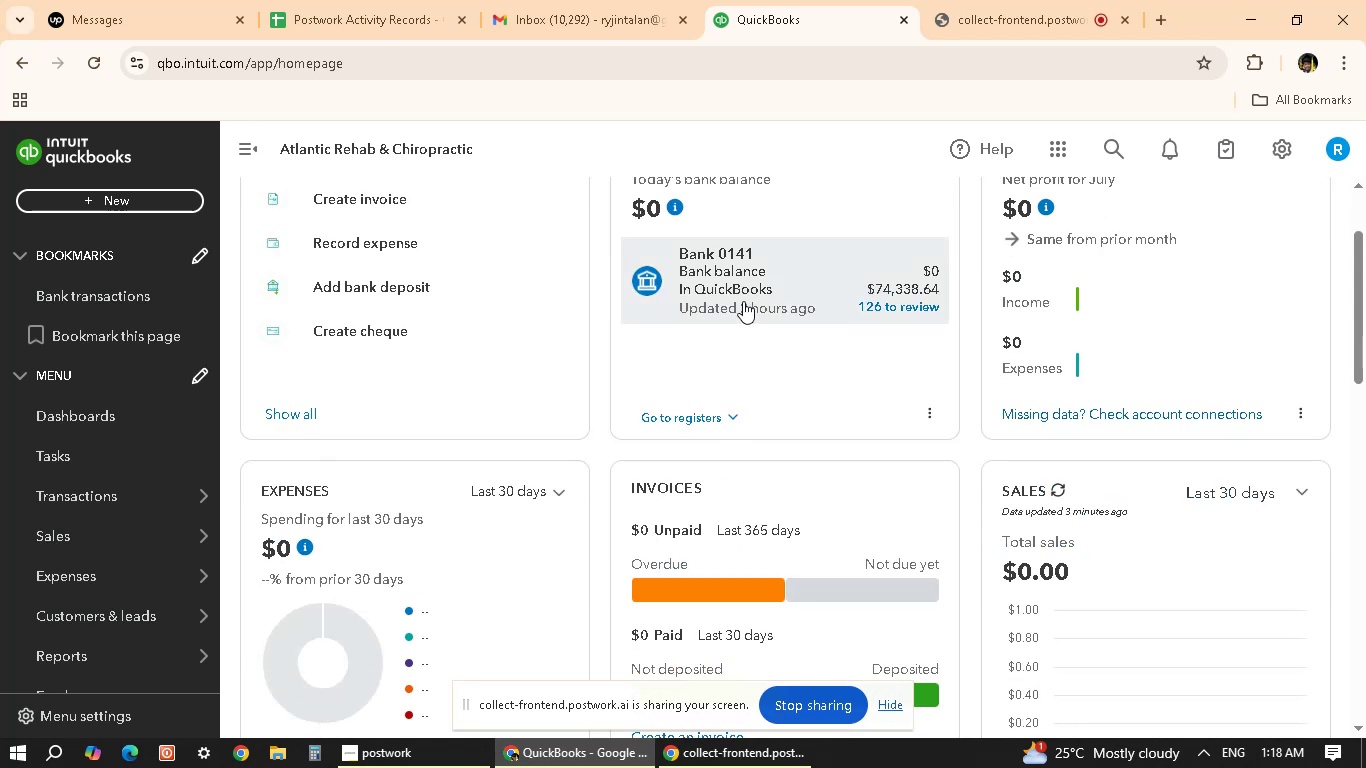 
left_click([711, 270])
 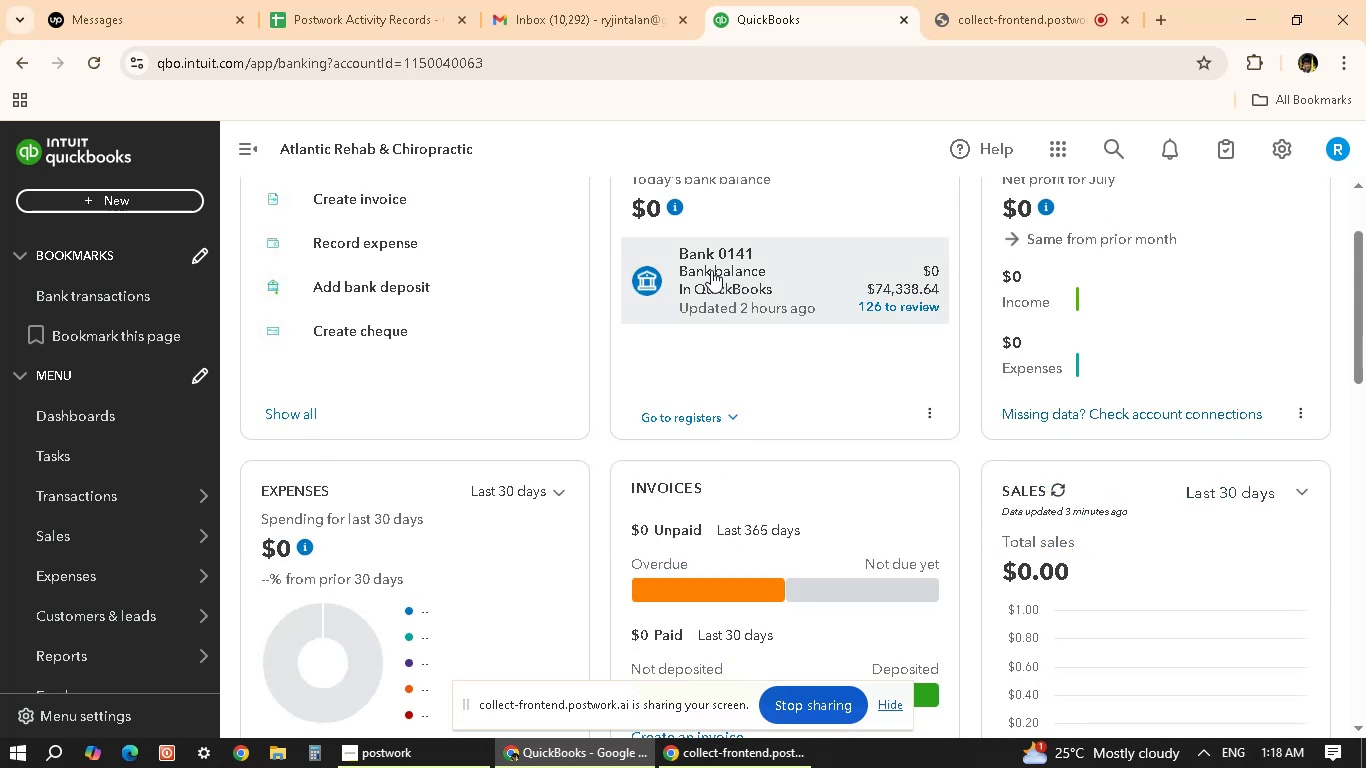 
scroll: coordinate [677, 338], scroll_direction: up, amount: 10.0
 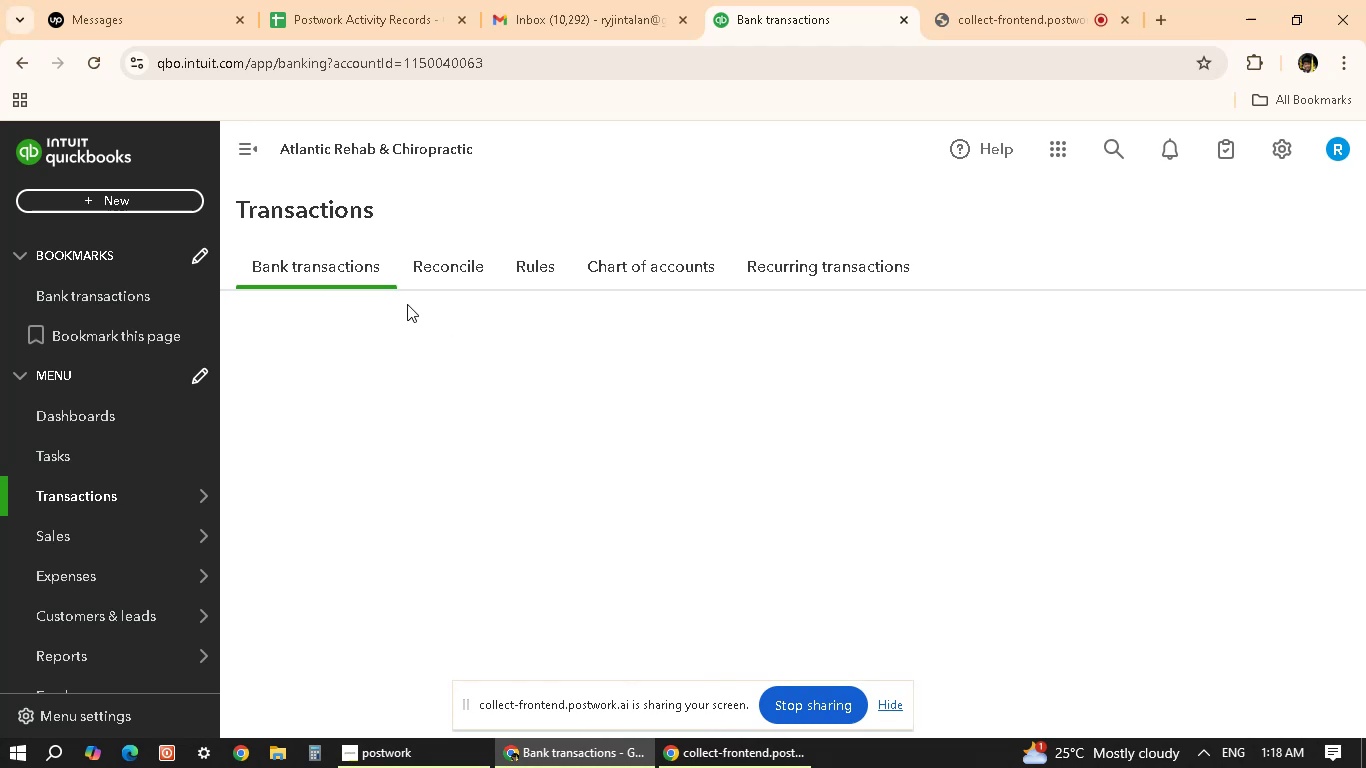 
wait(9.47)
 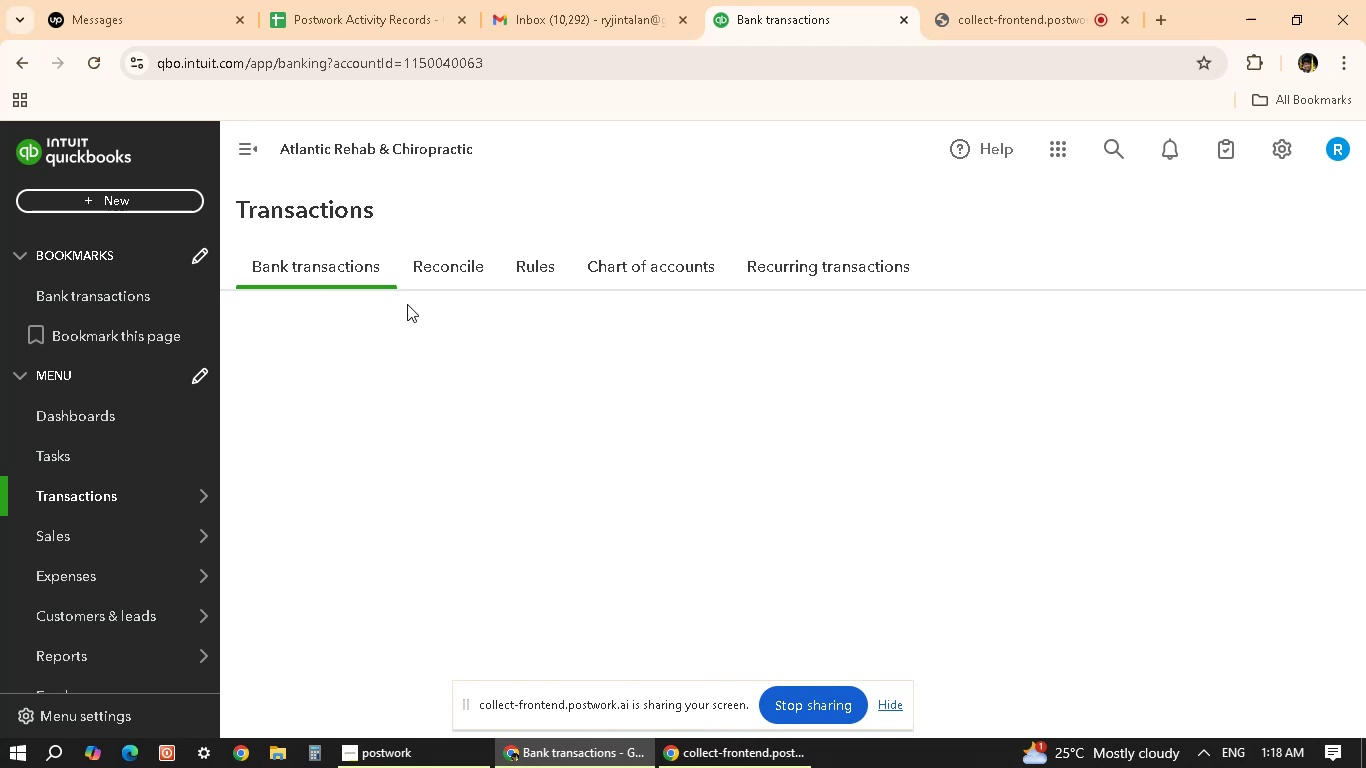 
scroll: coordinate [724, 515], scroll_direction: down, amount: 5.0
 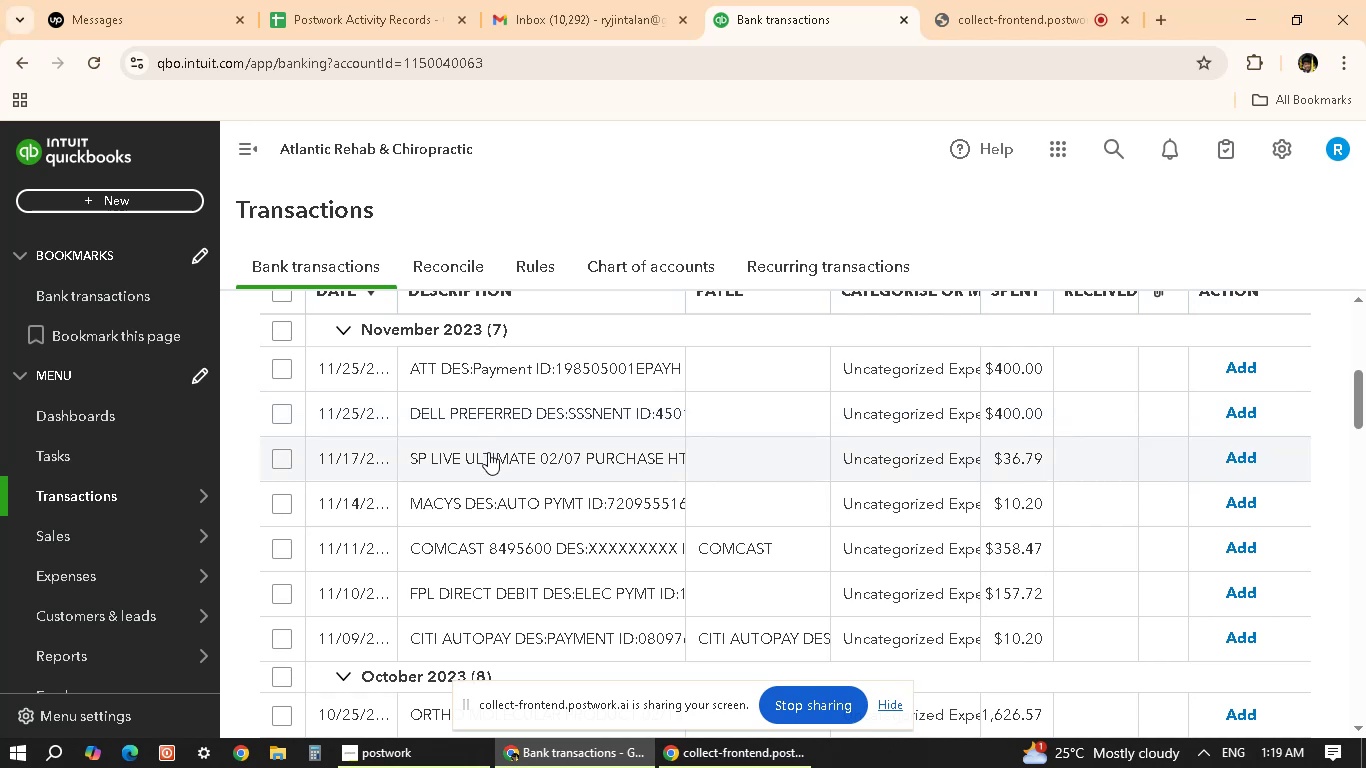 
wait(17.45)
 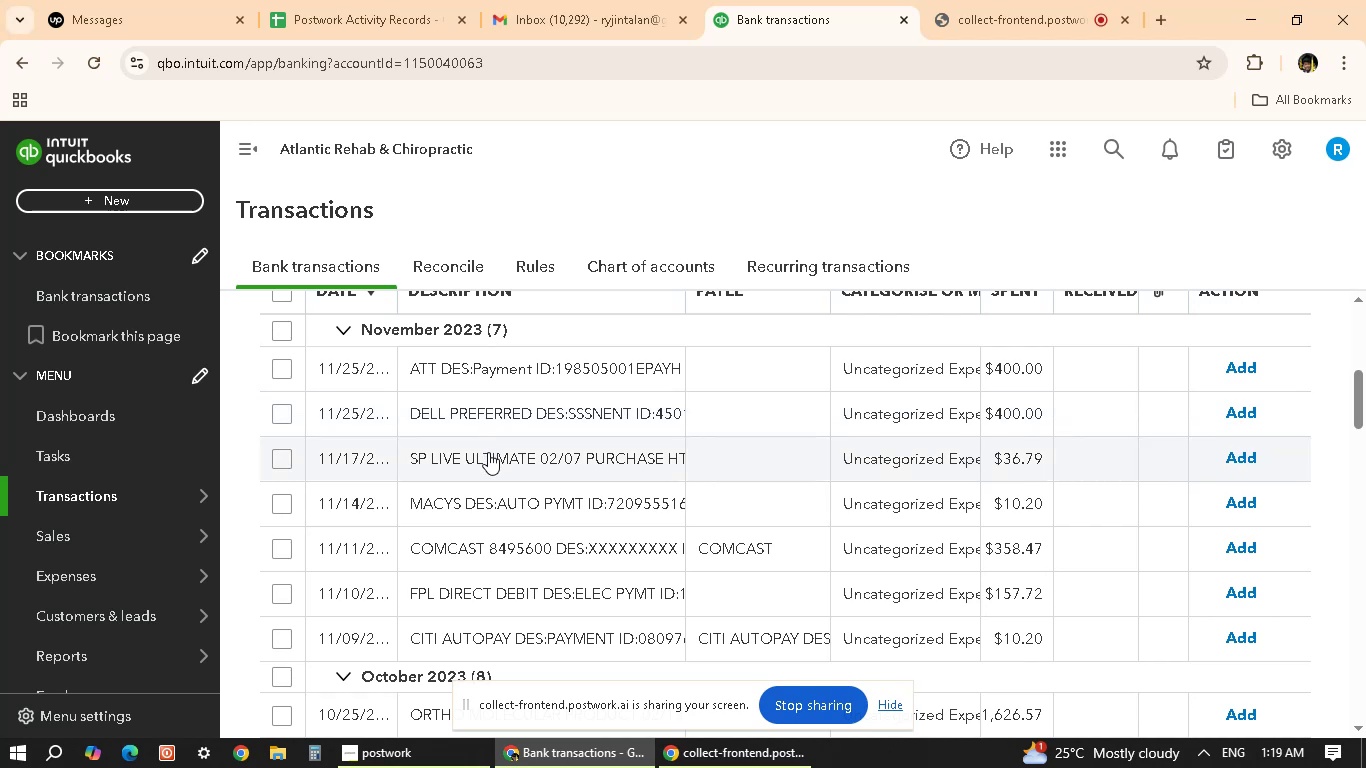 
scroll: coordinate [544, 462], scroll_direction: down, amount: 4.0
 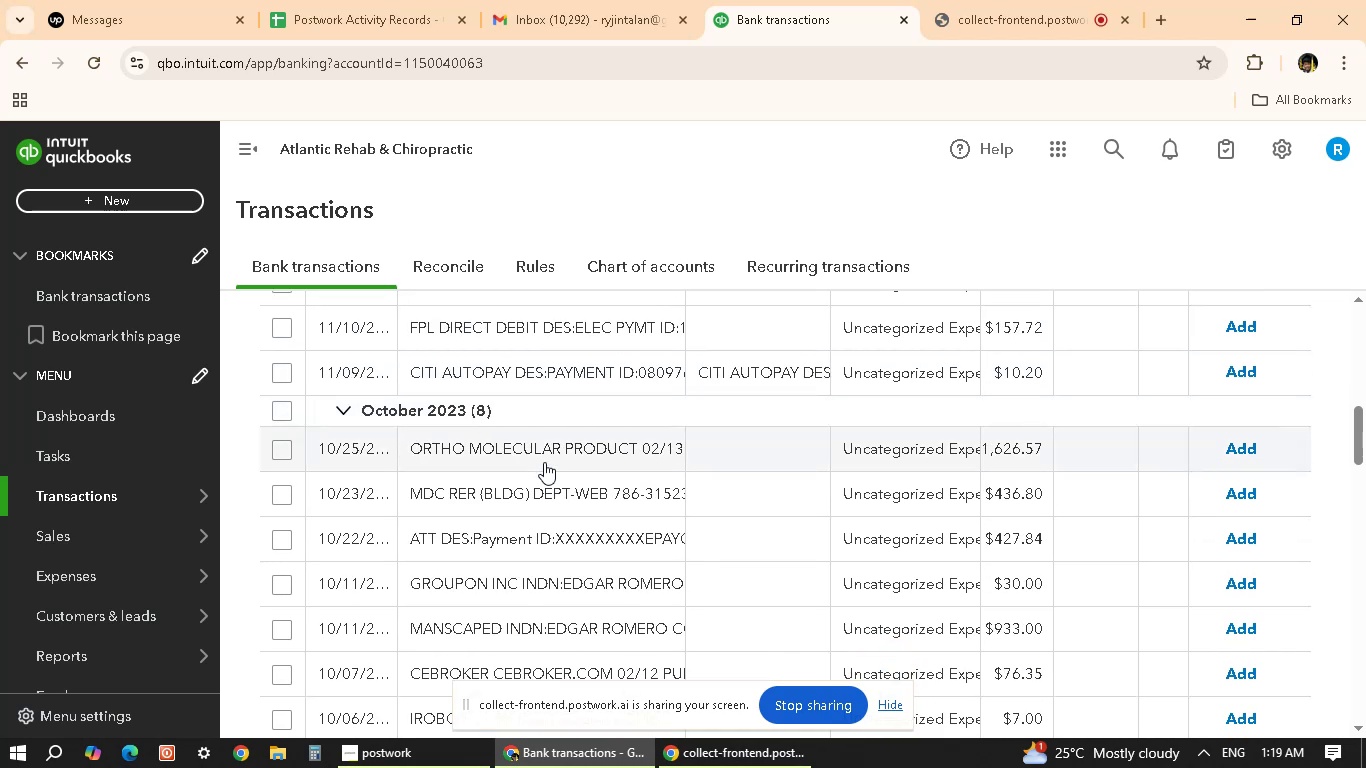 
wait(7.29)
 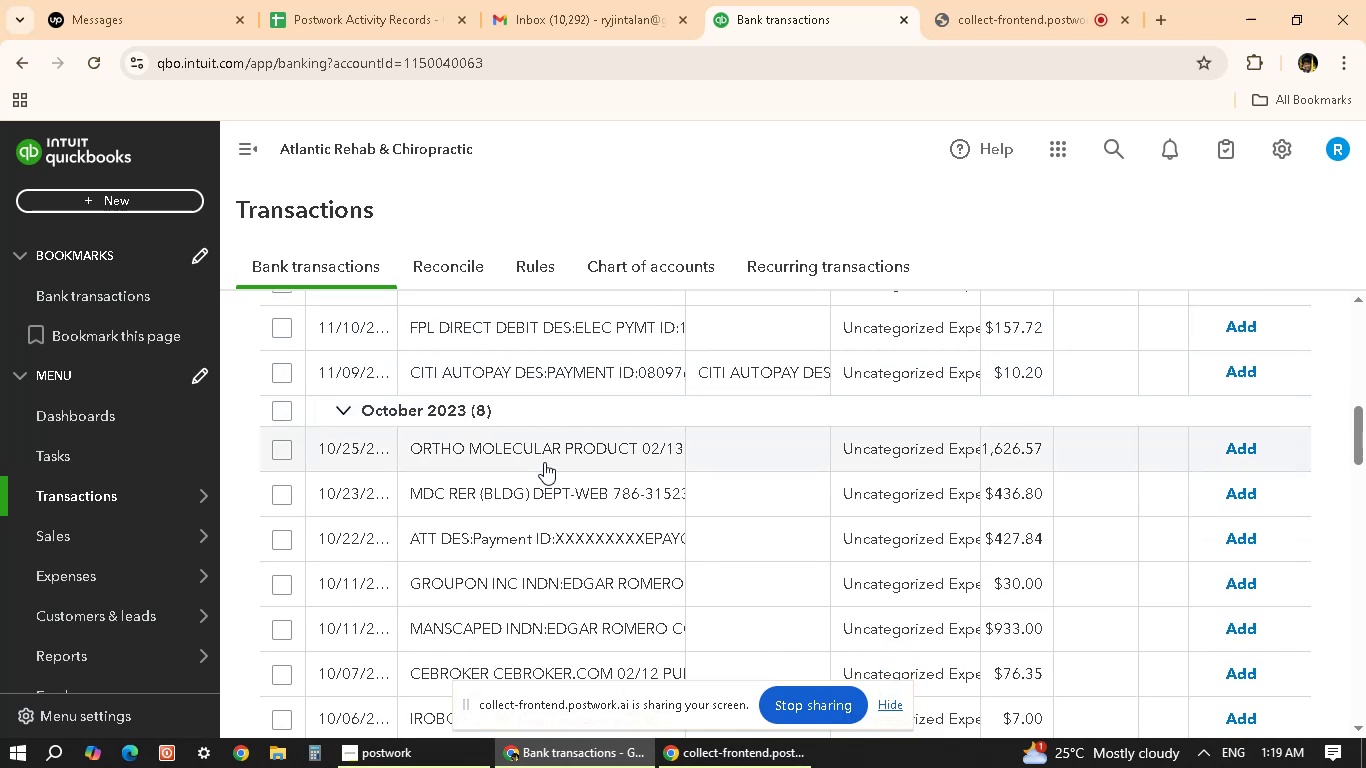 
scroll: coordinate [546, 470], scroll_direction: down, amount: 3.0
 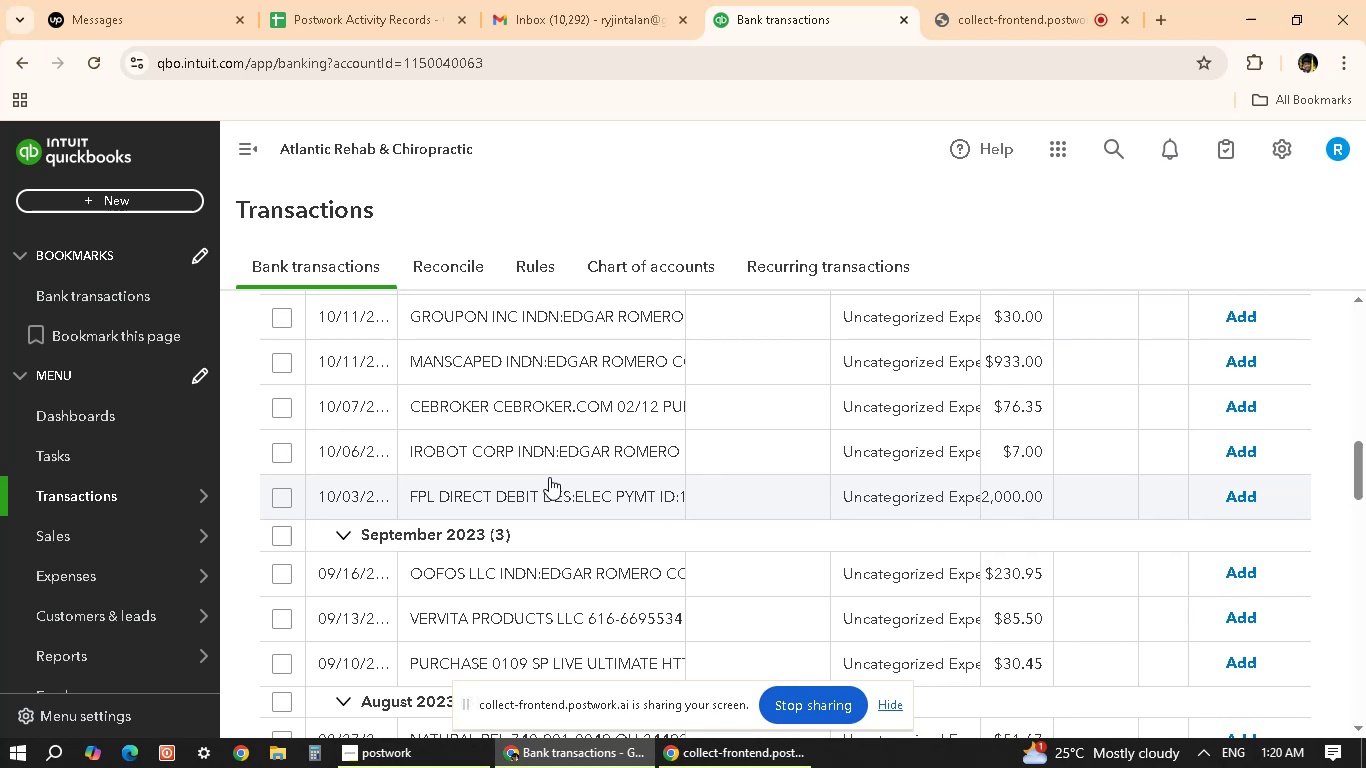 
wait(44.97)
 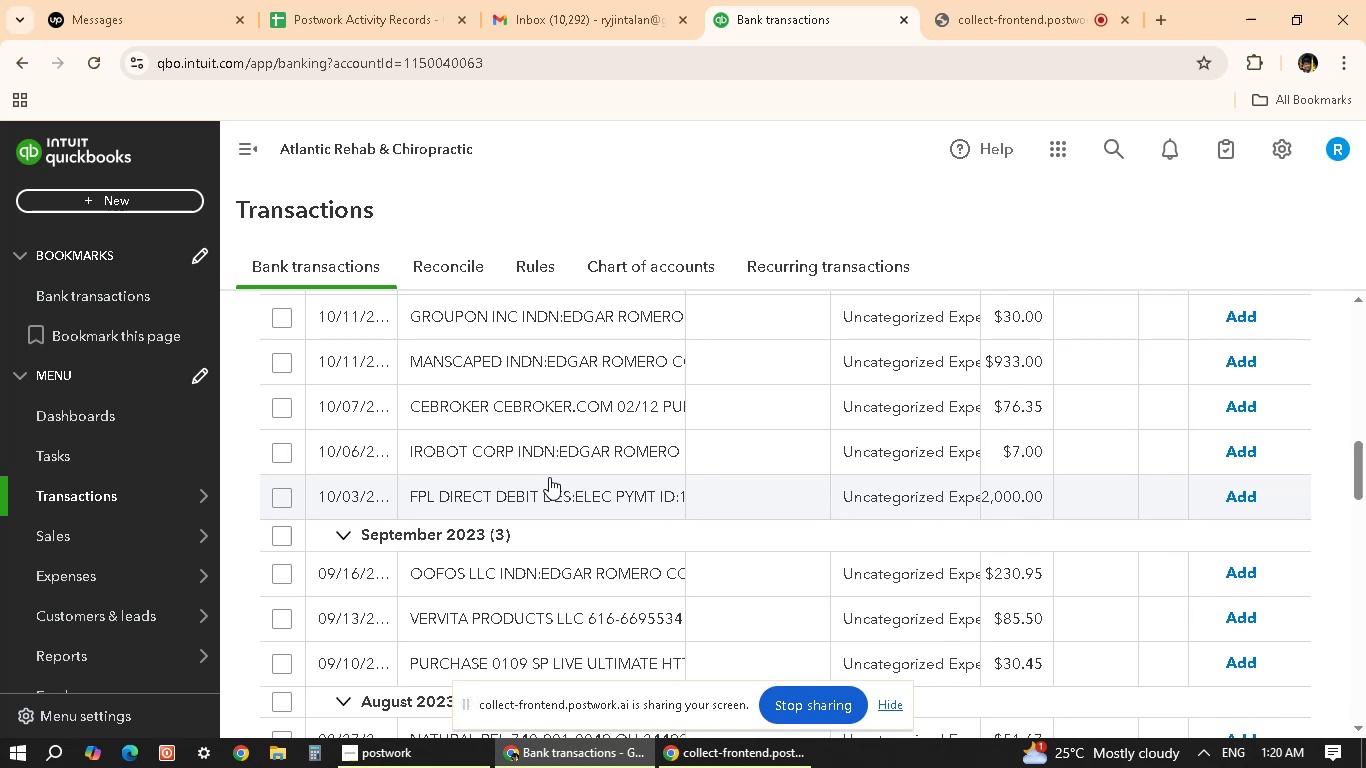 
left_click([652, 460])
 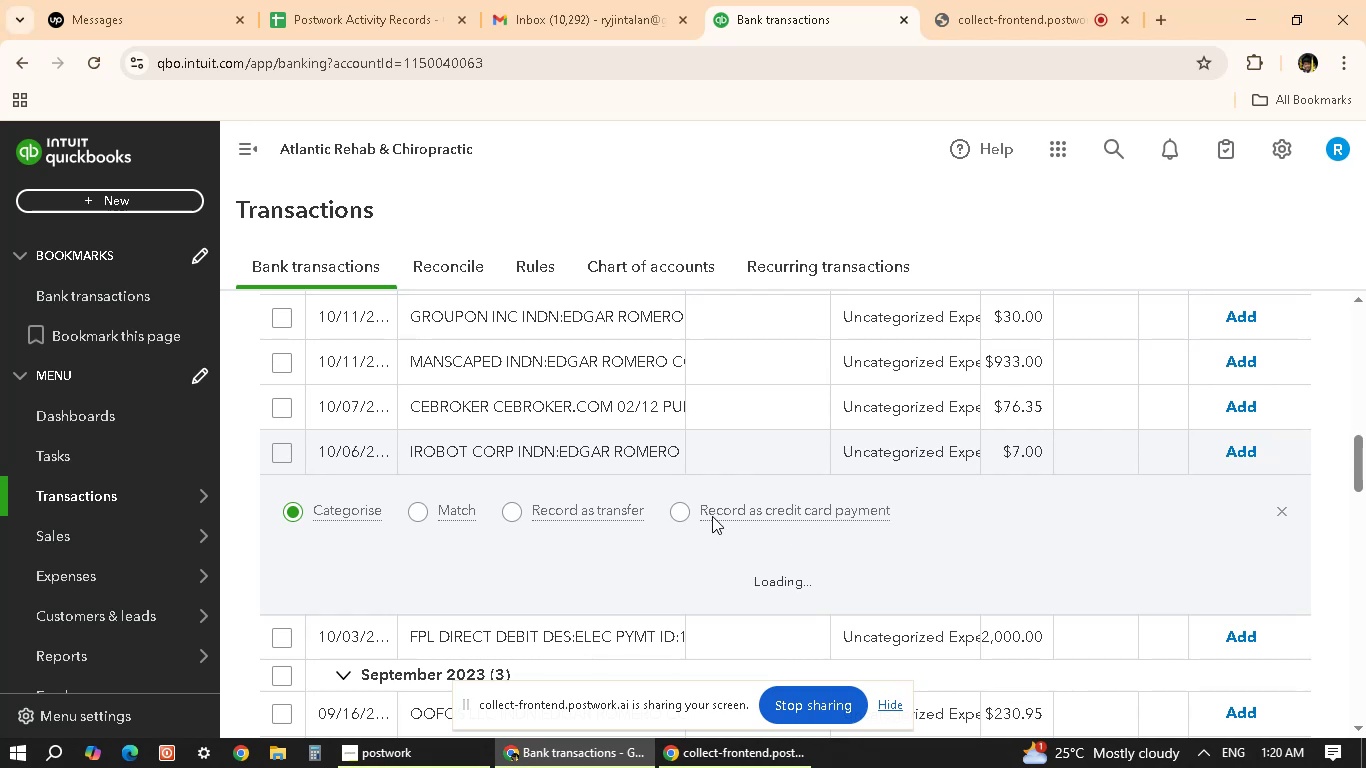 
wait(6.51)
 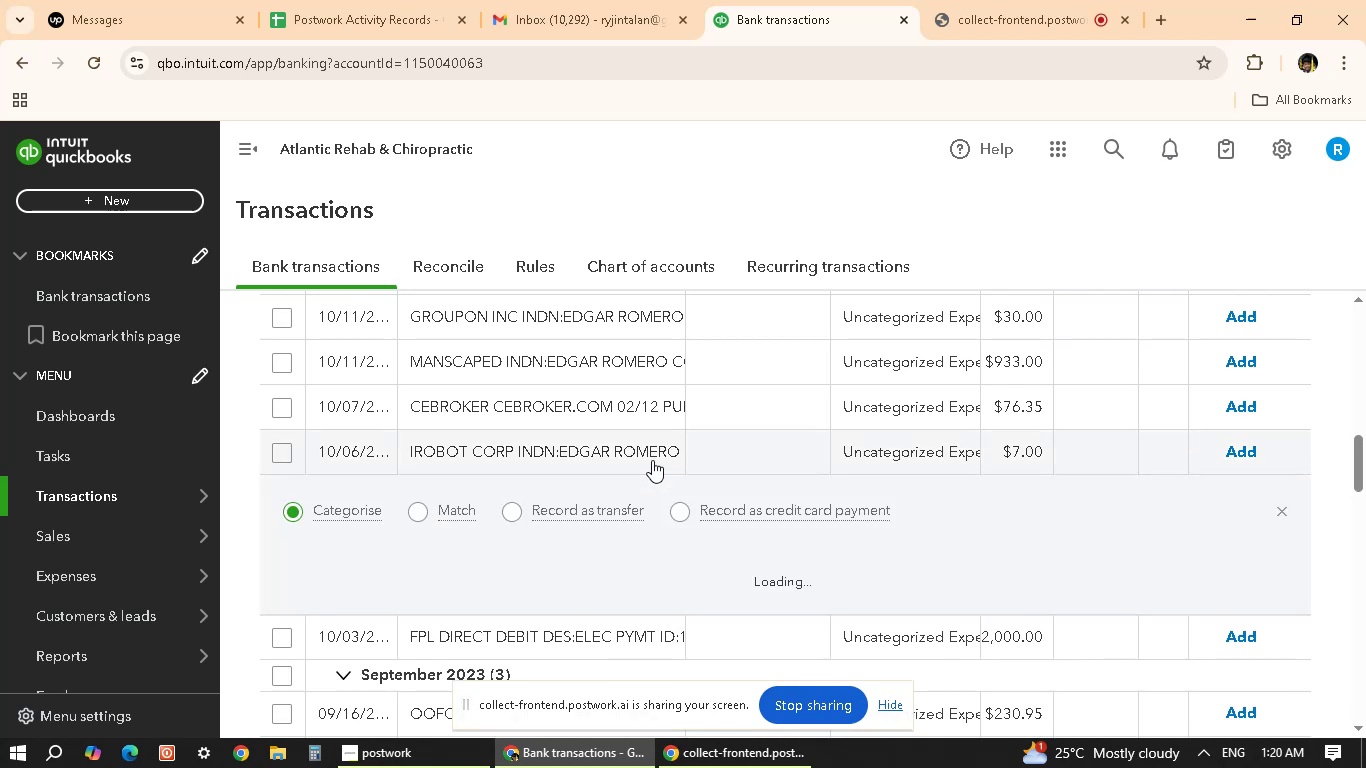 
scroll: coordinate [823, 543], scroll_direction: down, amount: 3.0
 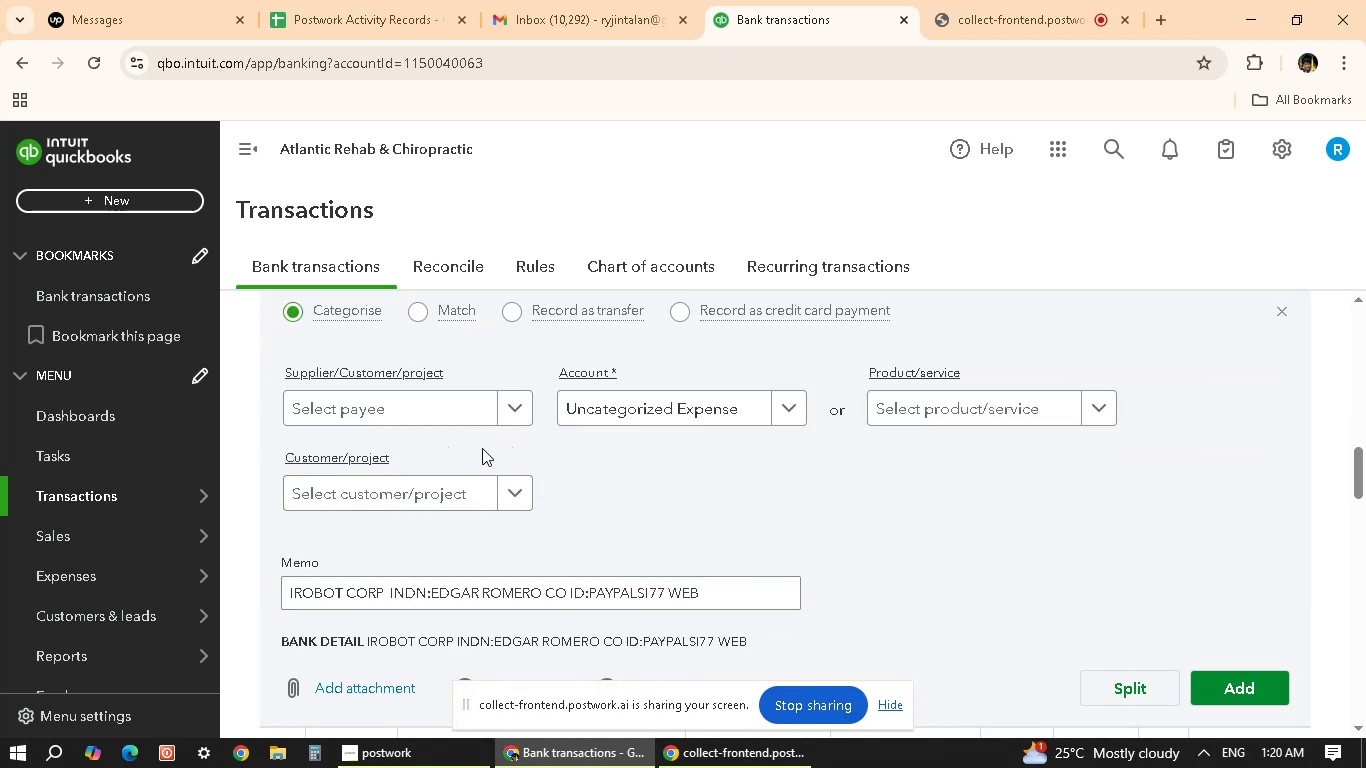 
wait(5.09)
 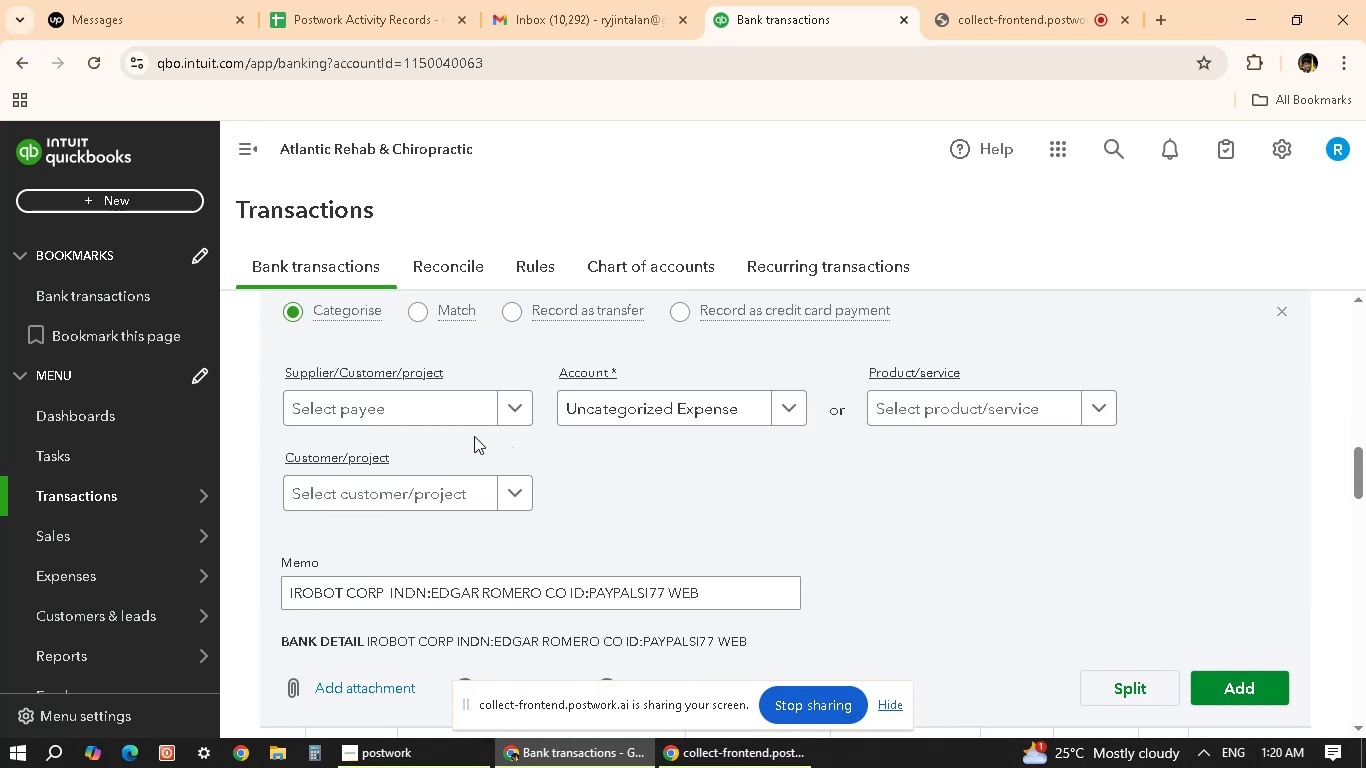 
left_click([474, 414])
 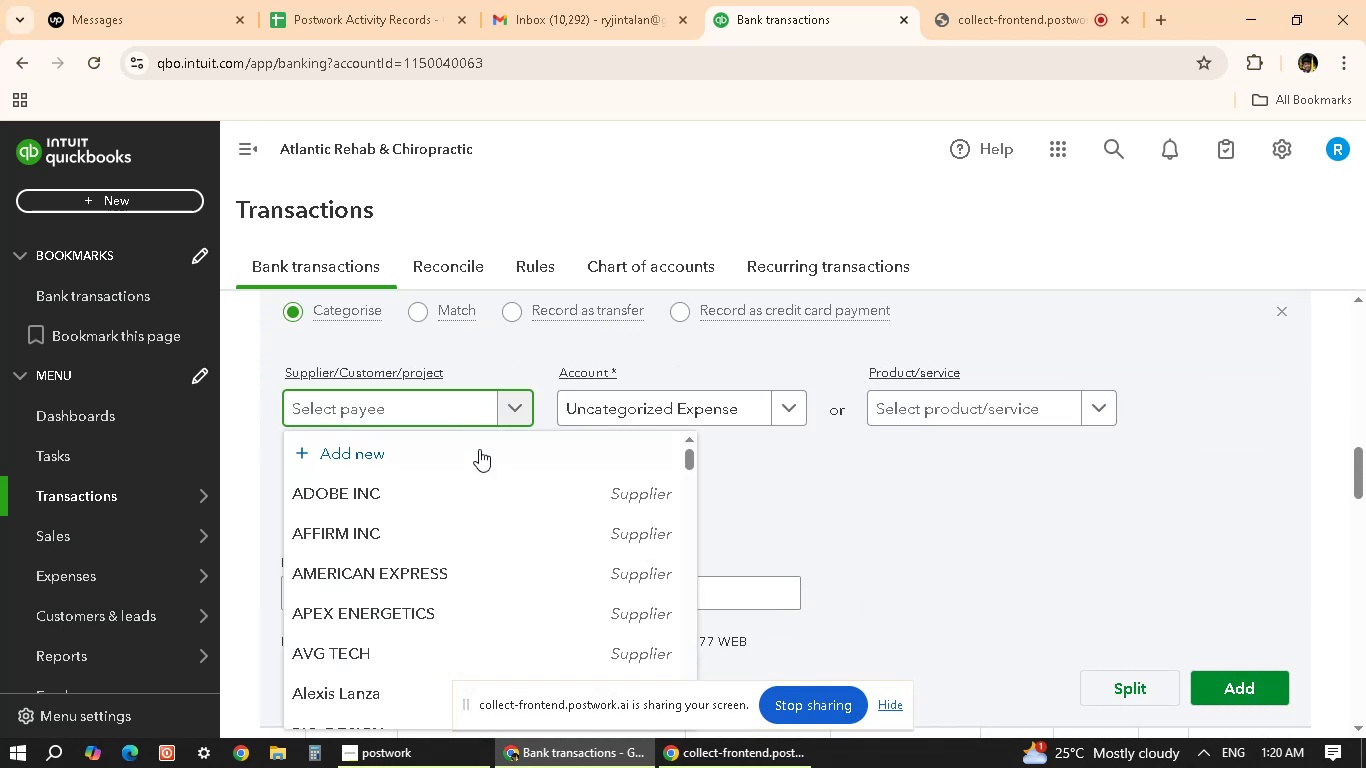 
scroll: coordinate [490, 572], scroll_direction: down, amount: 12.0
 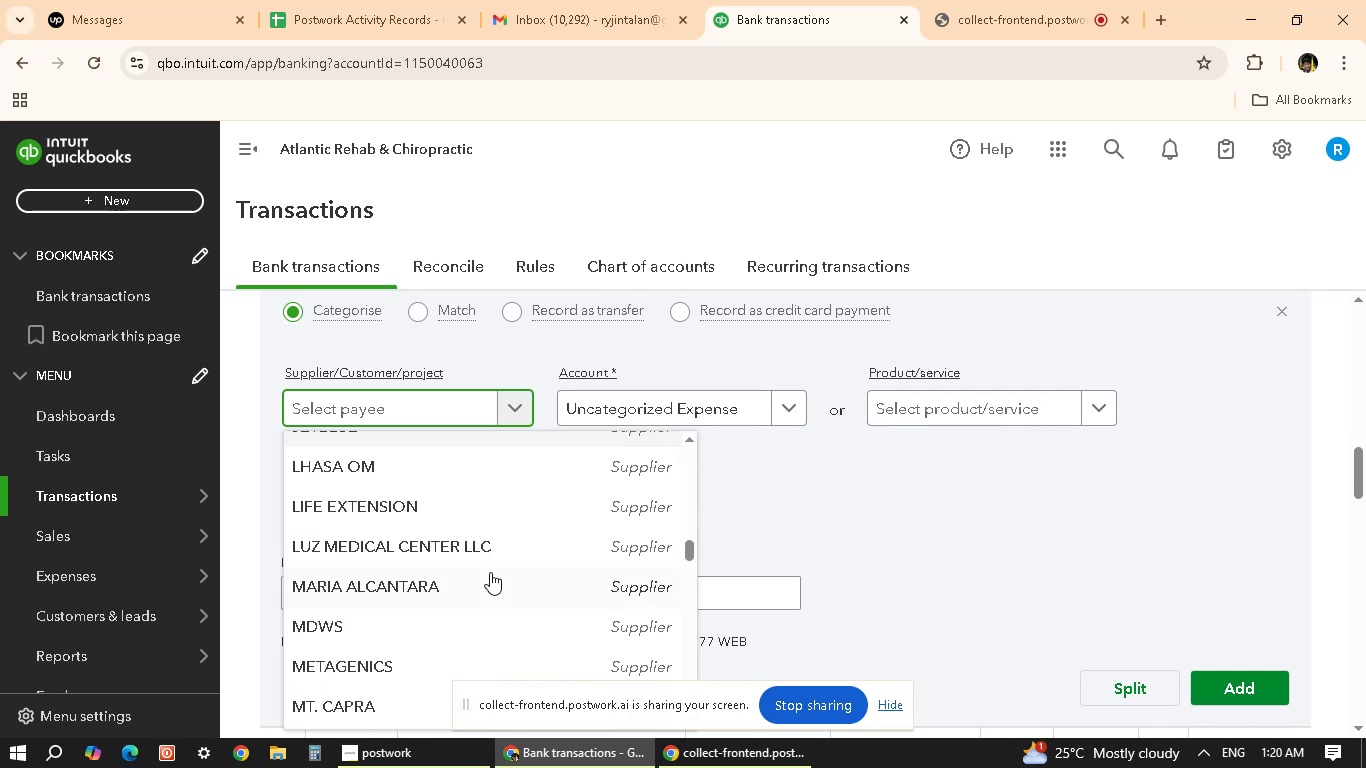 
scroll: coordinate [490, 572], scroll_direction: up, amount: 2.0
 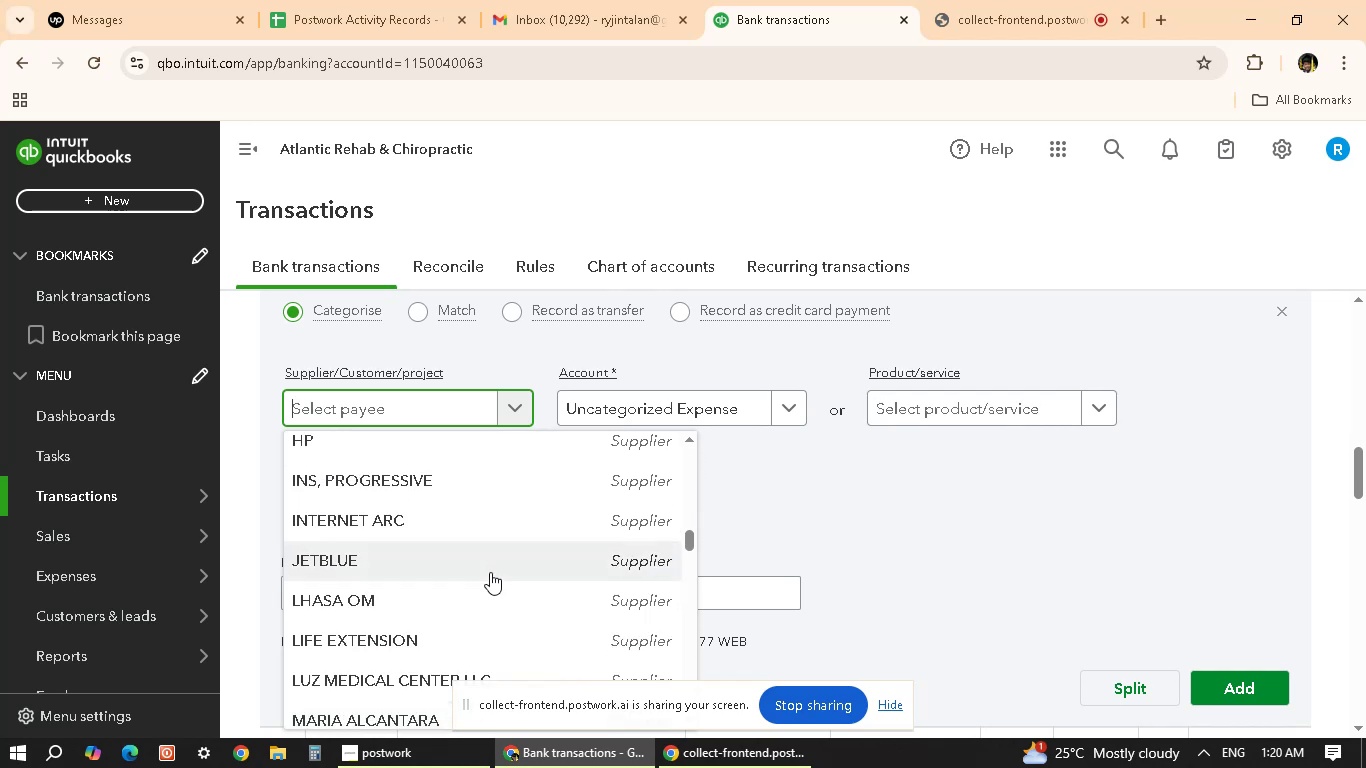 
type(ir)
key(Backspace)
key(Backspace)
type(ir)
key(Backspace)
key(Backspace)
key(Backspace)
key(Backspace)
type(IRobt)
key(Backspace)
key(Backspace)
key(Backspace)
key(Backspace)
 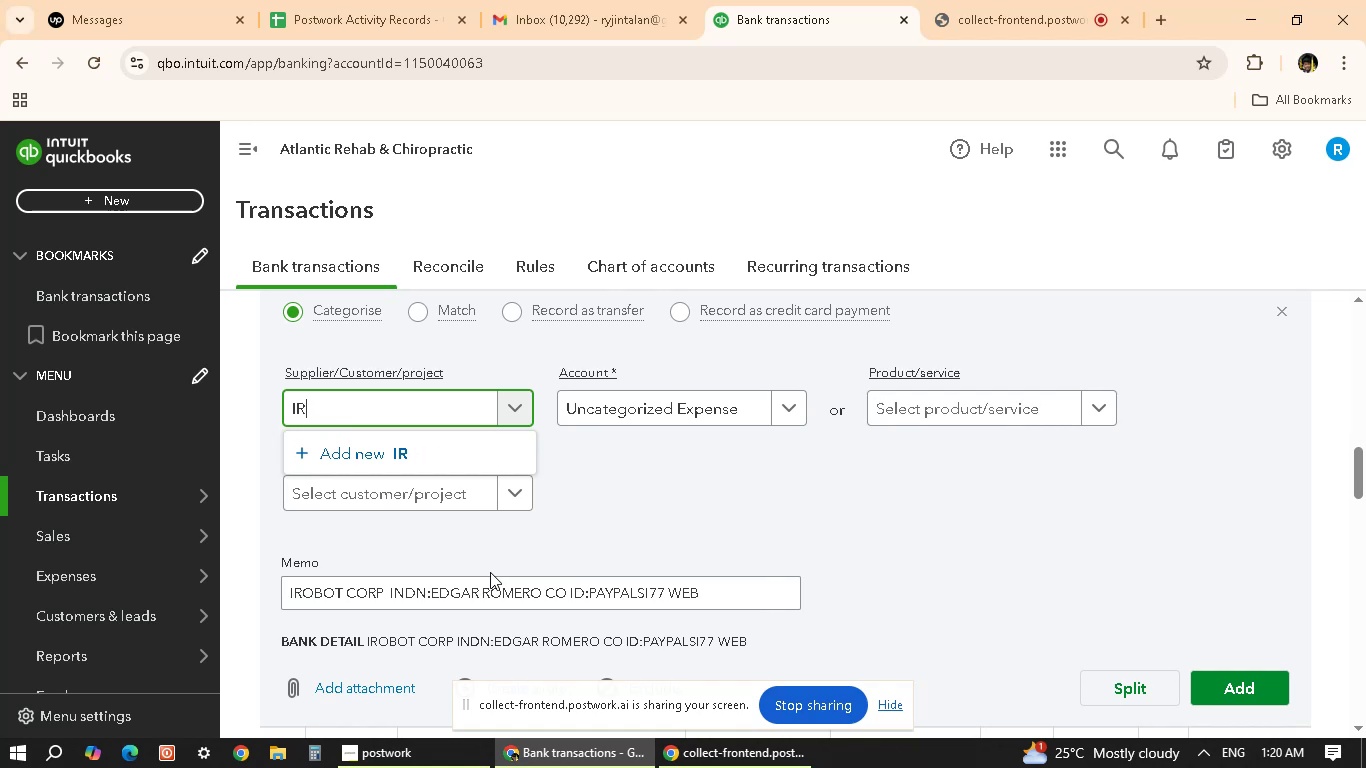 
type(obot inc.)
 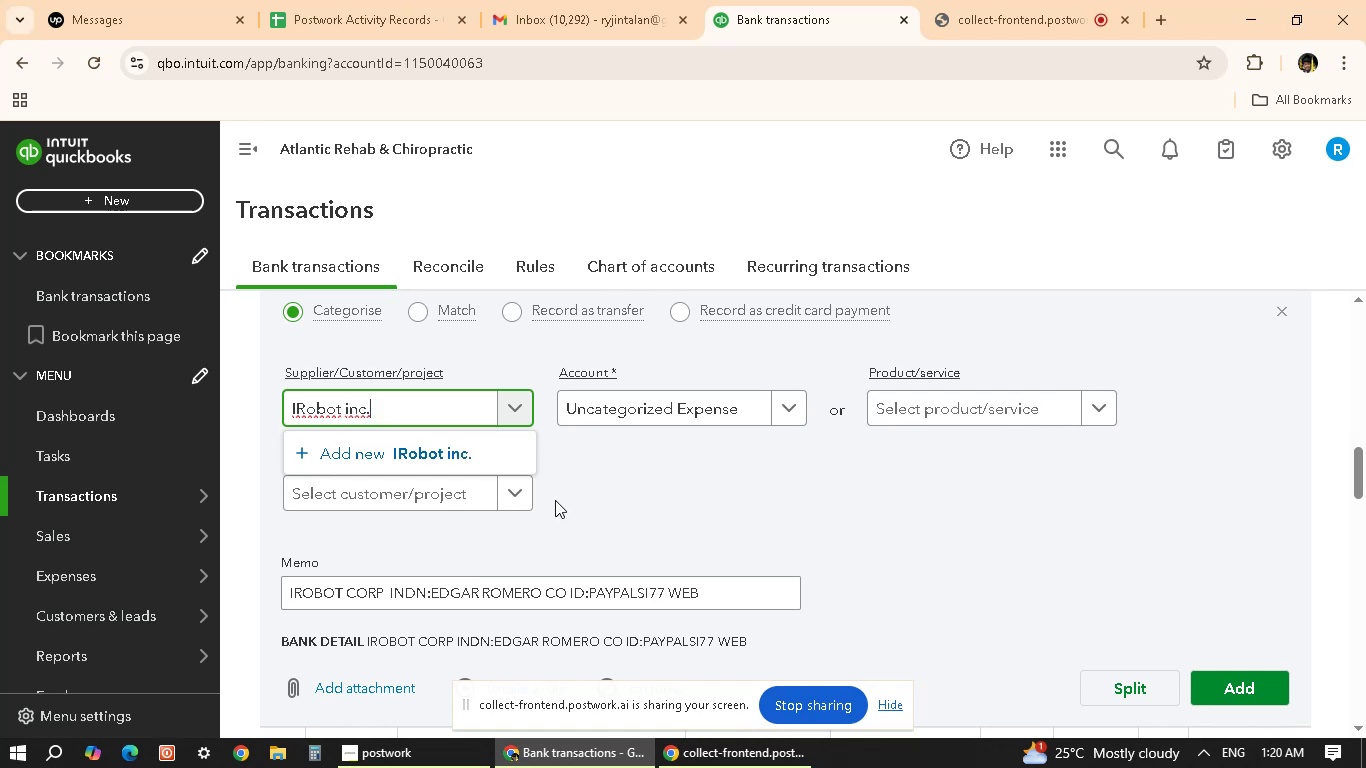 
wait(8.54)
 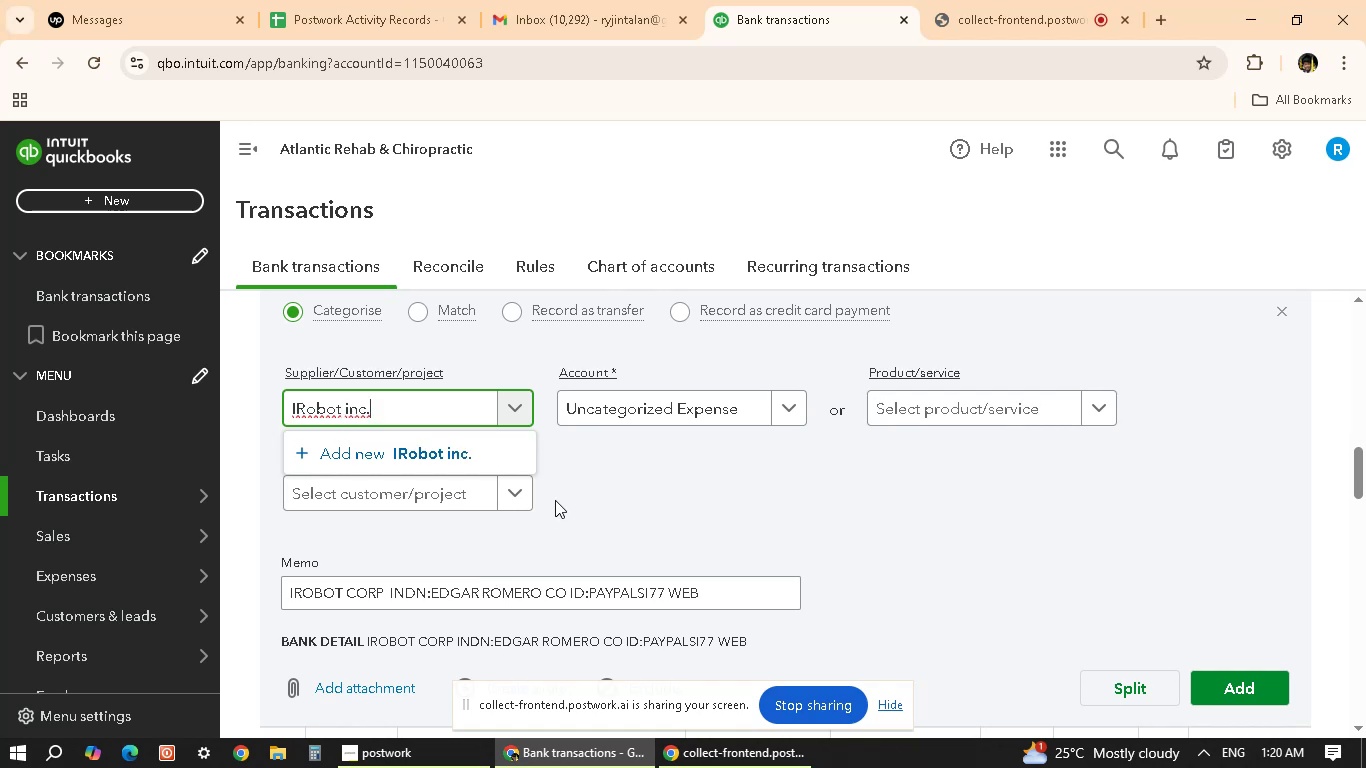 
key(Backspace)
 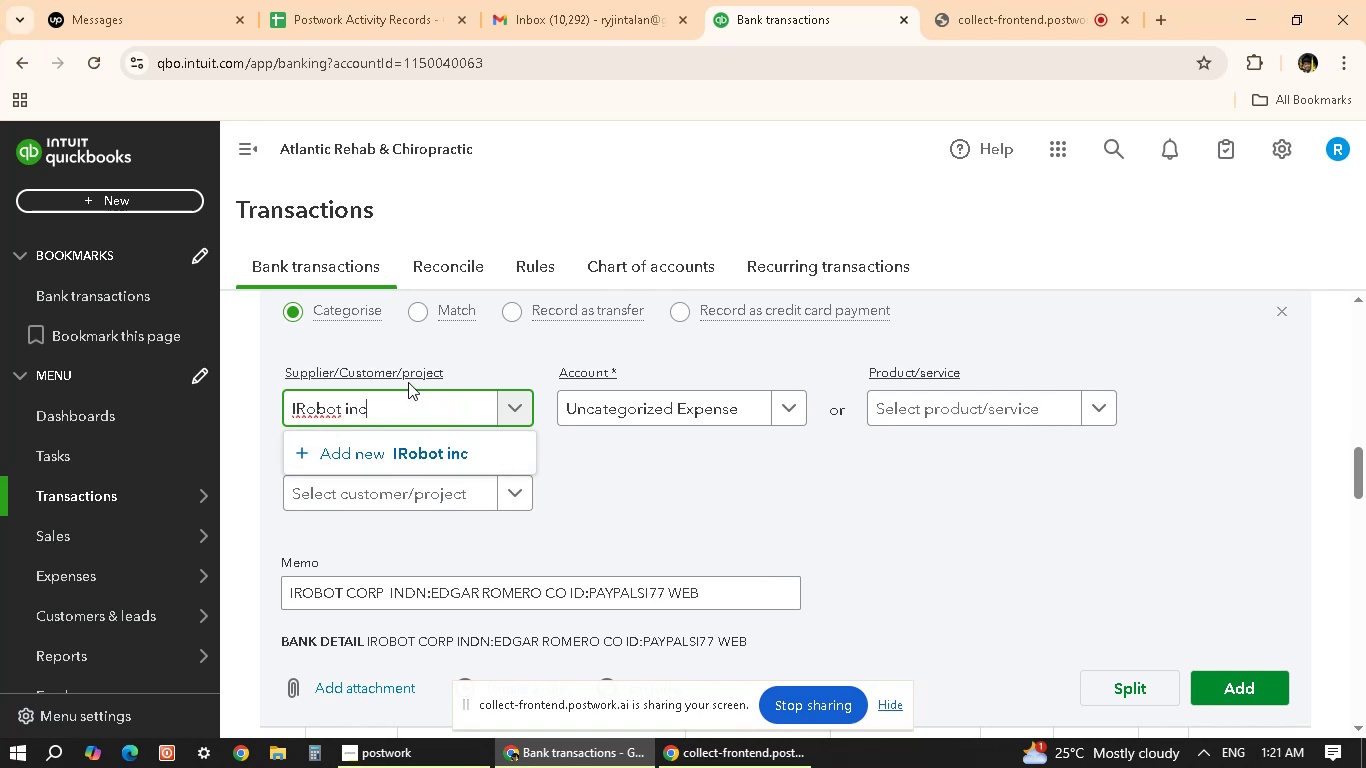 
key(Backspace)
 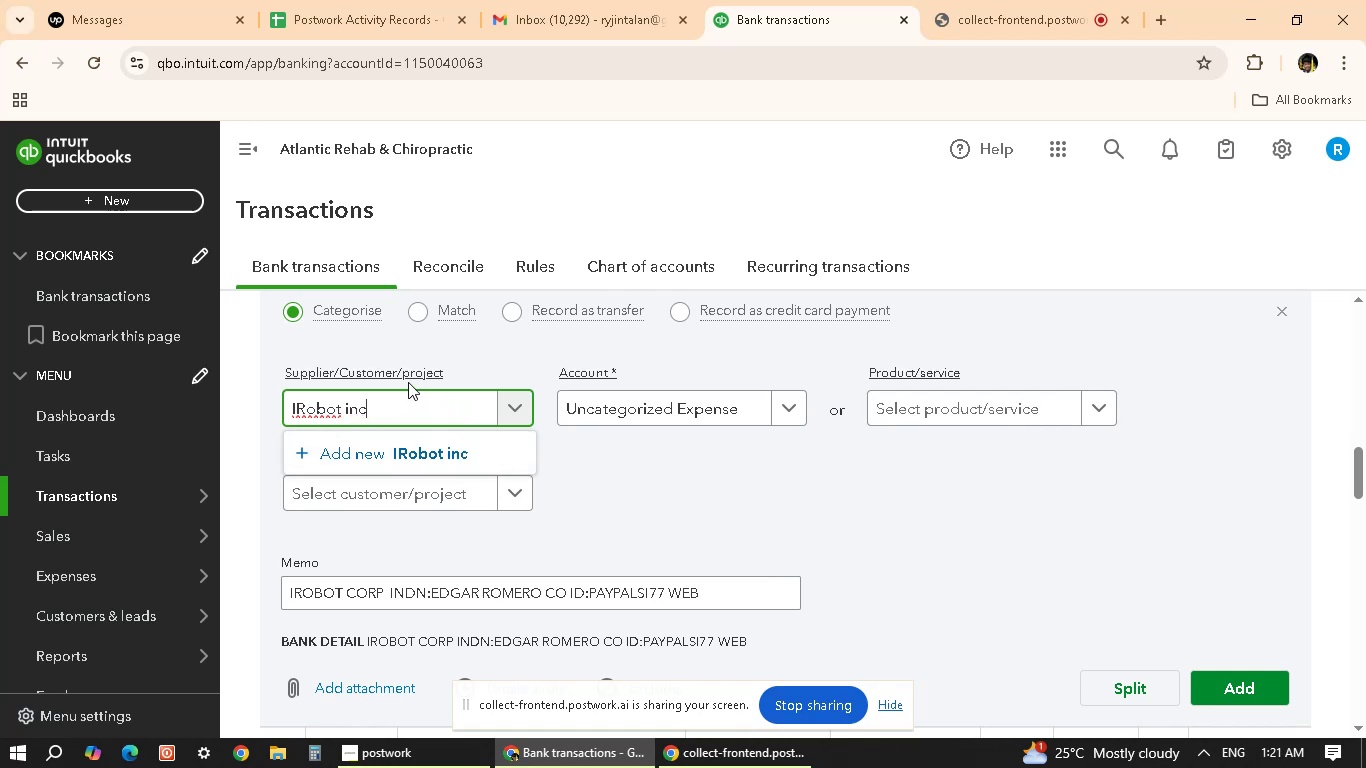 
key(Backspace)
 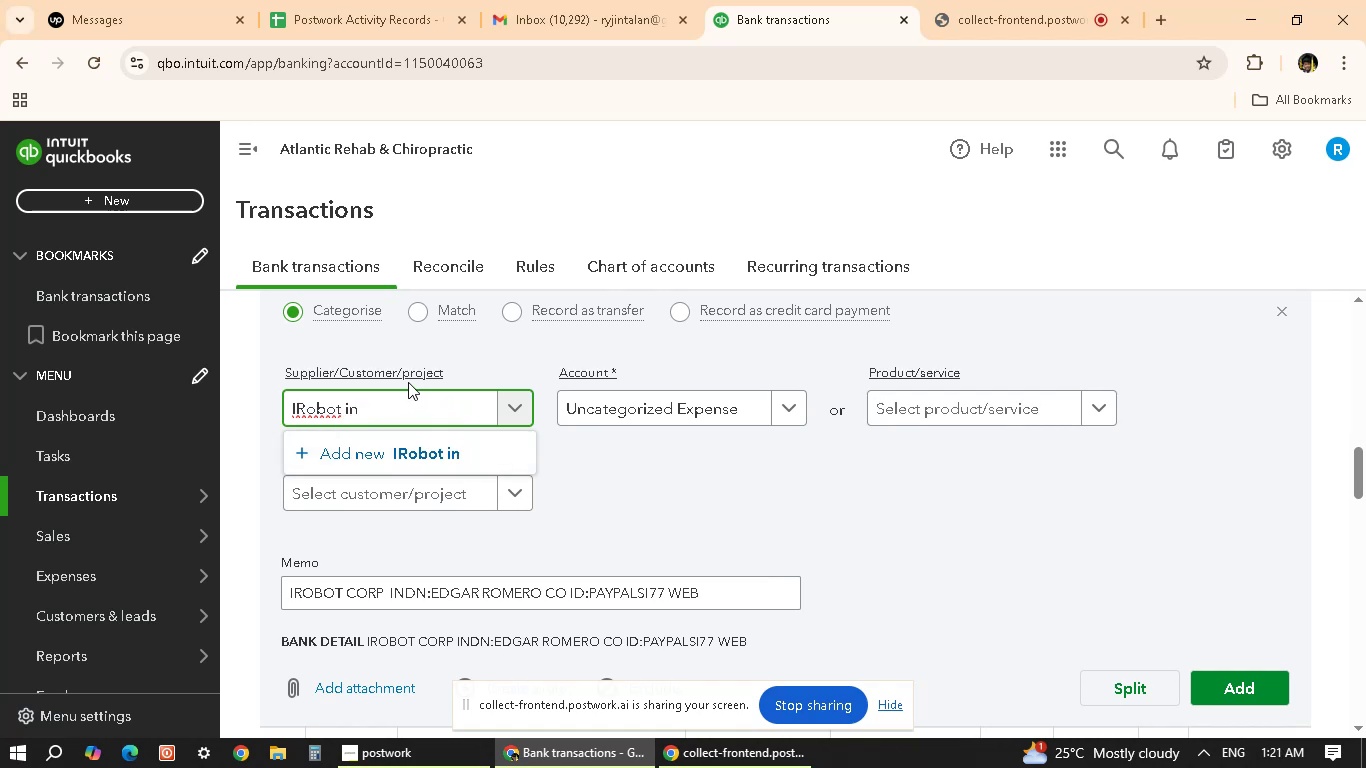 
key(Backspace)
 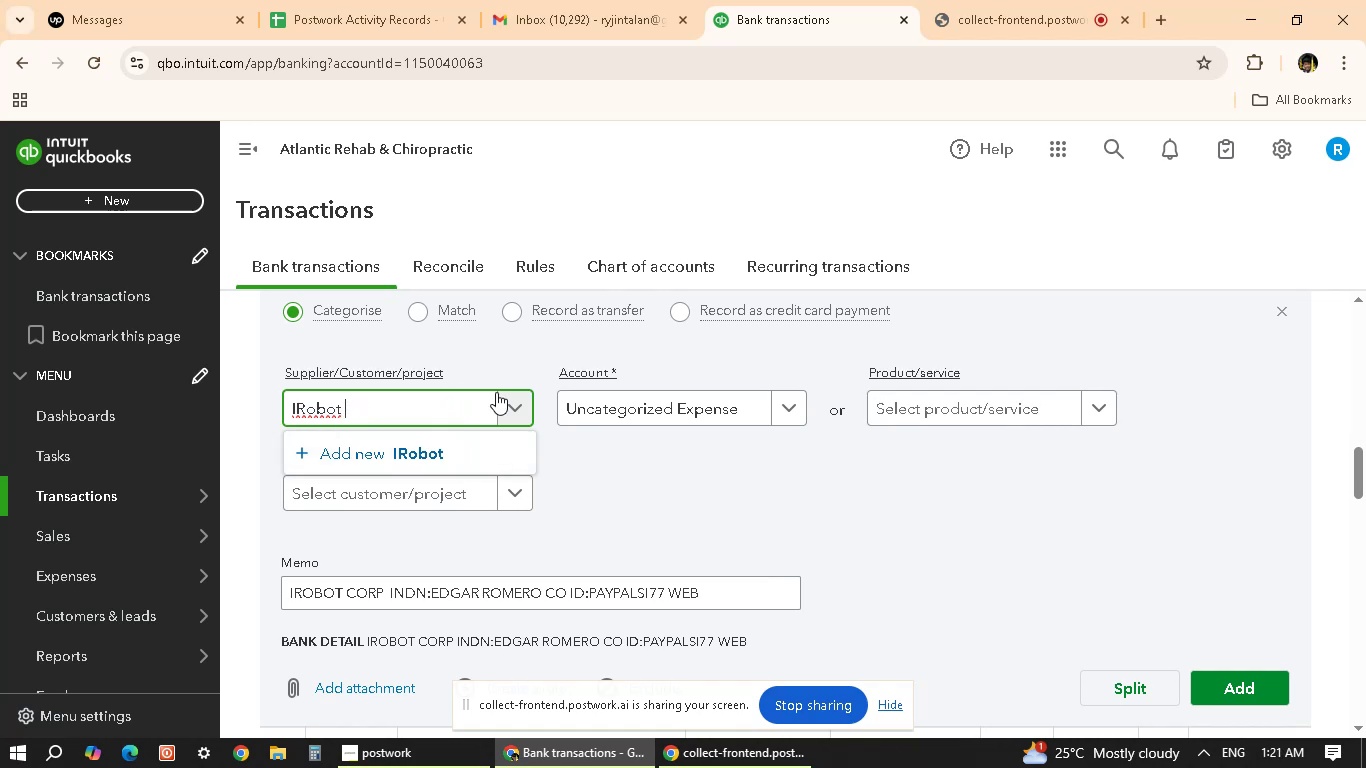 
key(Backspace)
 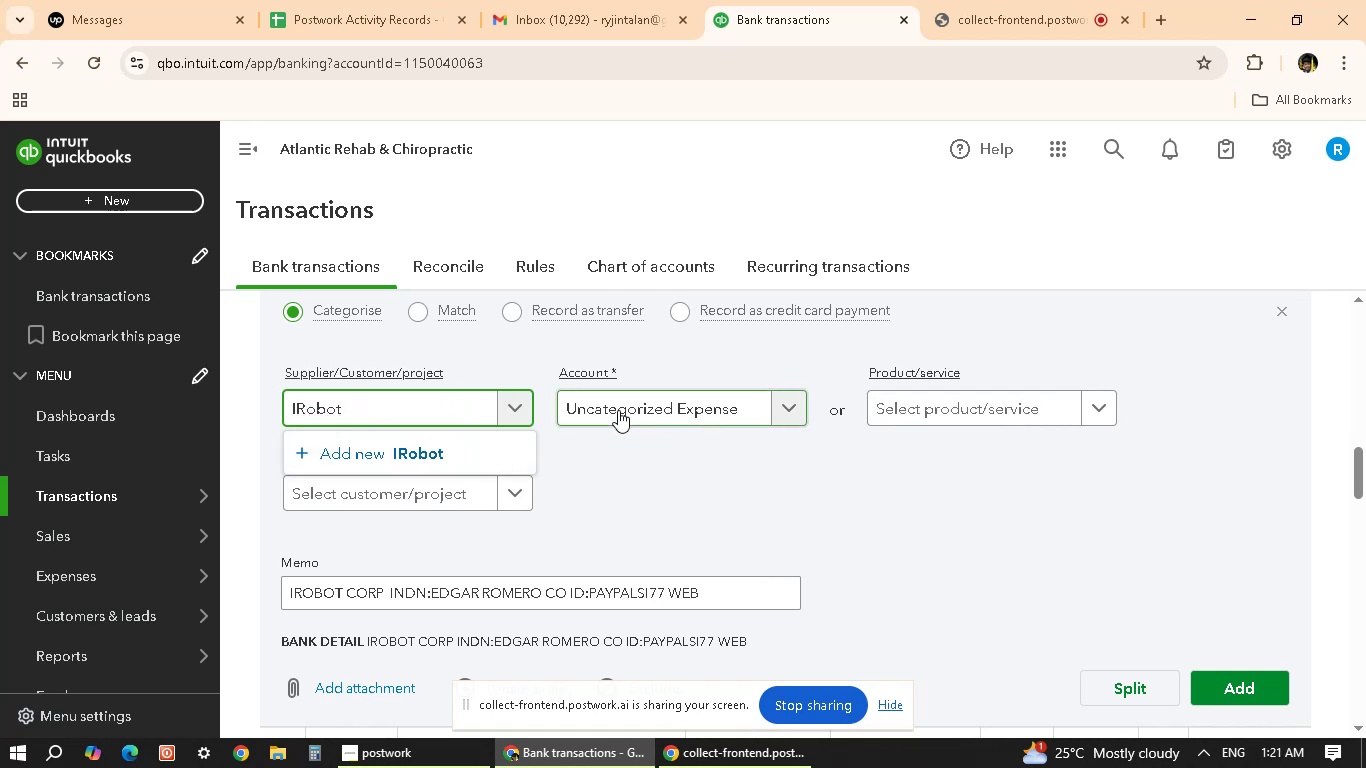 
mouse_move([691, 519])
 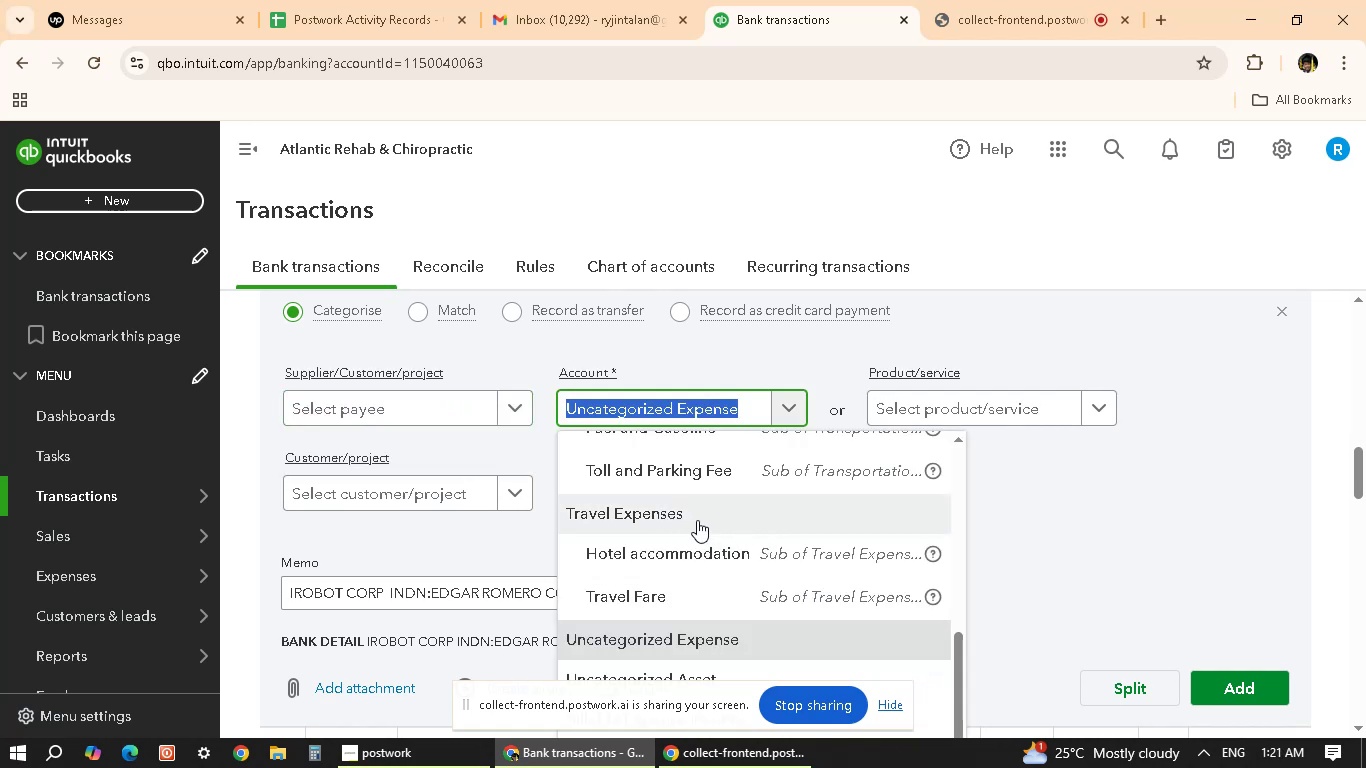 
scroll: coordinate [697, 520], scroll_direction: up, amount: 3.0
 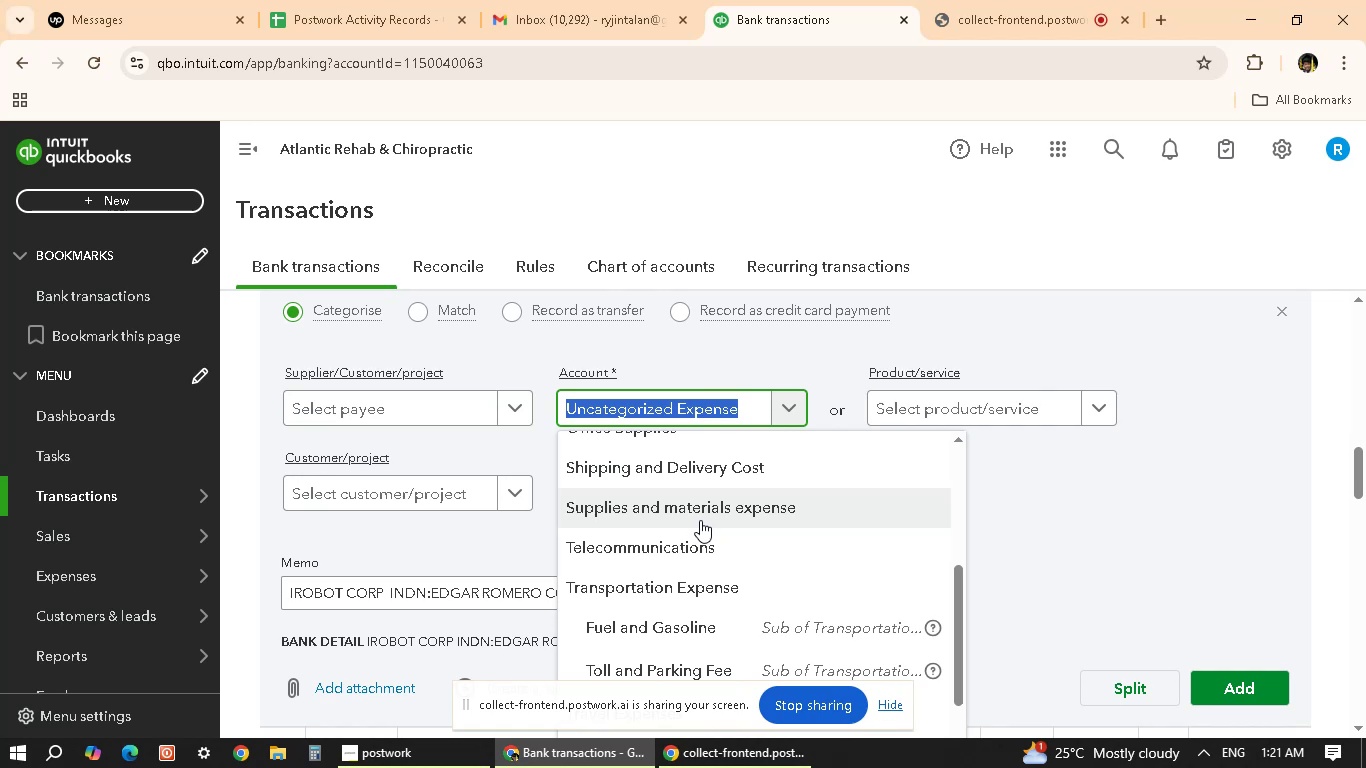 
wait(6.66)
 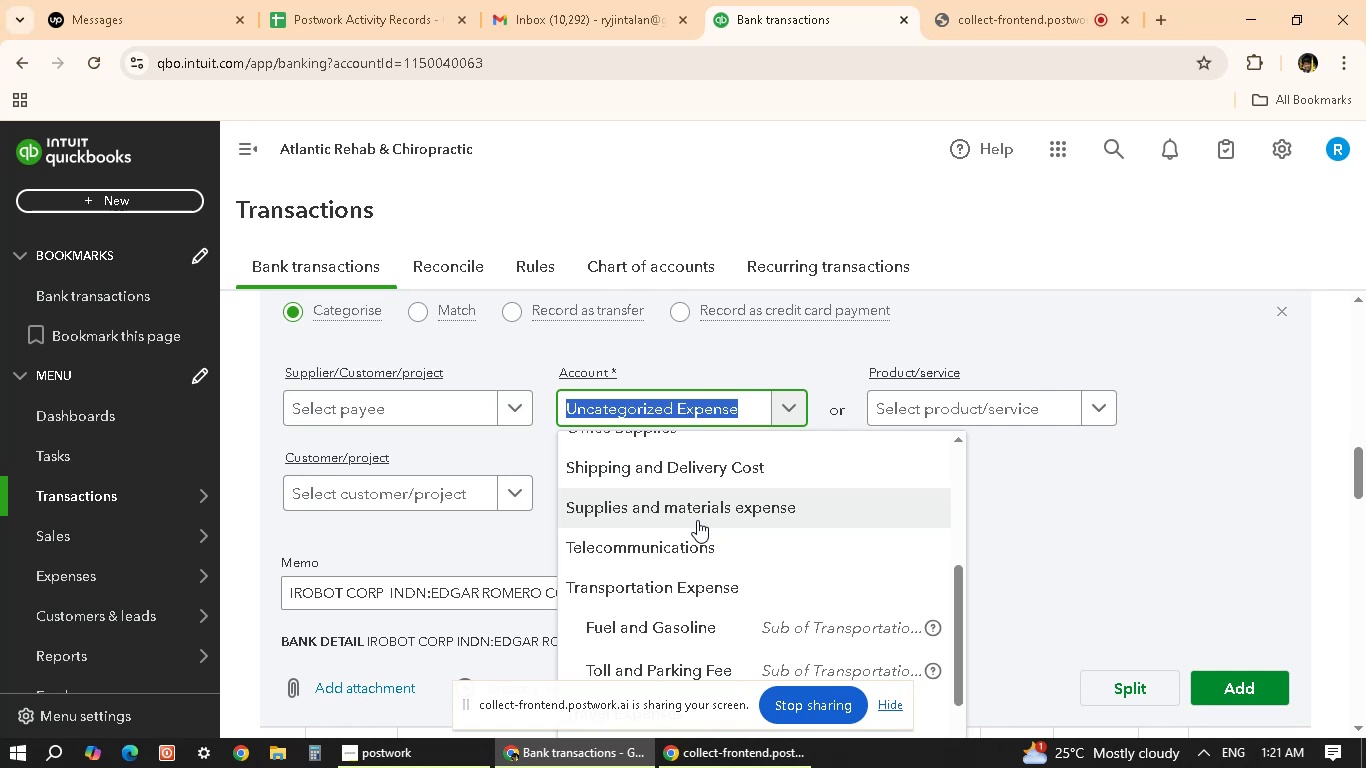 
scroll: coordinate [749, 544], scroll_direction: down, amount: 5.0
 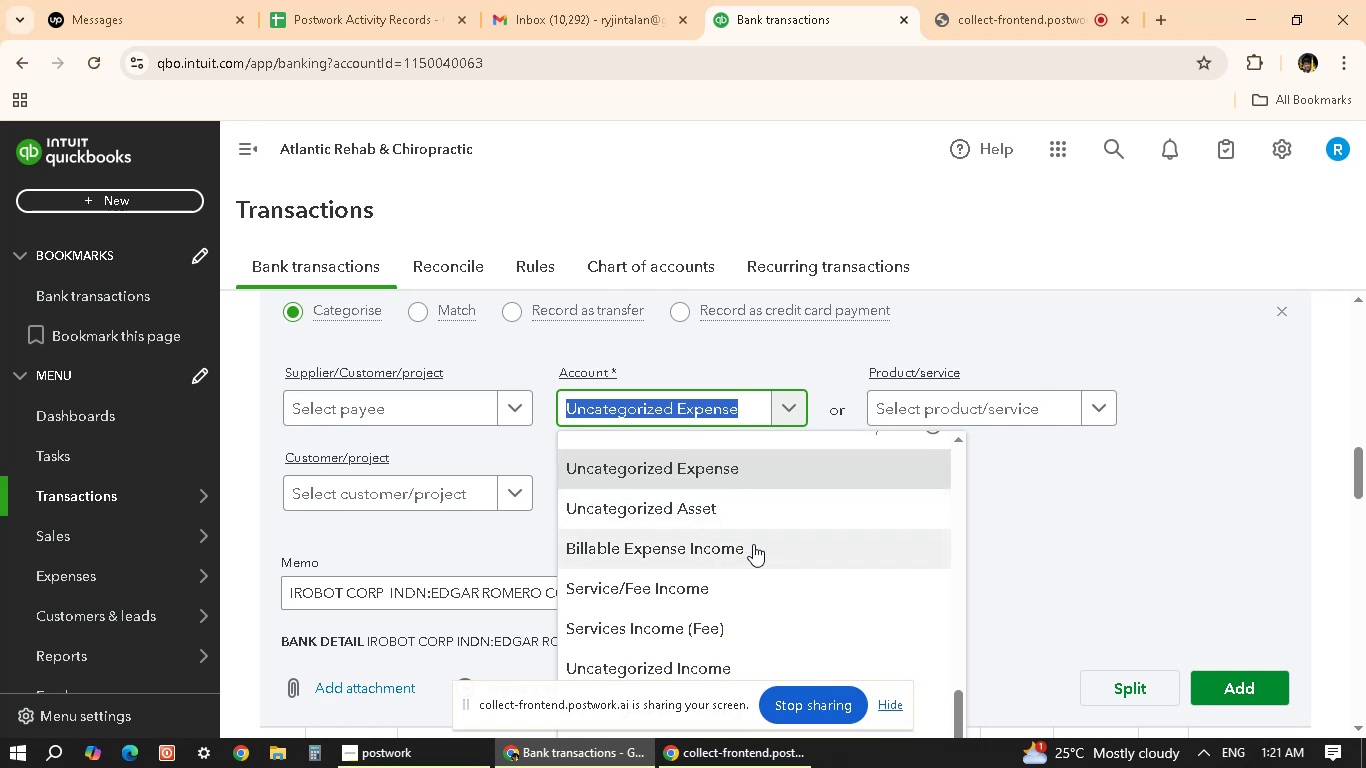 
wait(6.99)
 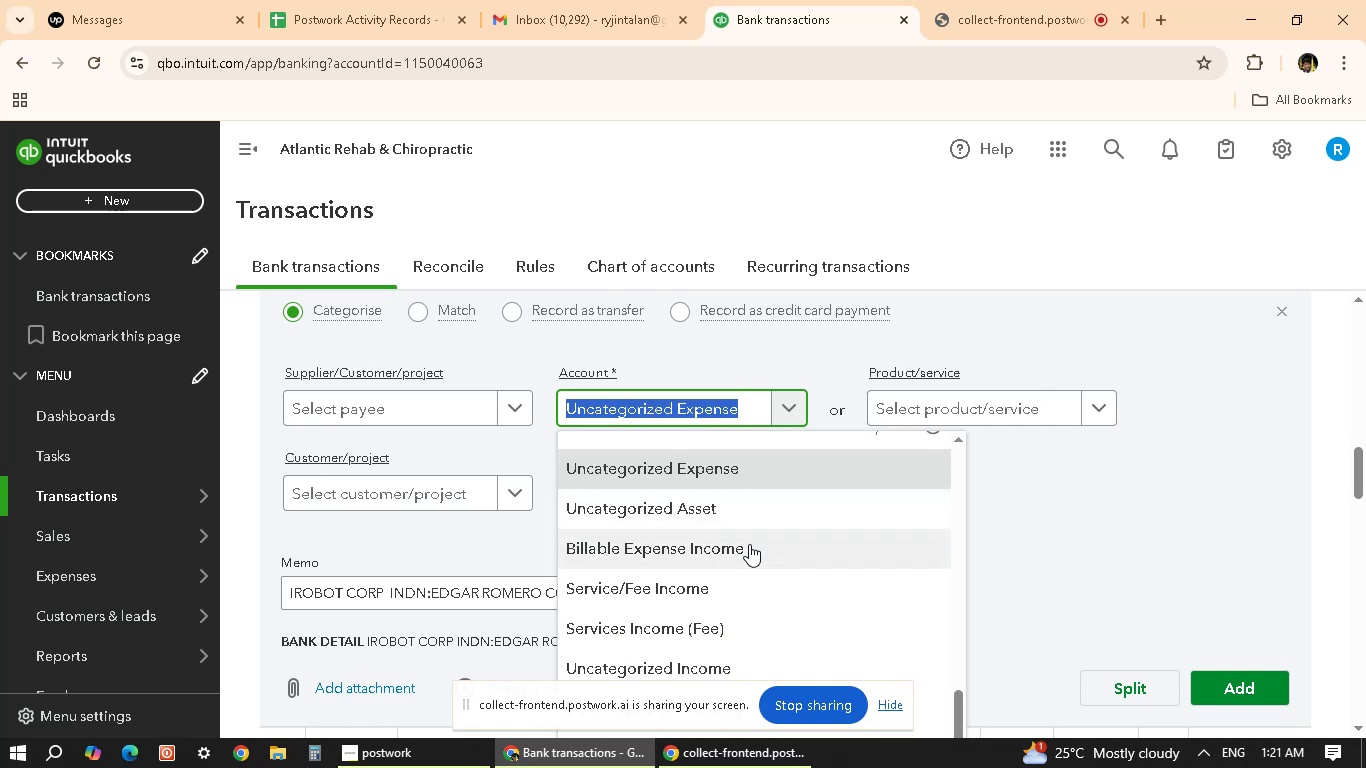 
scroll: coordinate [764, 544], scroll_direction: up, amount: 2.0
 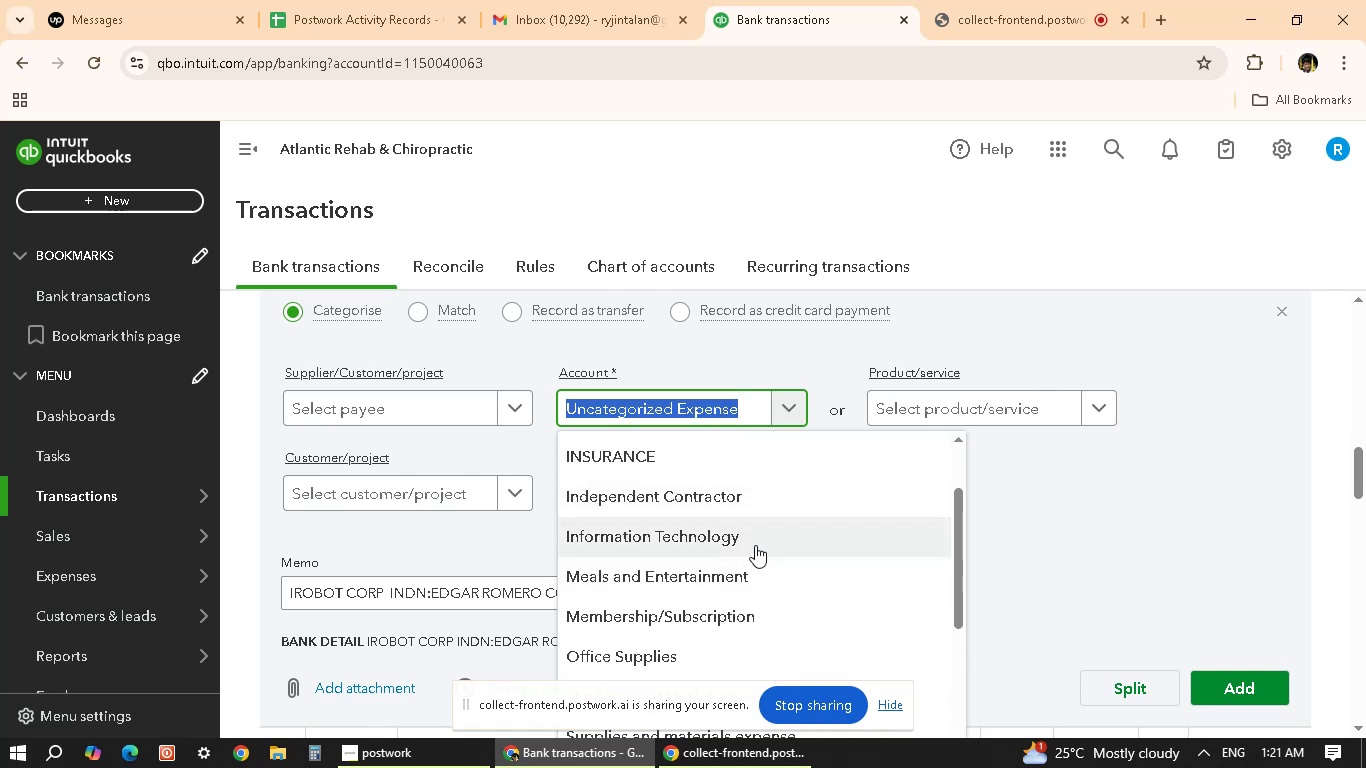 
wait(7.9)
 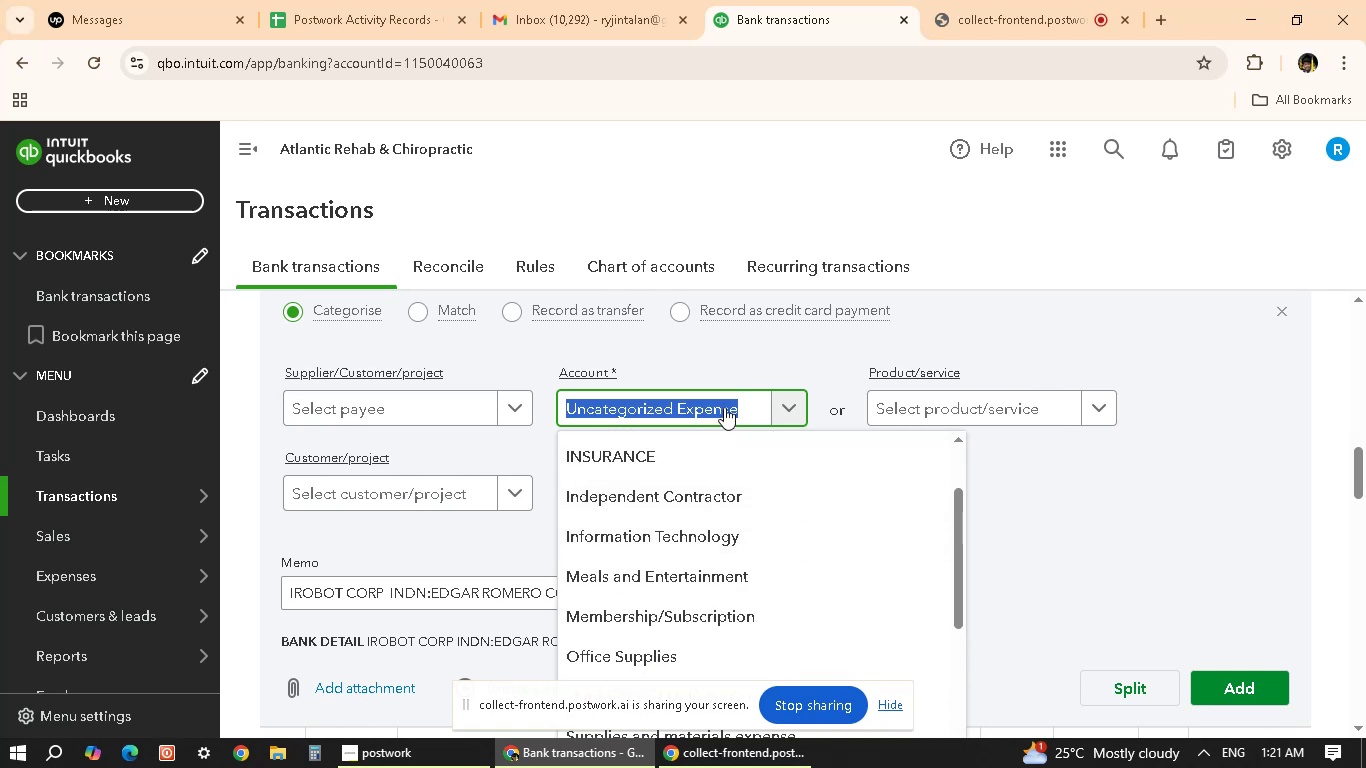 
left_click([755, 545])
 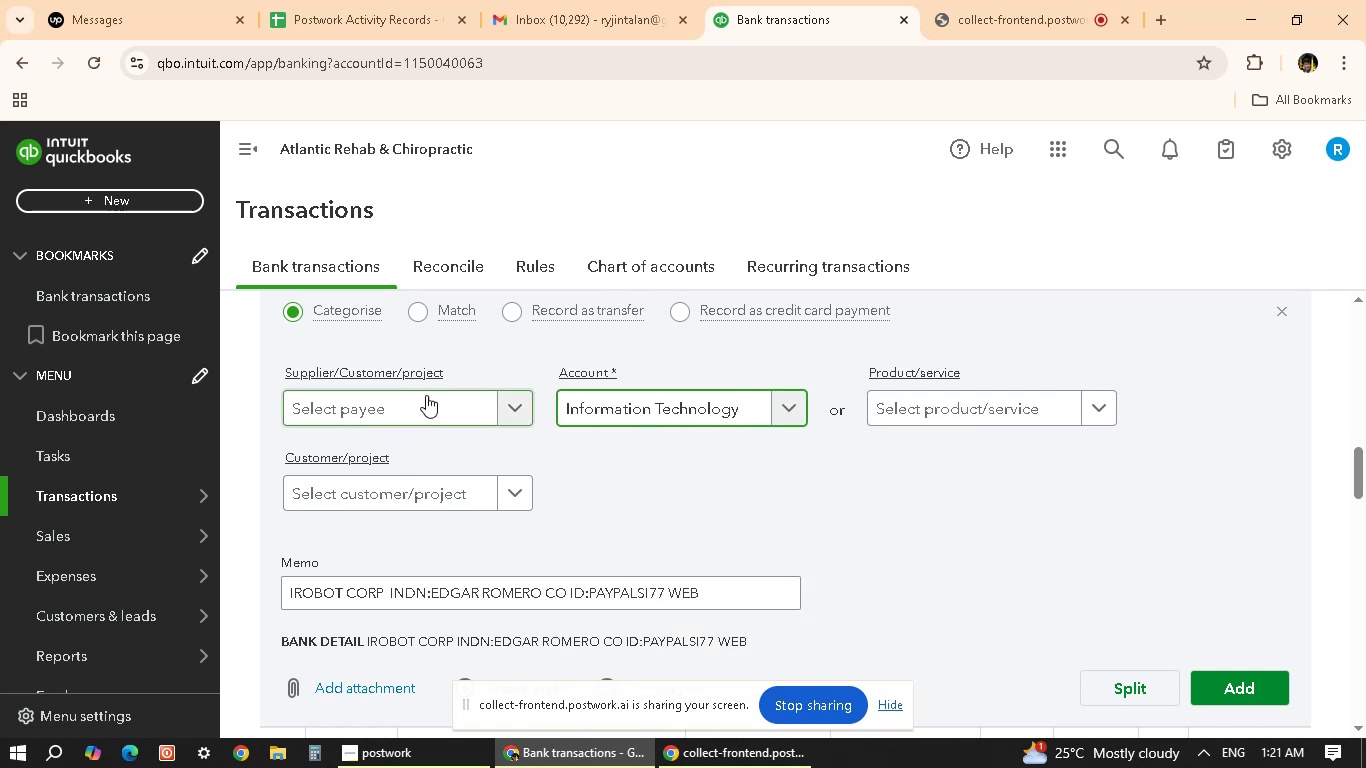 
left_click([414, 402])
 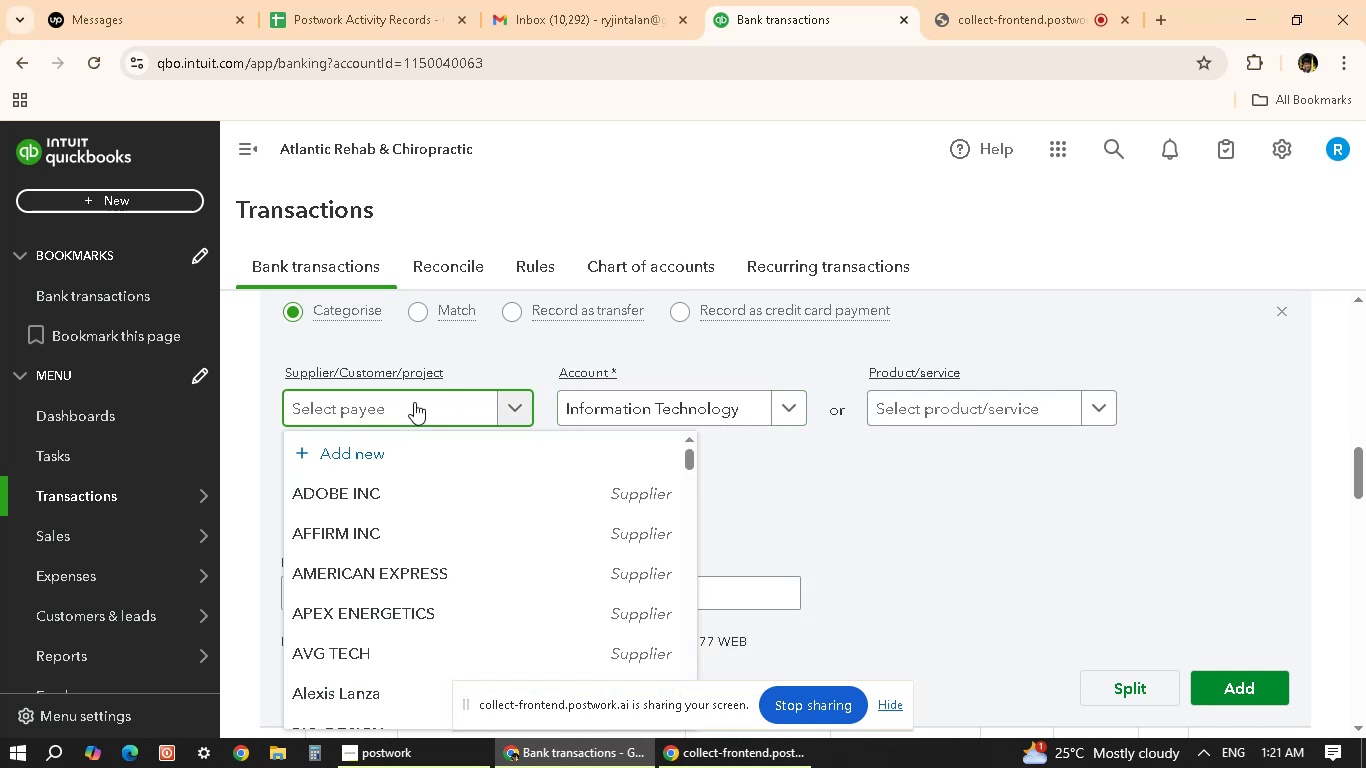 
type(Iro)
key(Backspace)
key(Backspace)
type(Robot)
 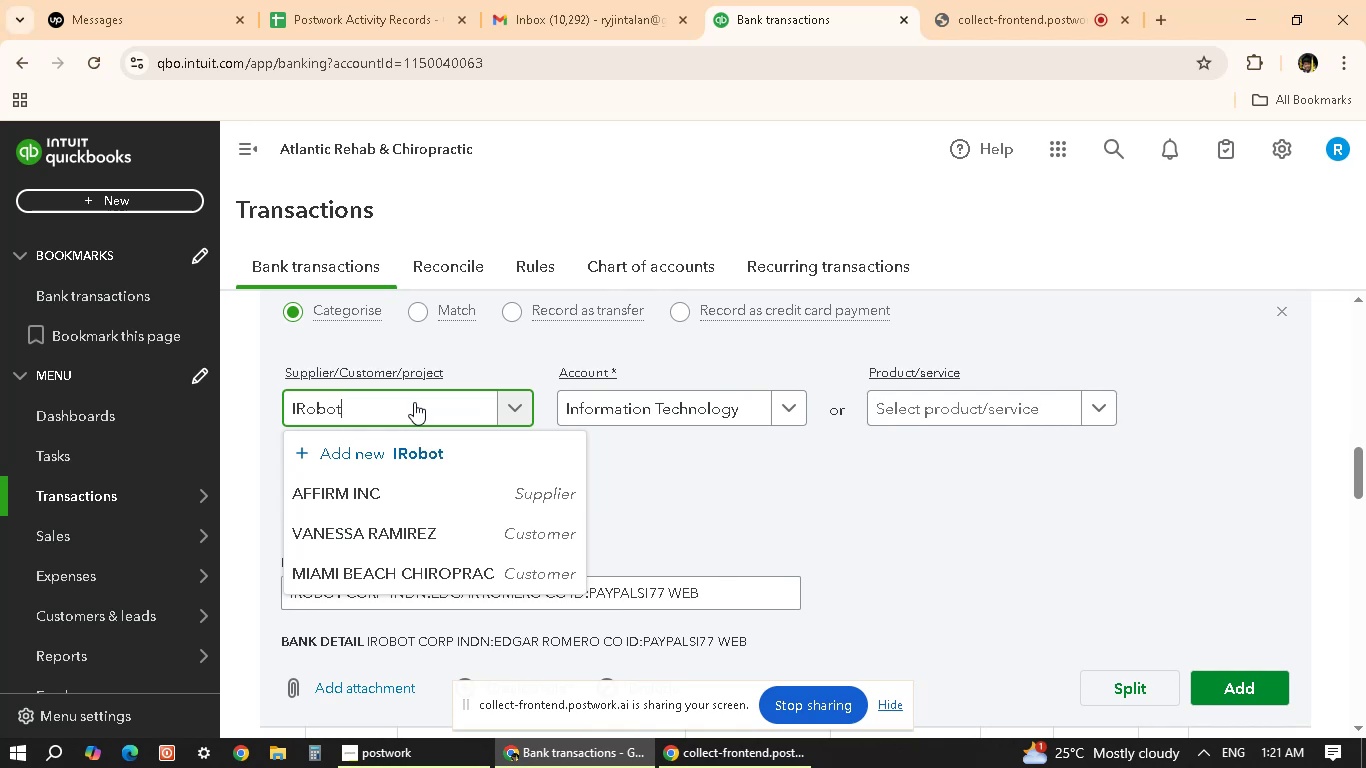 
left_click([374, 445])
 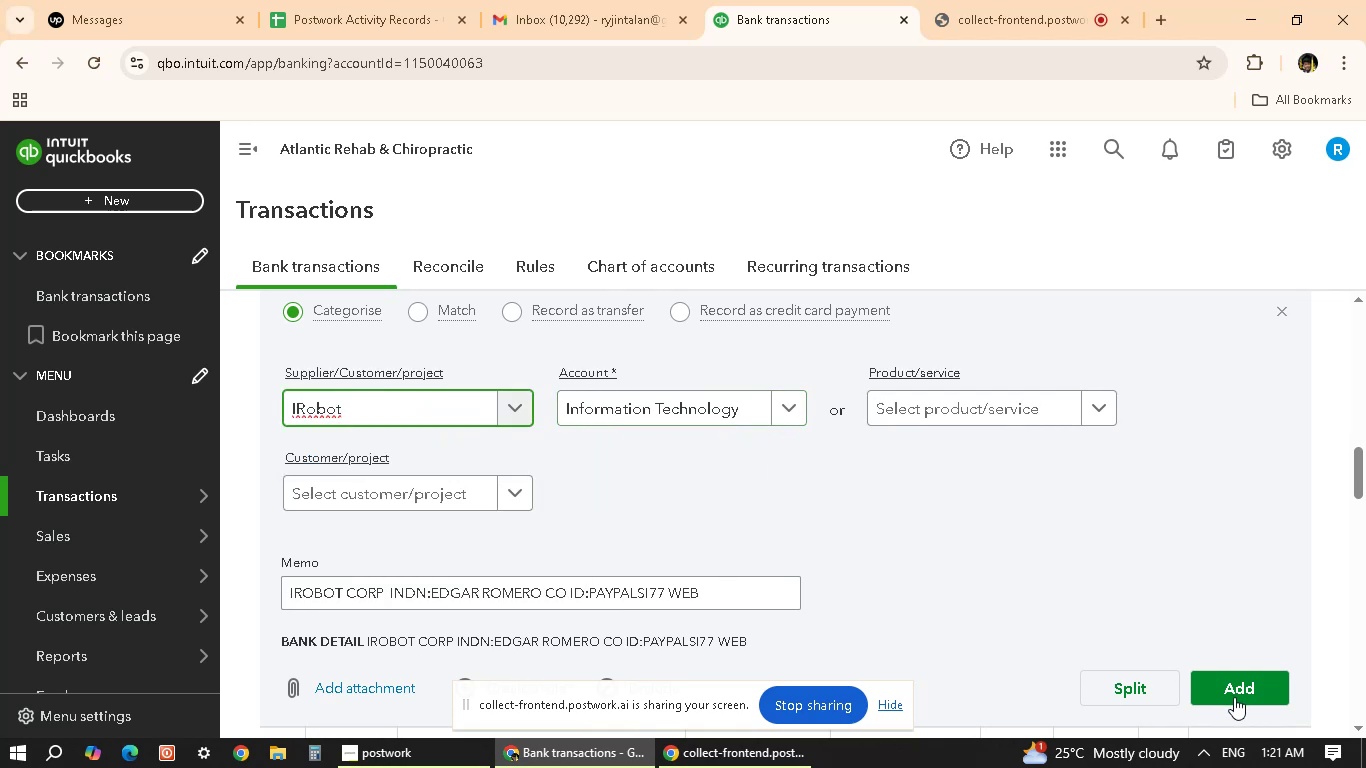 
left_click([1238, 696])
 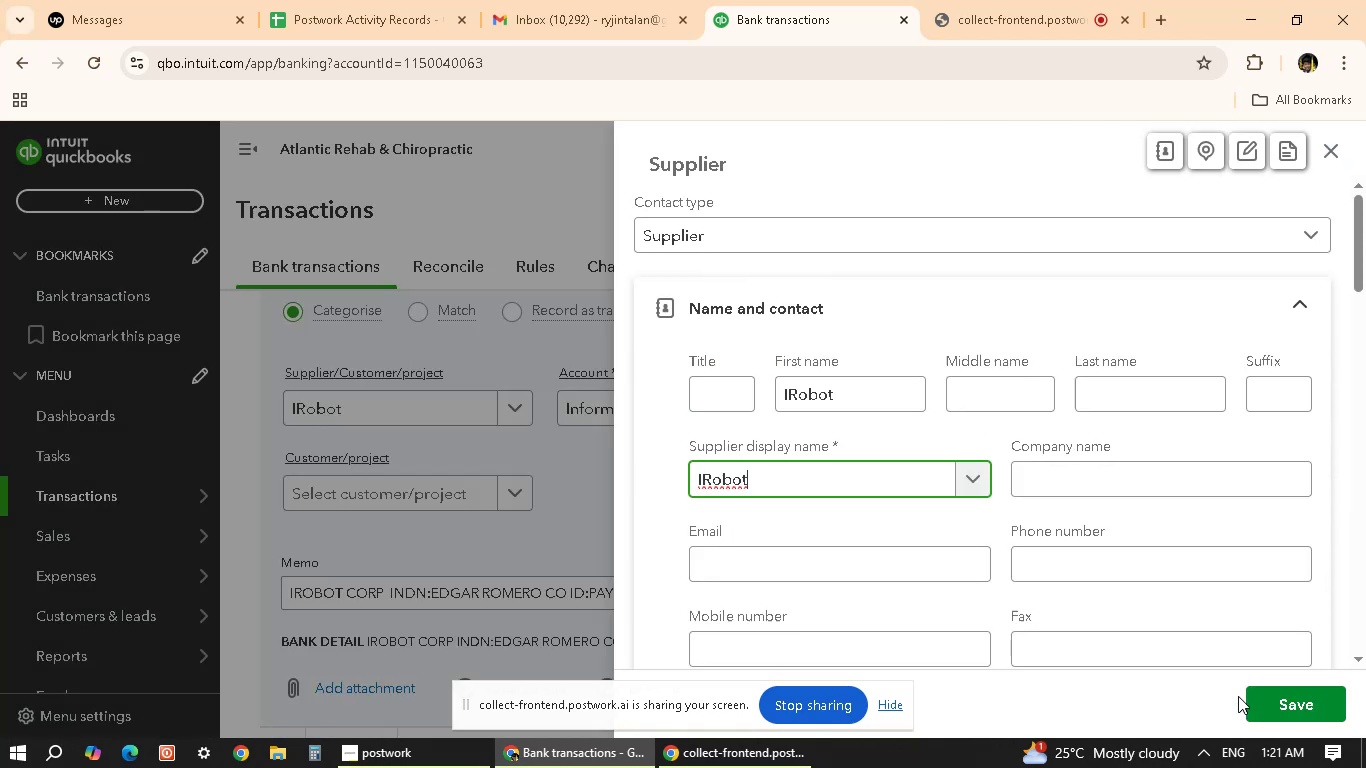 
right_click([1238, 696])
 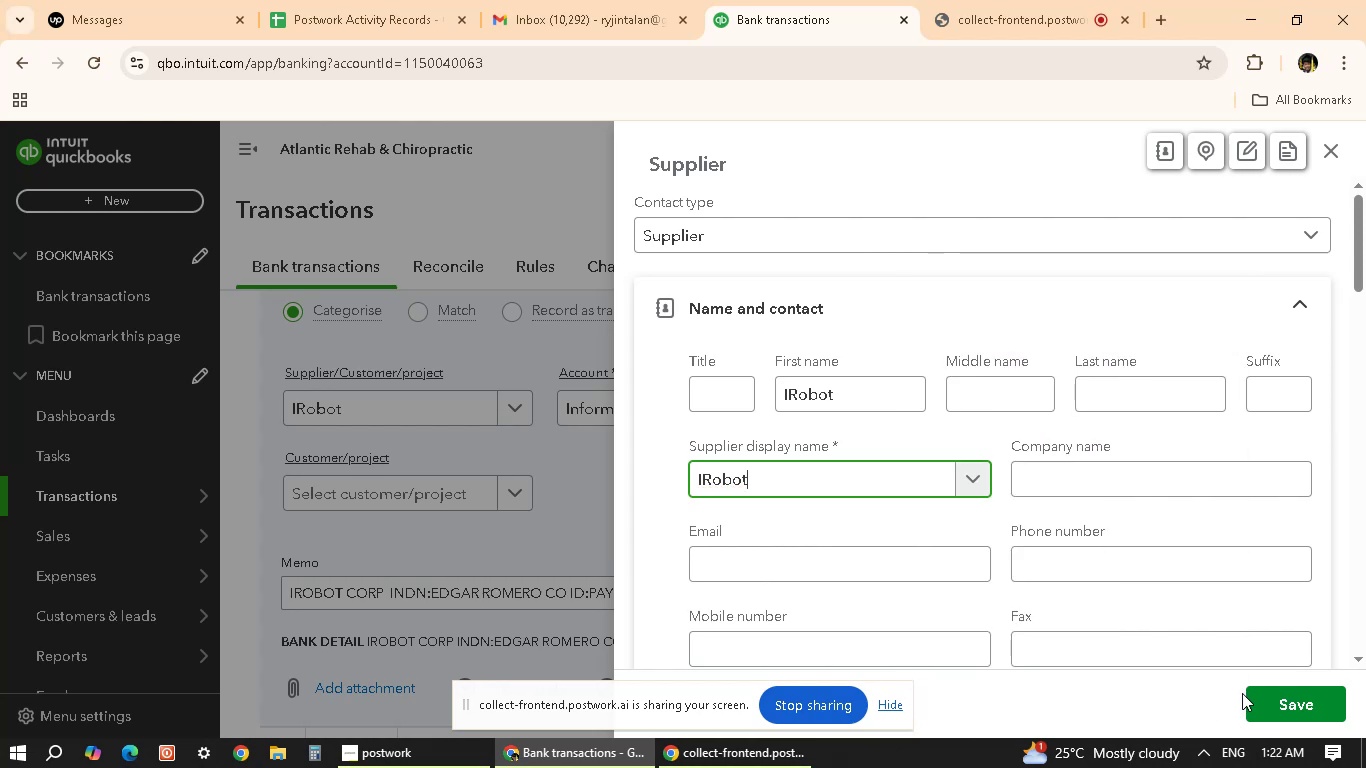 
double_click([1242, 693])
 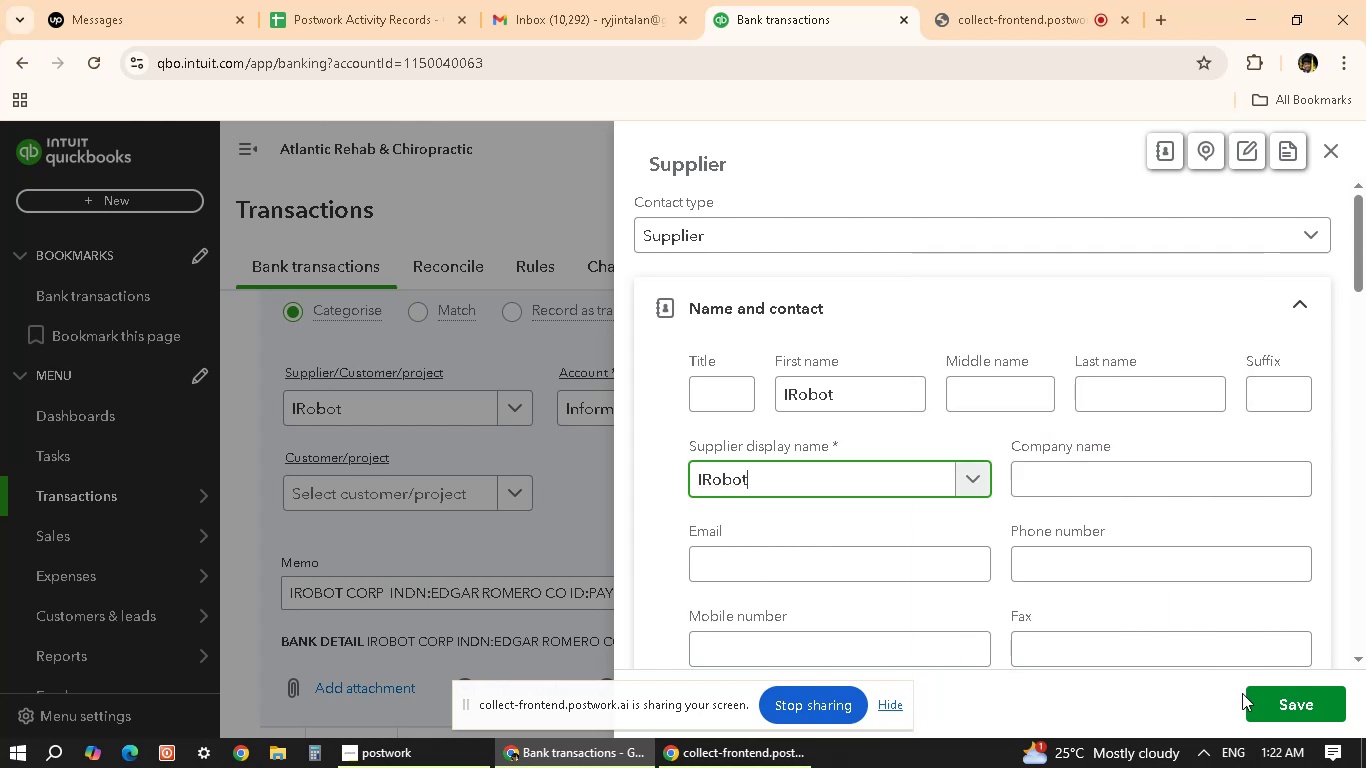 
triple_click([1242, 693])
 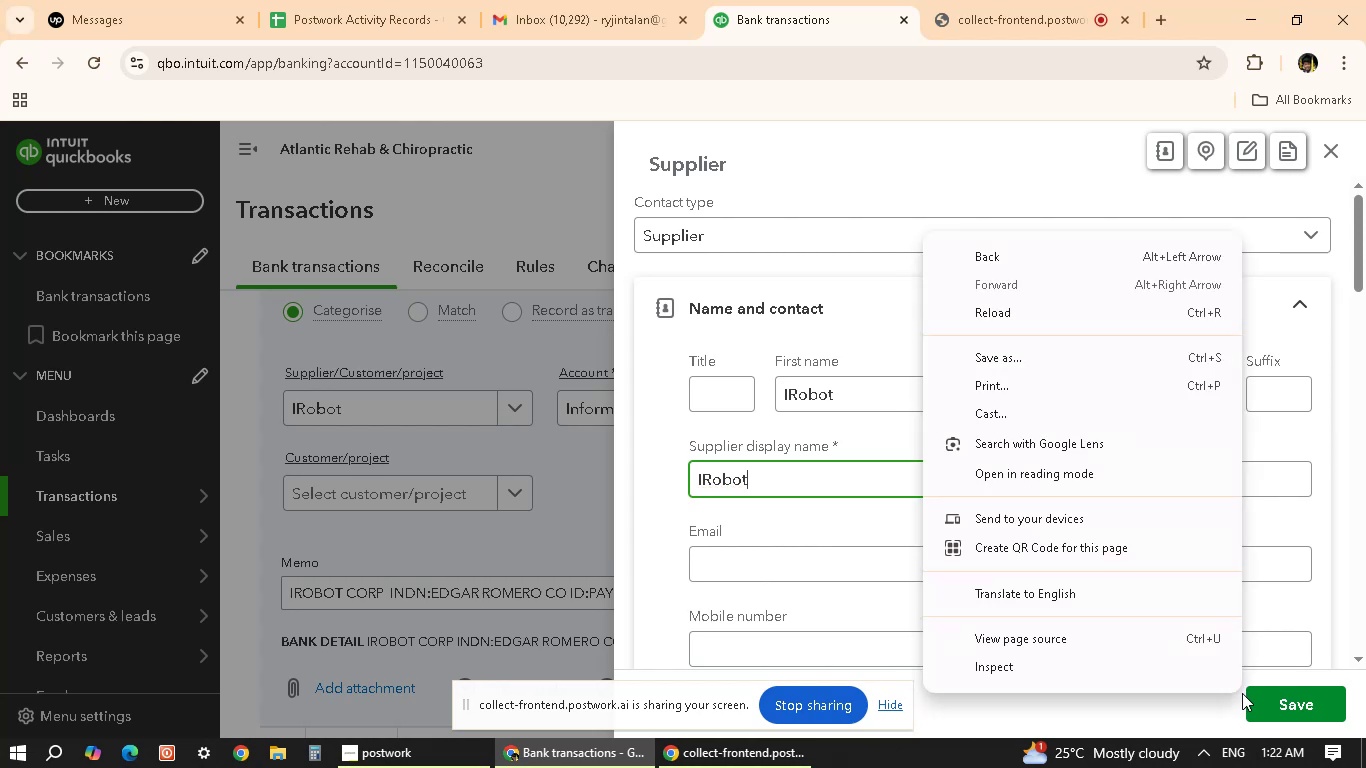 
left_click([1242, 693])
 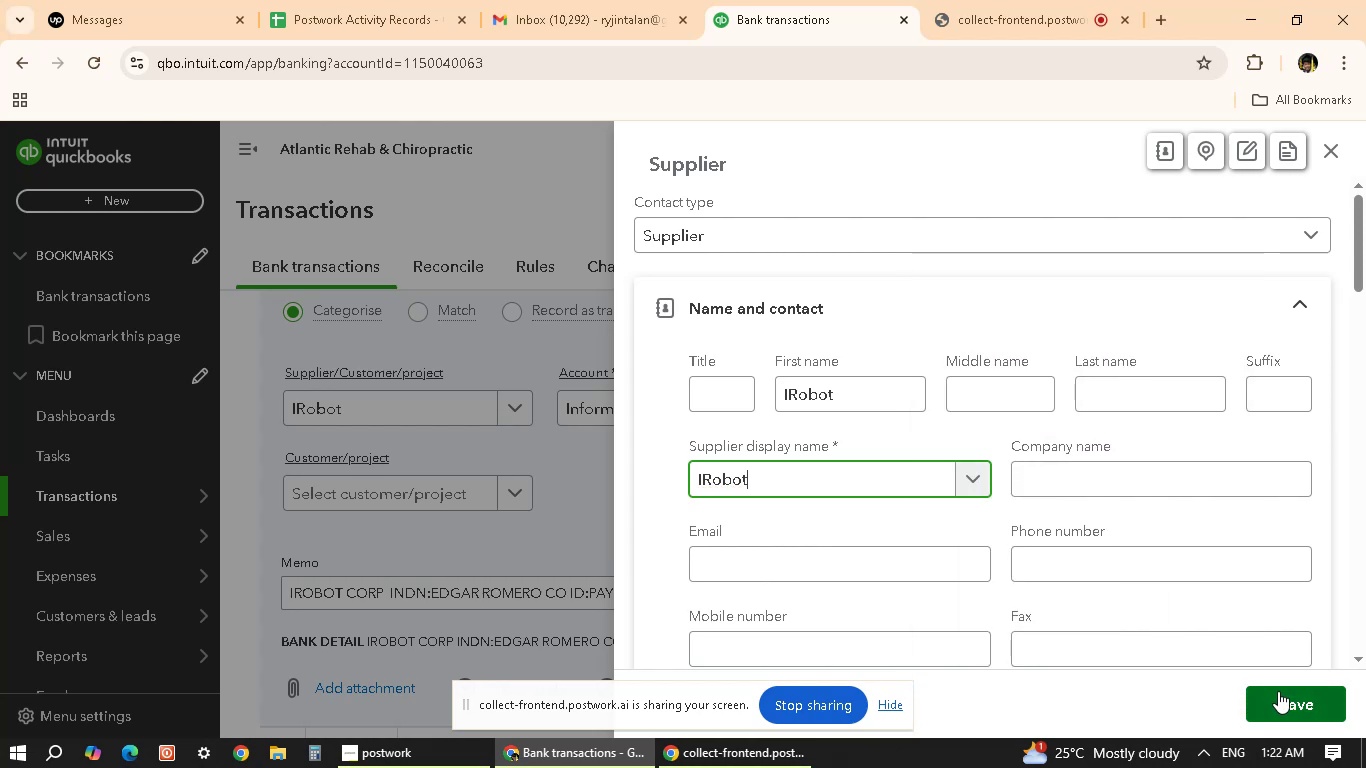 
left_click([1281, 700])
 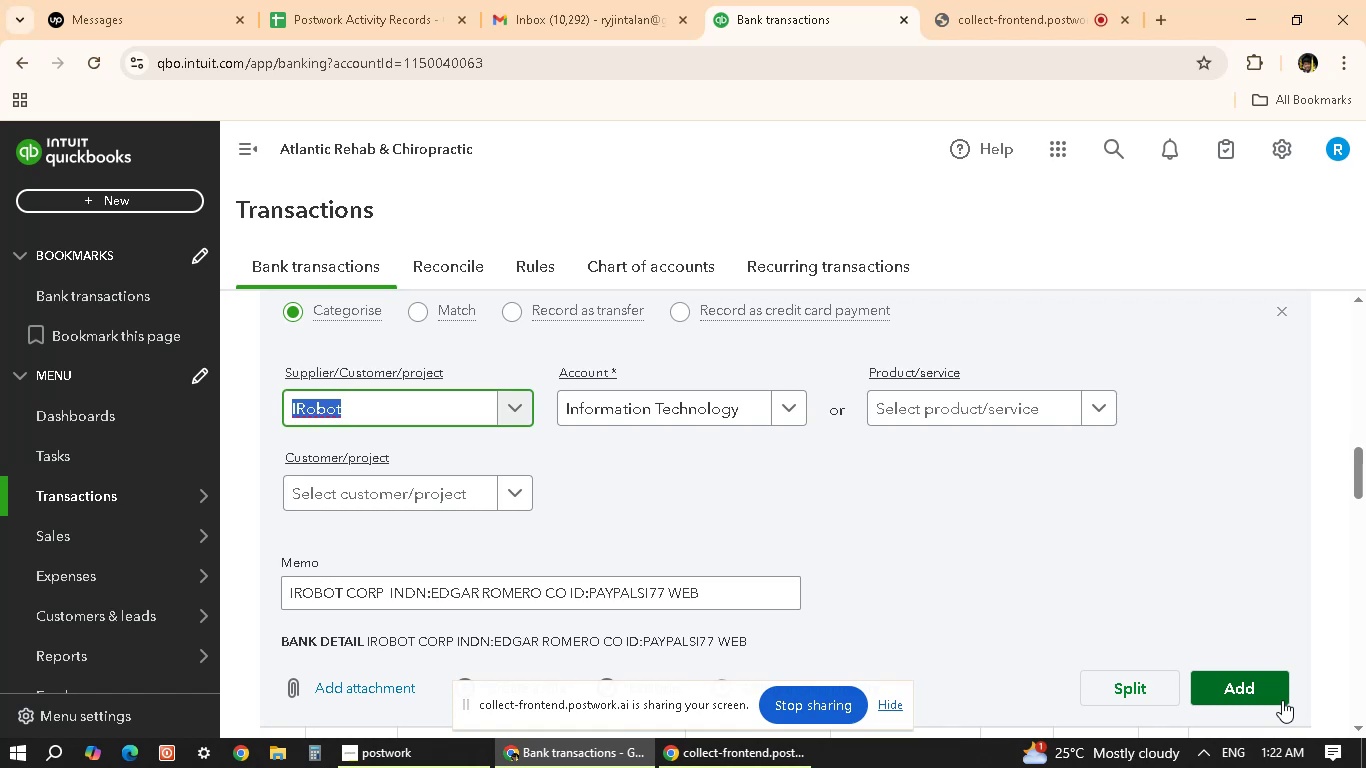 
wait(5.53)
 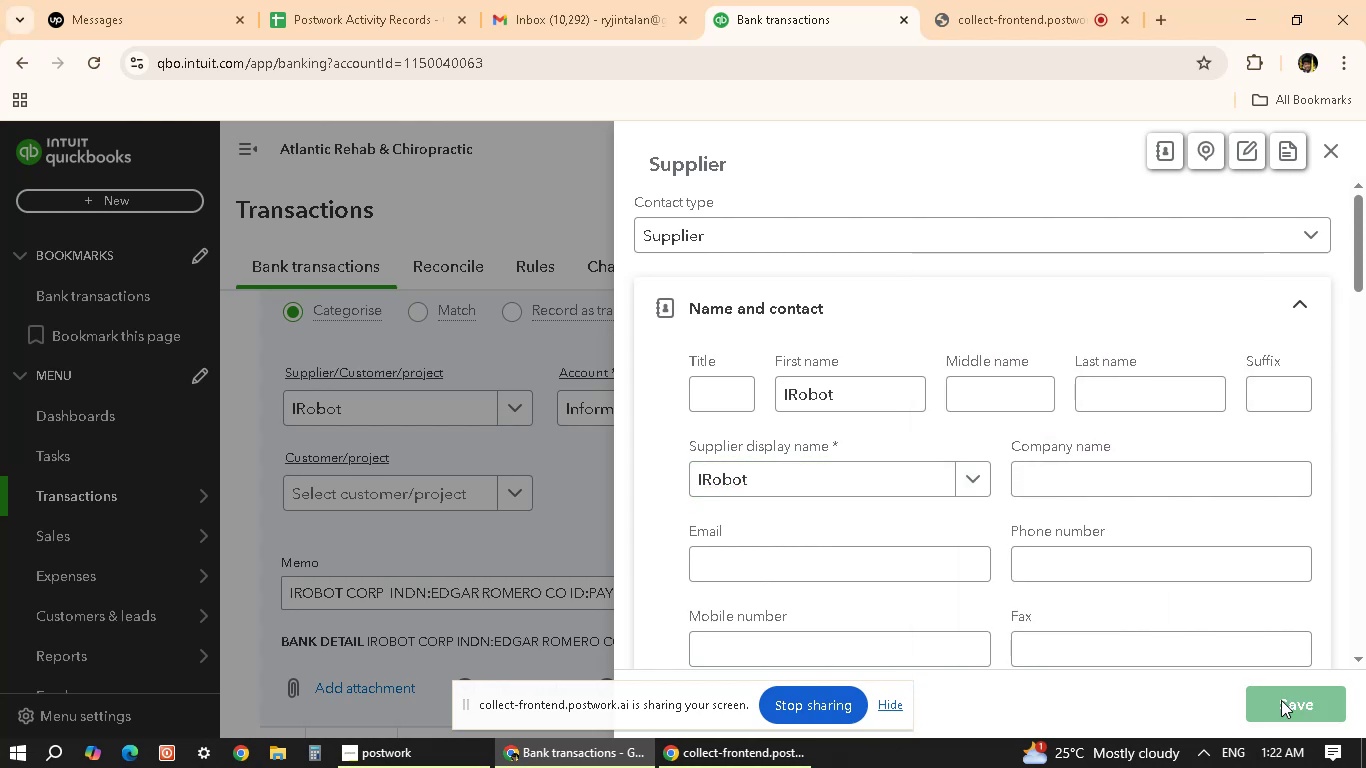 
left_click([1255, 688])
 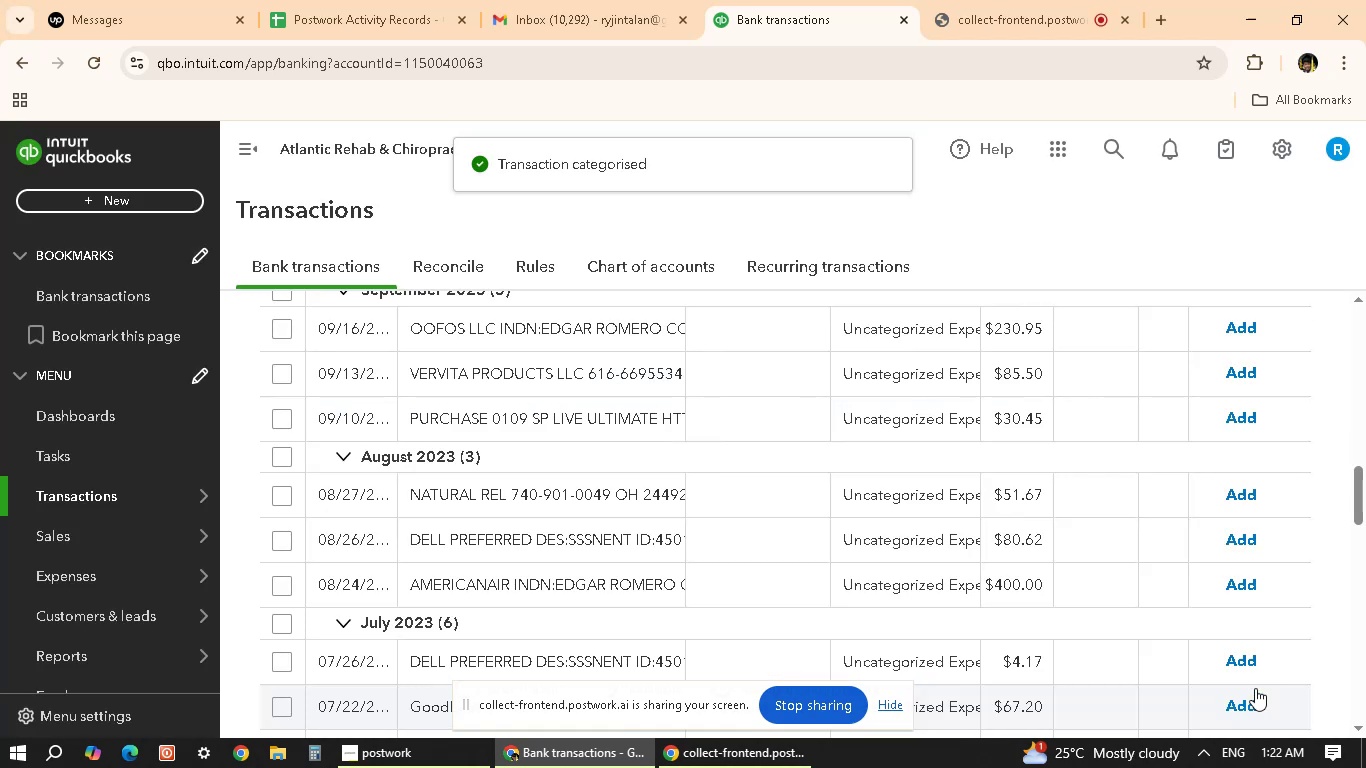 
wait(5.45)
 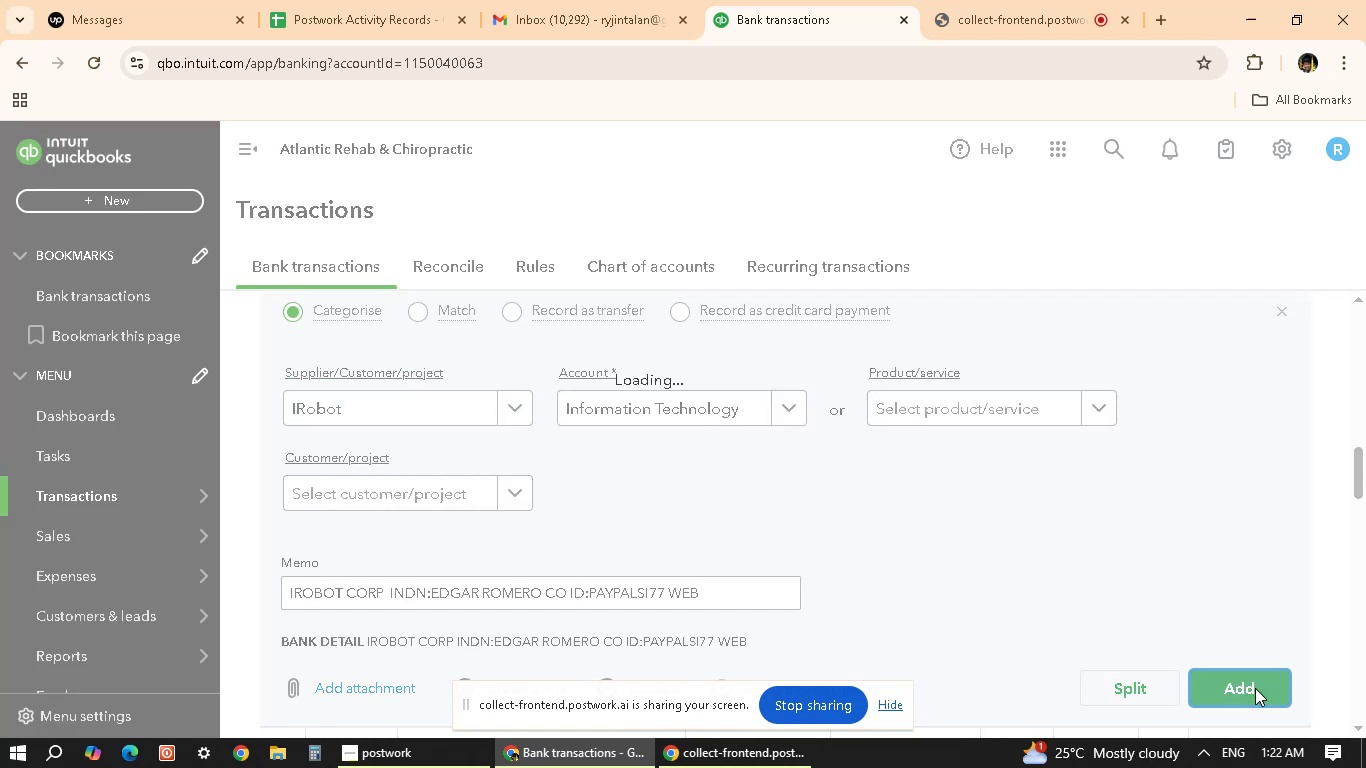 
scroll: coordinate [736, 463], scroll_direction: down, amount: 13.0
 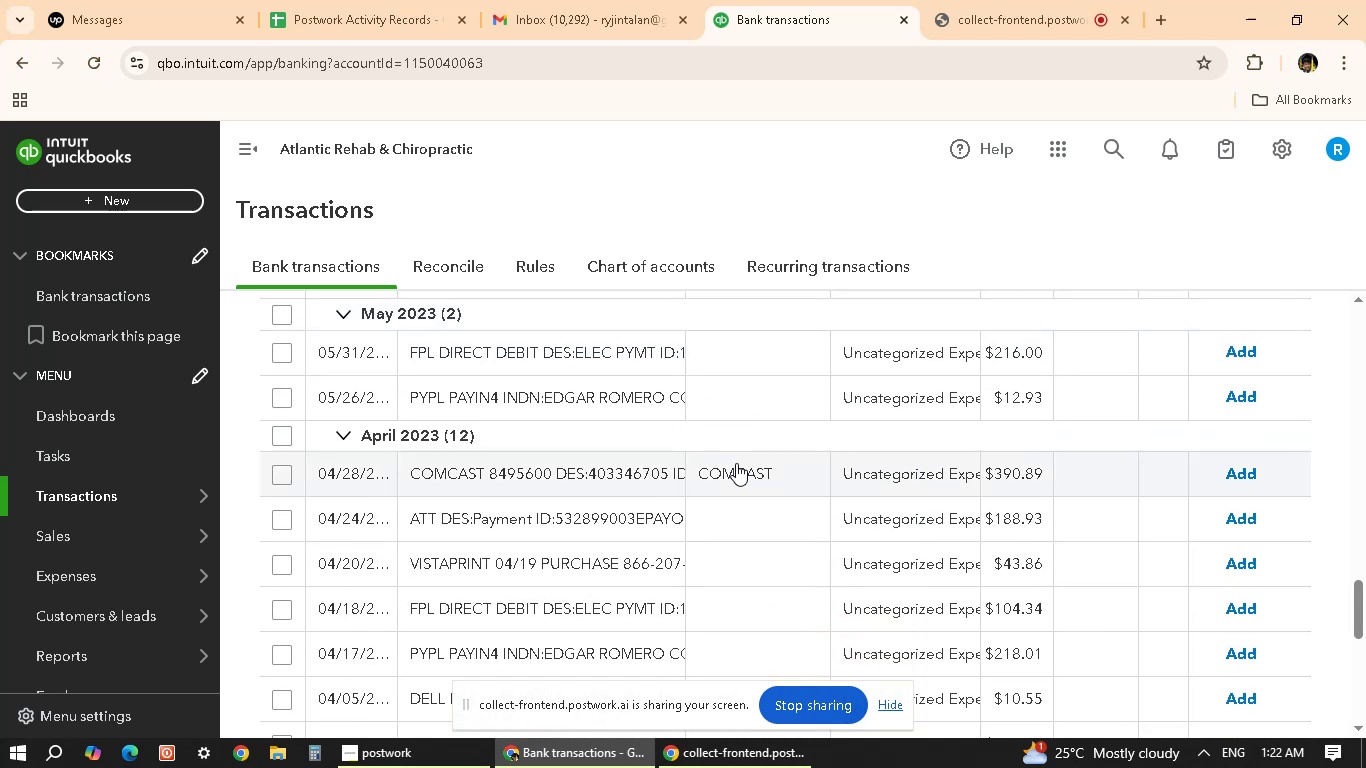 
scroll: coordinate [736, 463], scroll_direction: down, amount: 3.0
 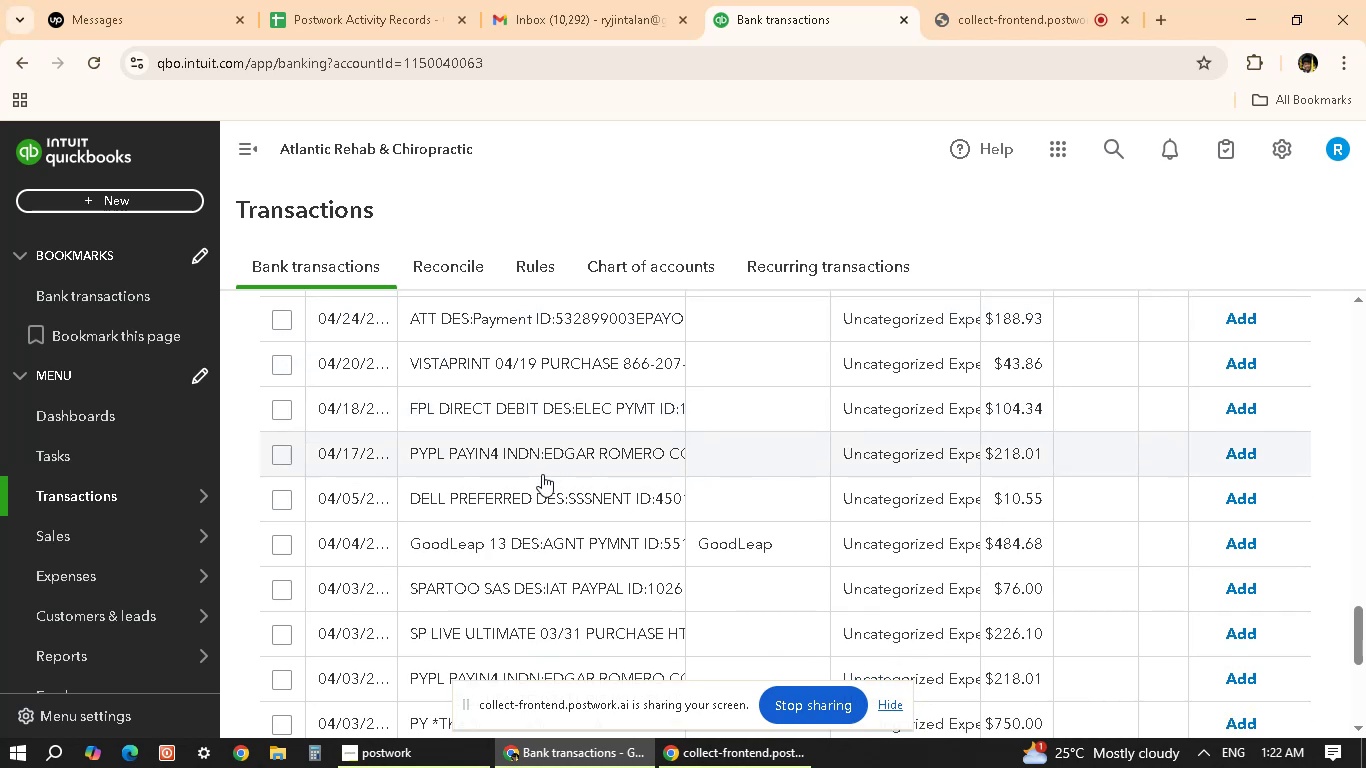 
wait(6.4)
 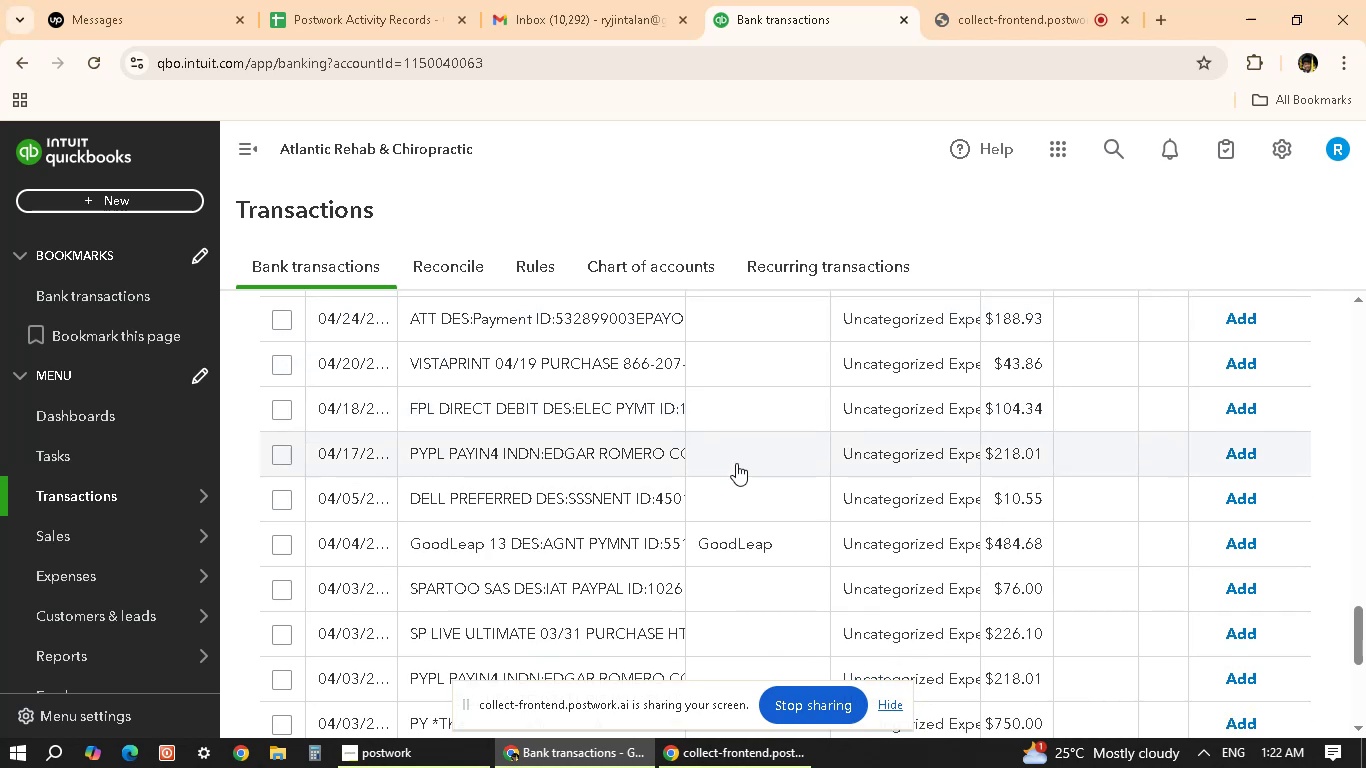 
left_click([537, 459])
 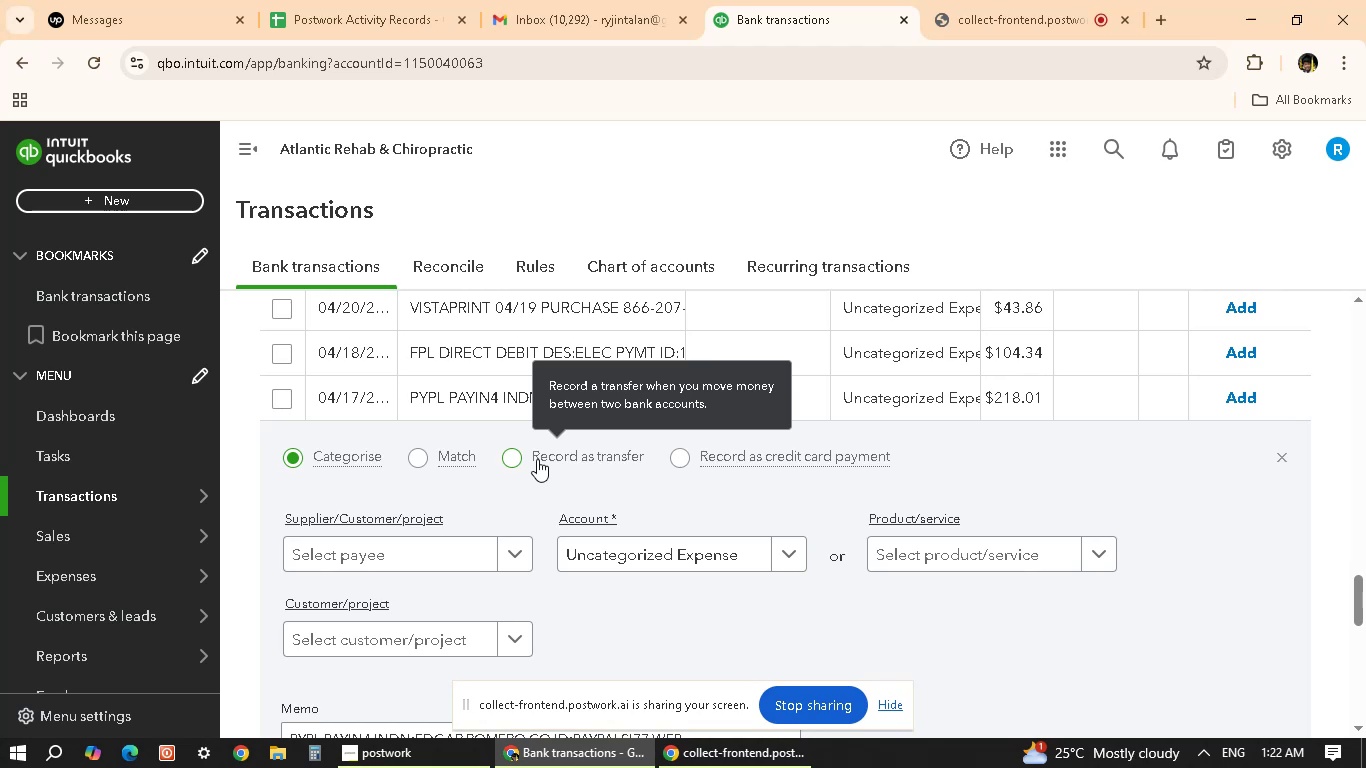 
scroll: coordinate [494, 539], scroll_direction: down, amount: 3.0
 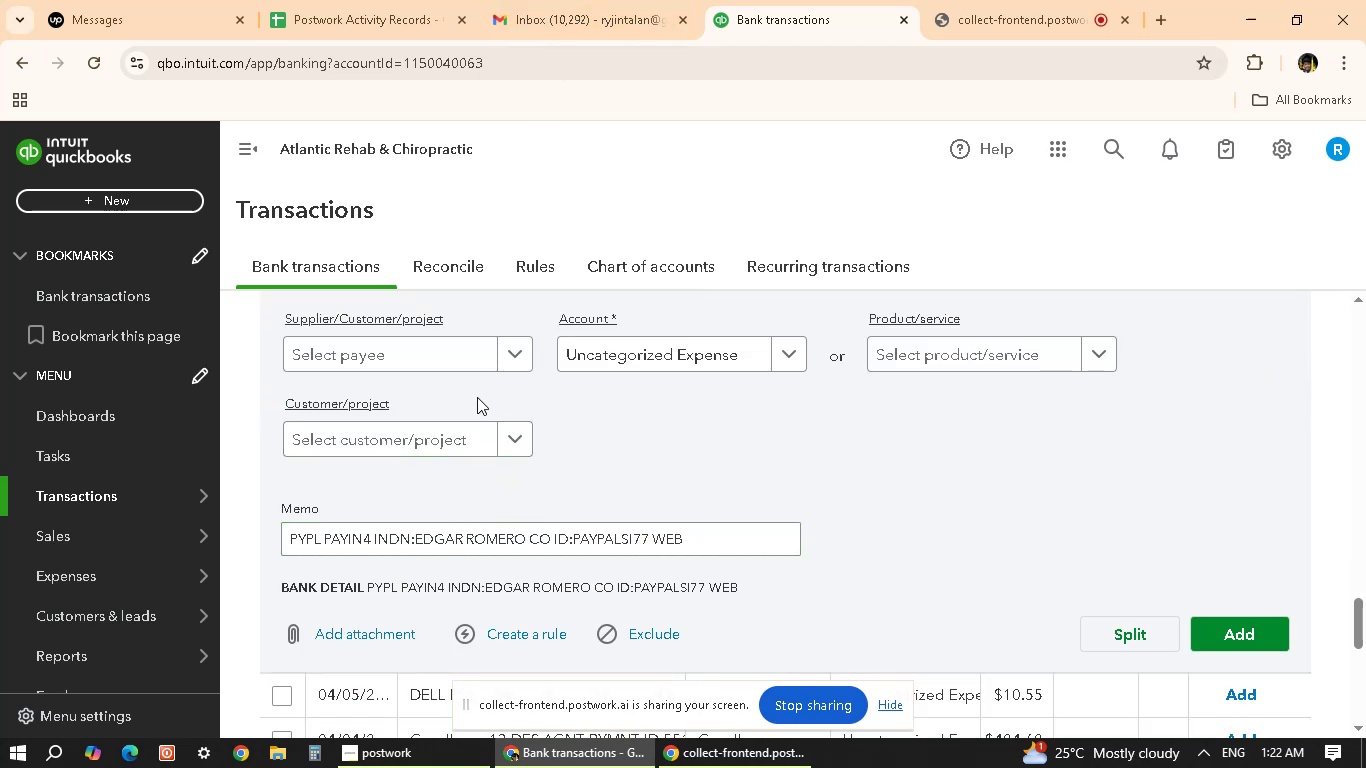 
scroll: coordinate [559, 440], scroll_direction: up, amount: 3.0
 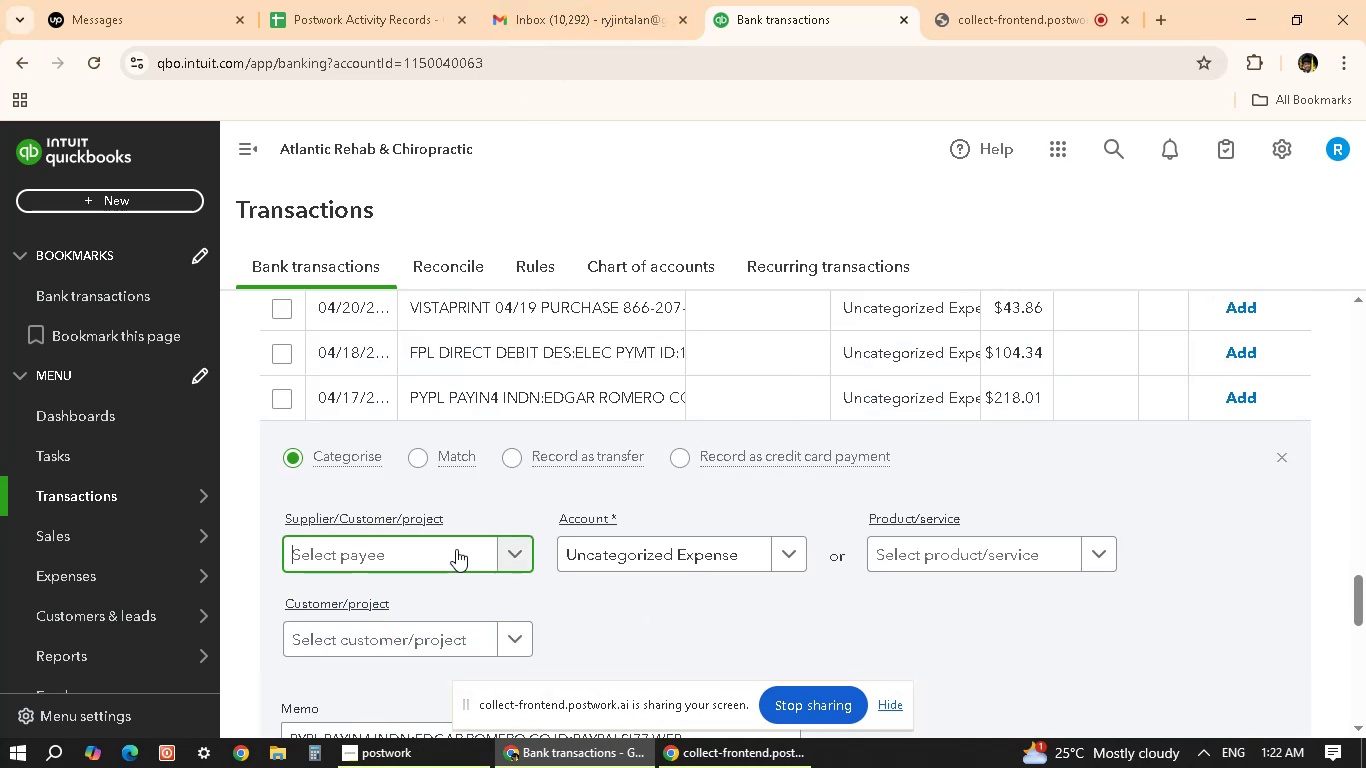 
scroll: coordinate [466, 484], scroll_direction: down, amount: 30.0
 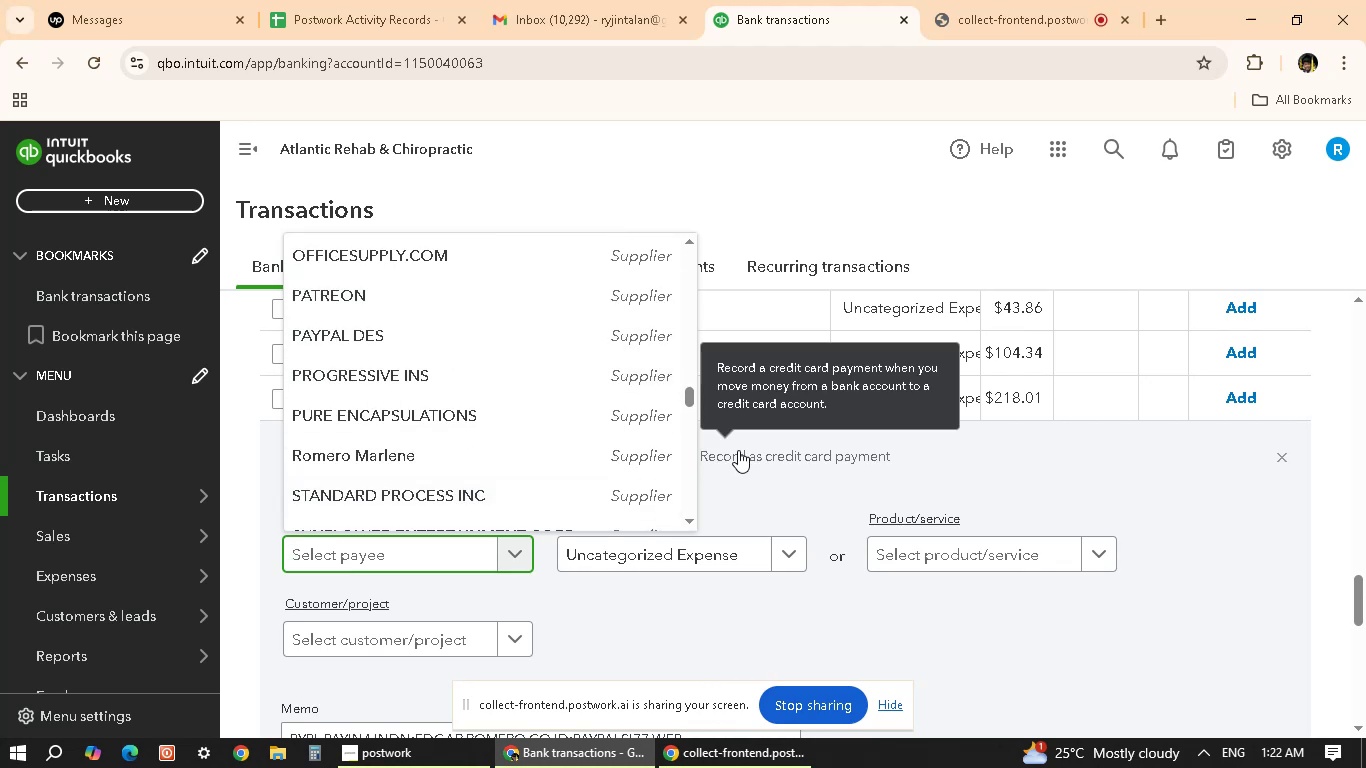 
left_click([852, 477])
 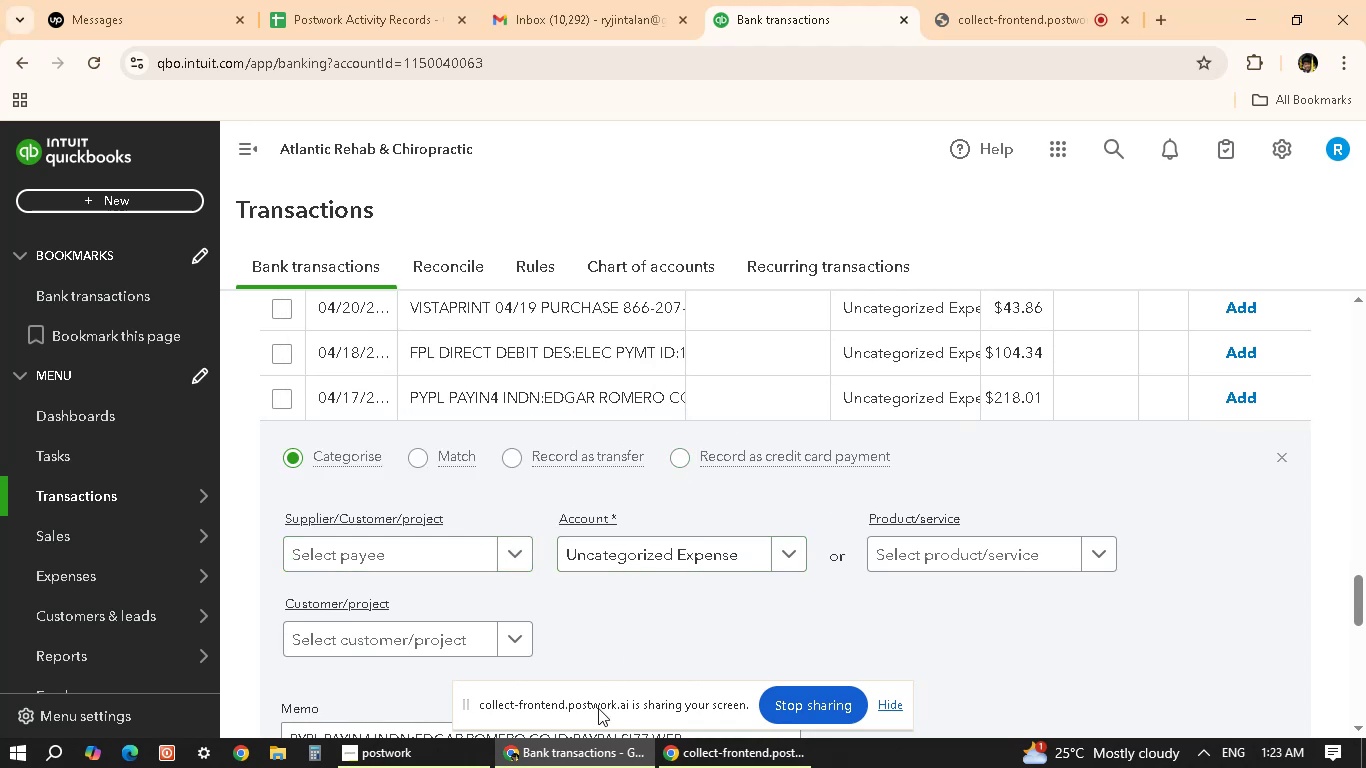 
wait(12.05)
 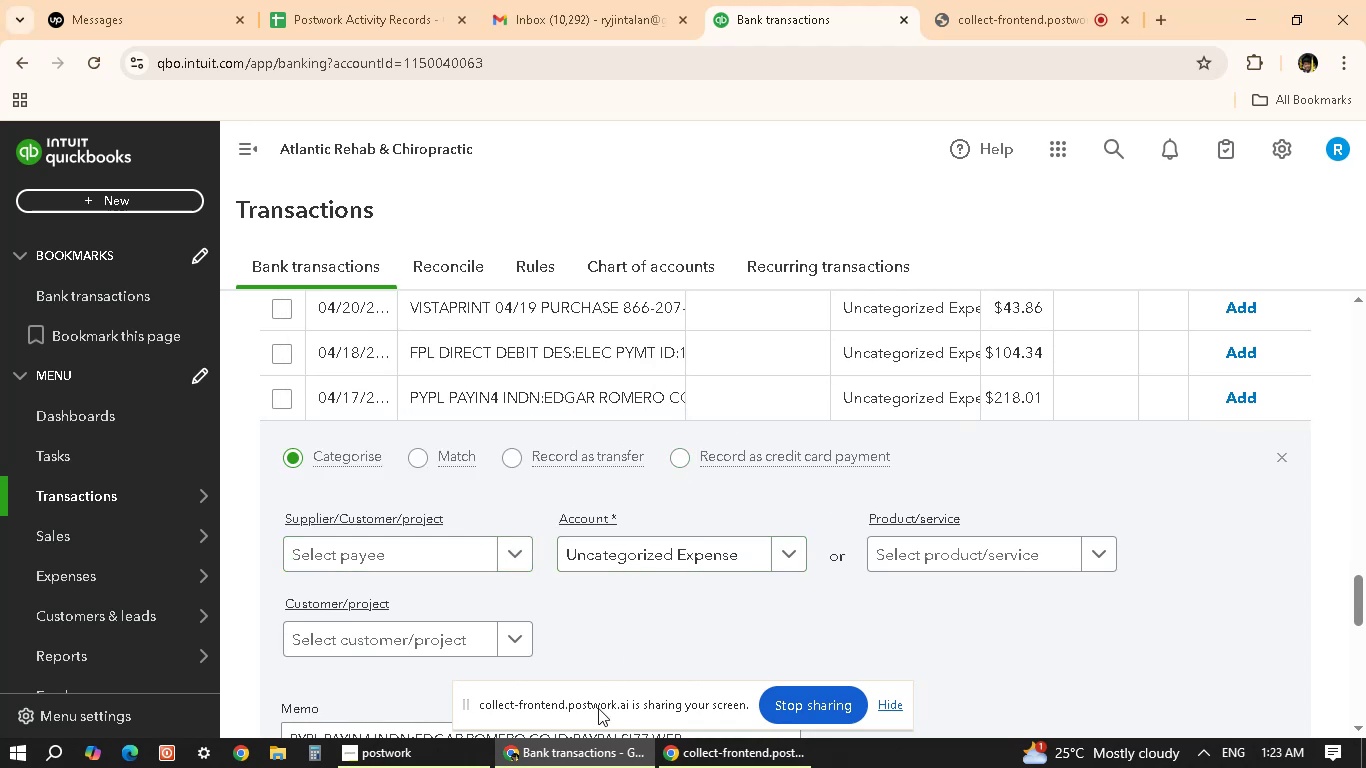 
scroll: coordinate [546, 581], scroll_direction: down, amount: 2.0
 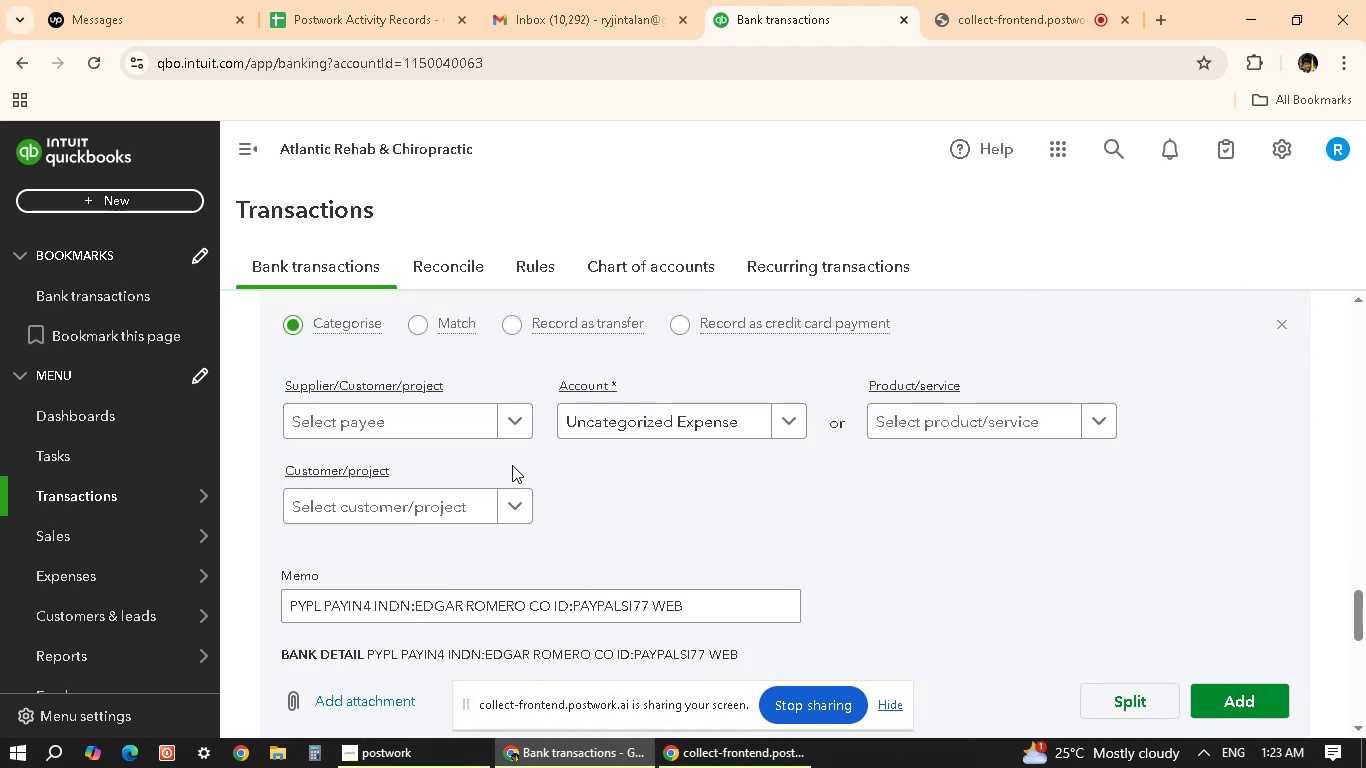 
wait(5.44)
 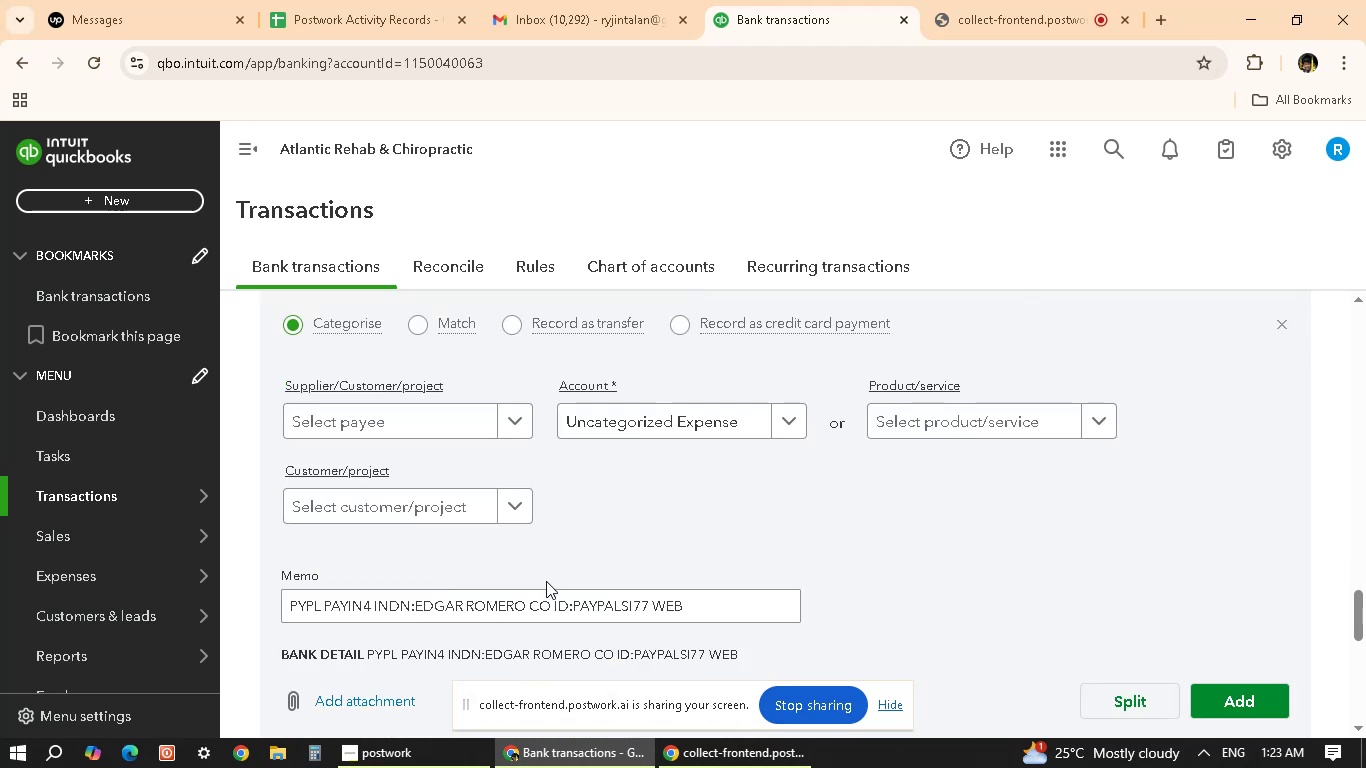 
left_click([456, 415])
 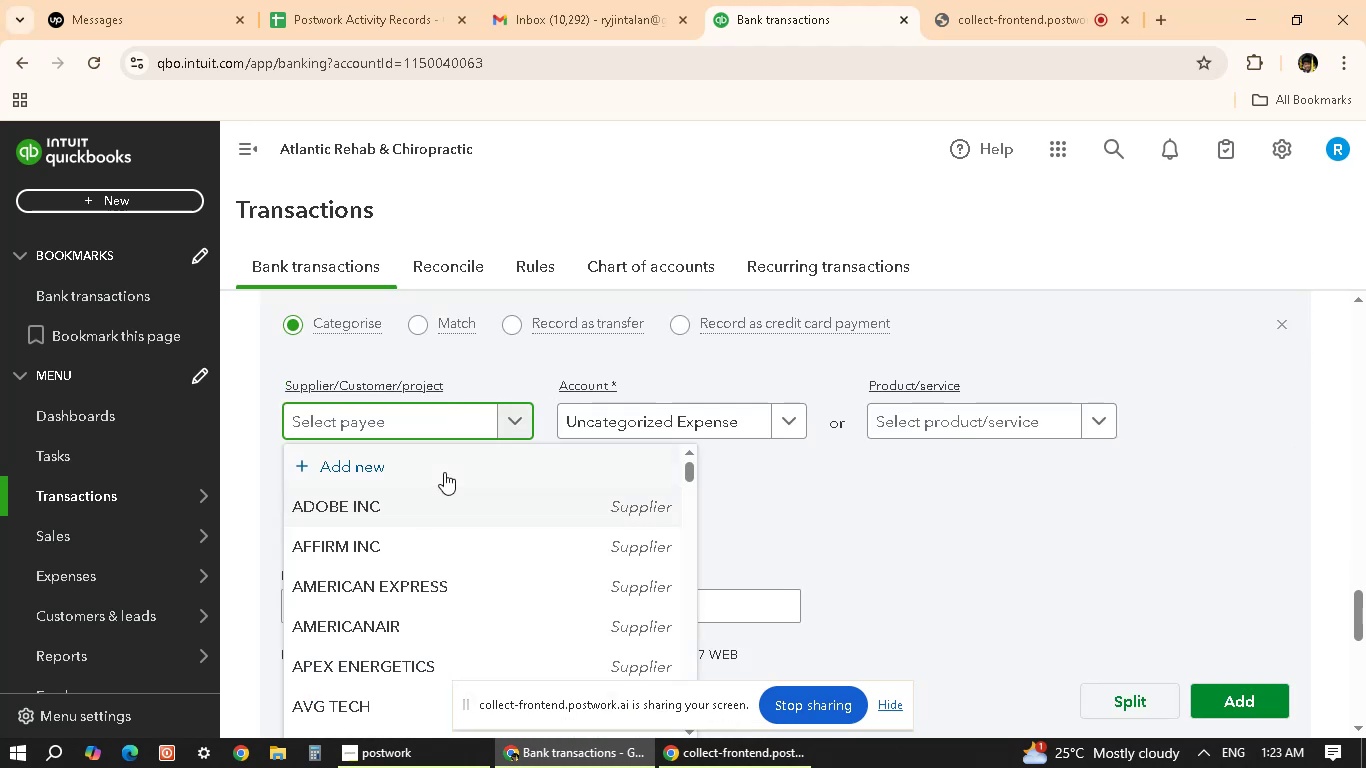 
scroll: coordinate [491, 580], scroll_direction: down, amount: 31.0
 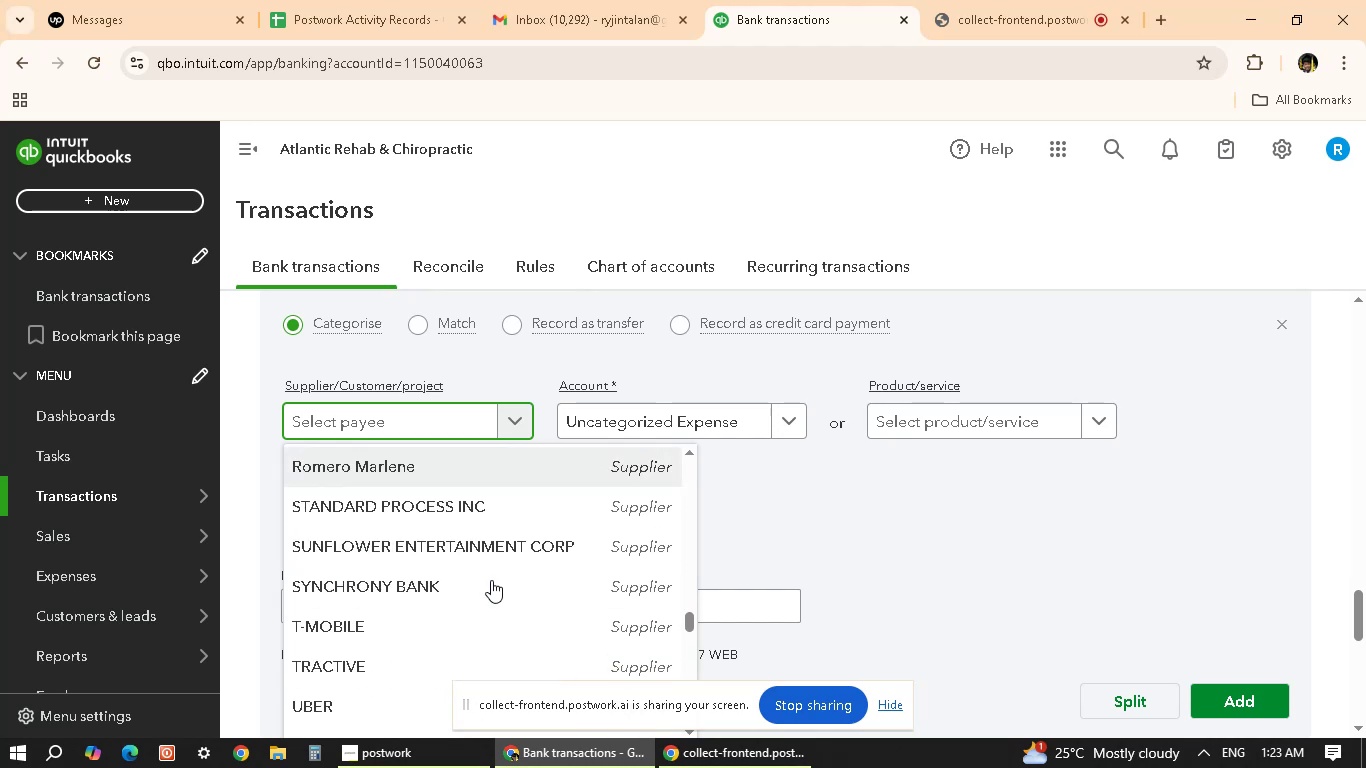 
scroll: coordinate [491, 580], scroll_direction: up, amount: 2.0
 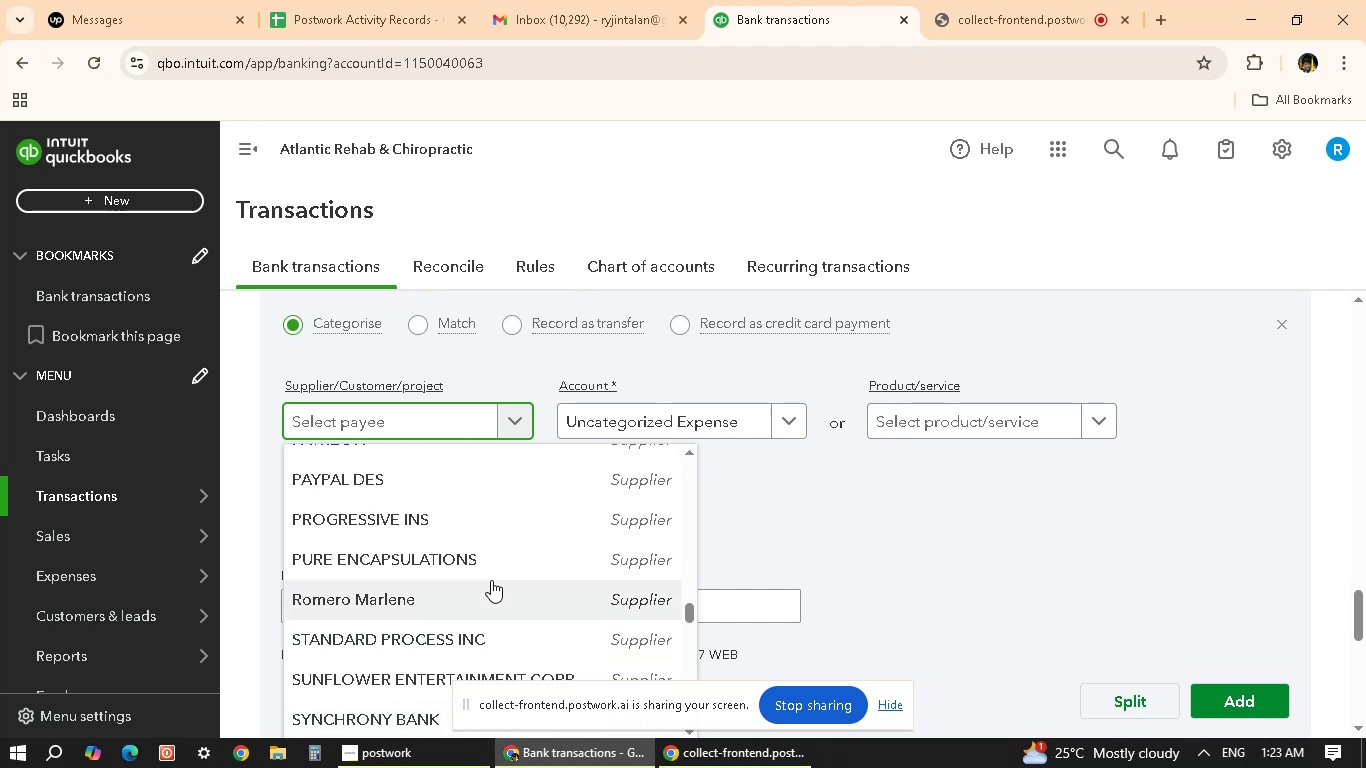 
scroll: coordinate [491, 580], scroll_direction: down, amount: 5.0
 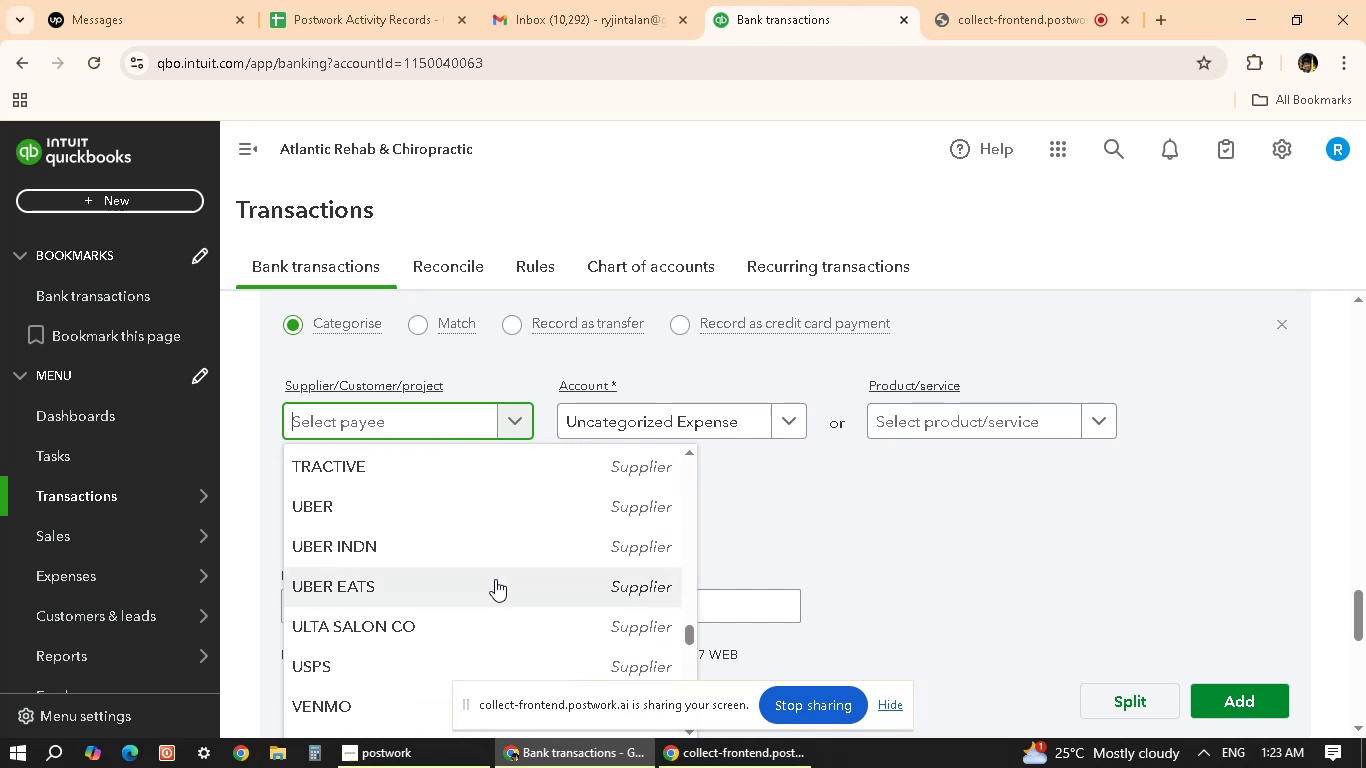 
scroll: coordinate [412, 513], scroll_direction: up, amount: 3.0
 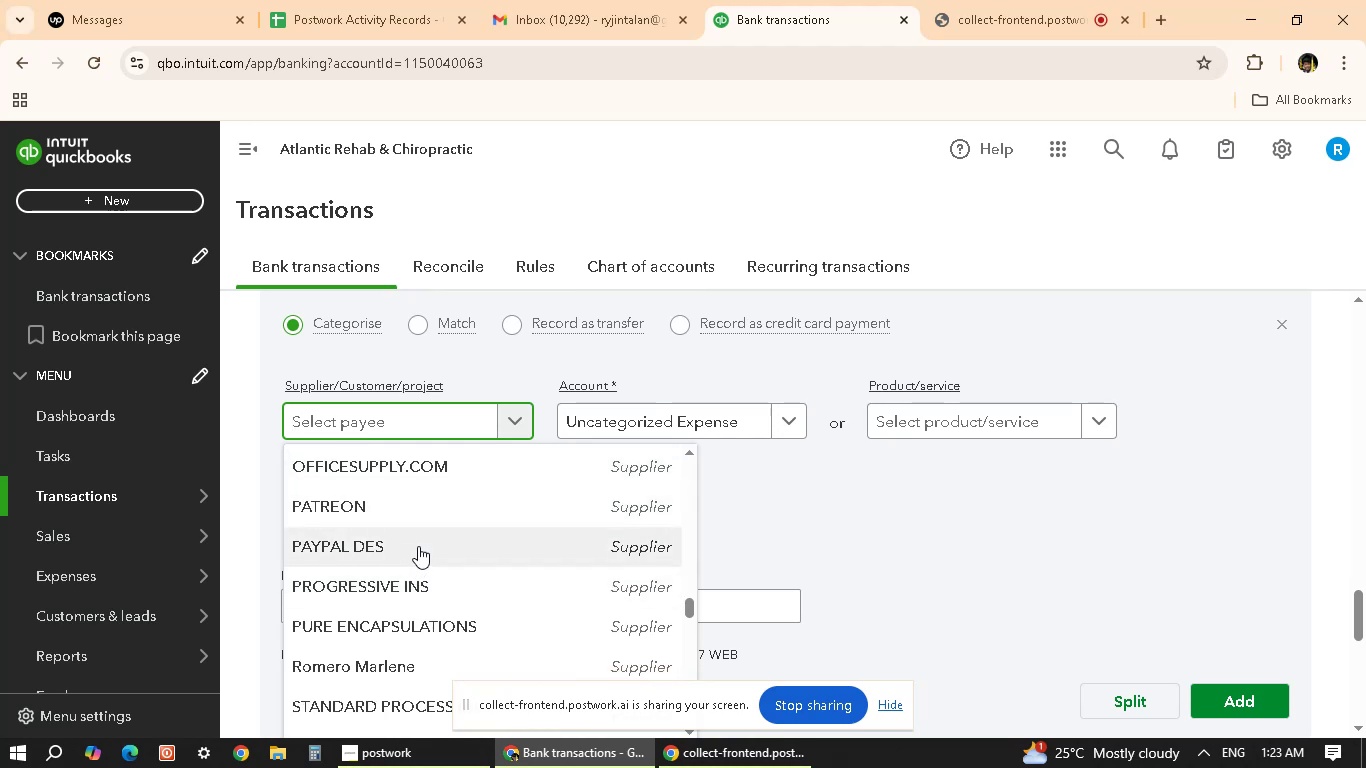 
left_click([419, 545])
 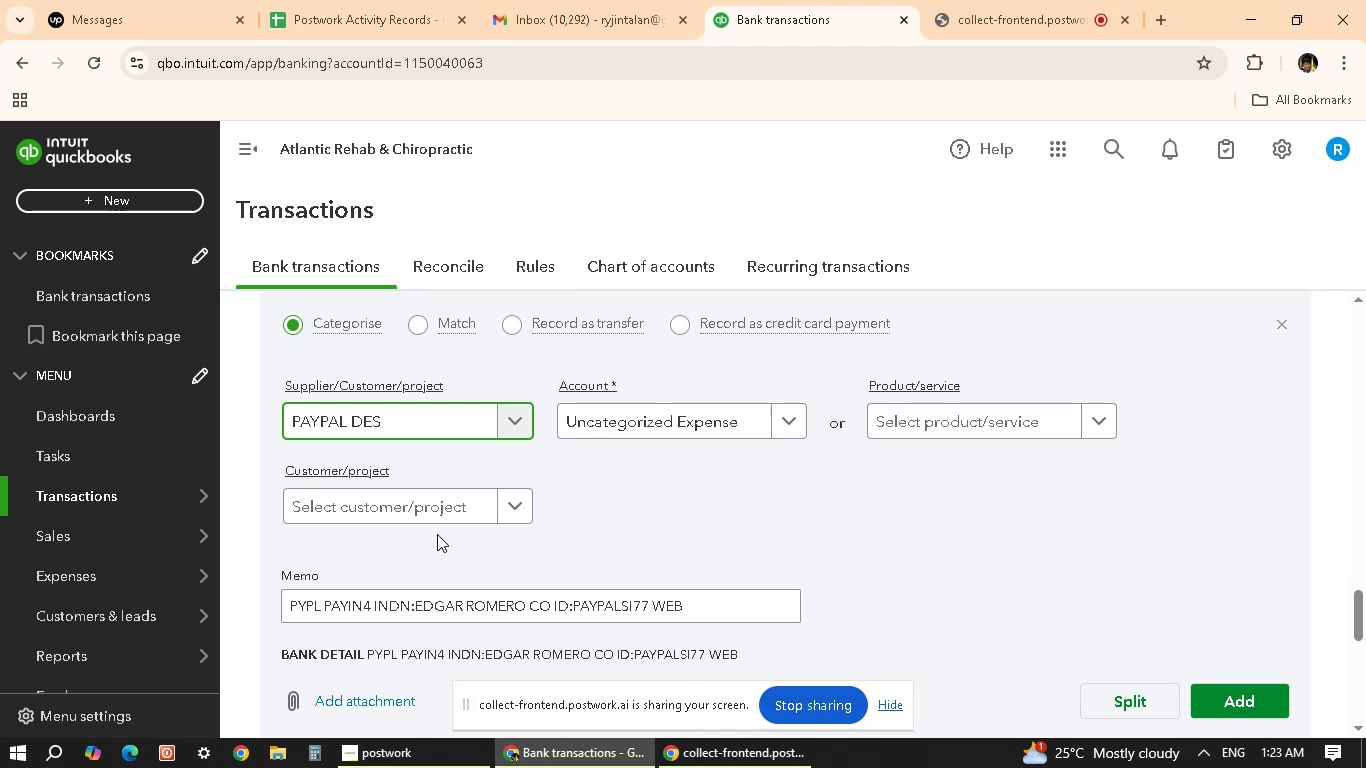 
wait(15.43)
 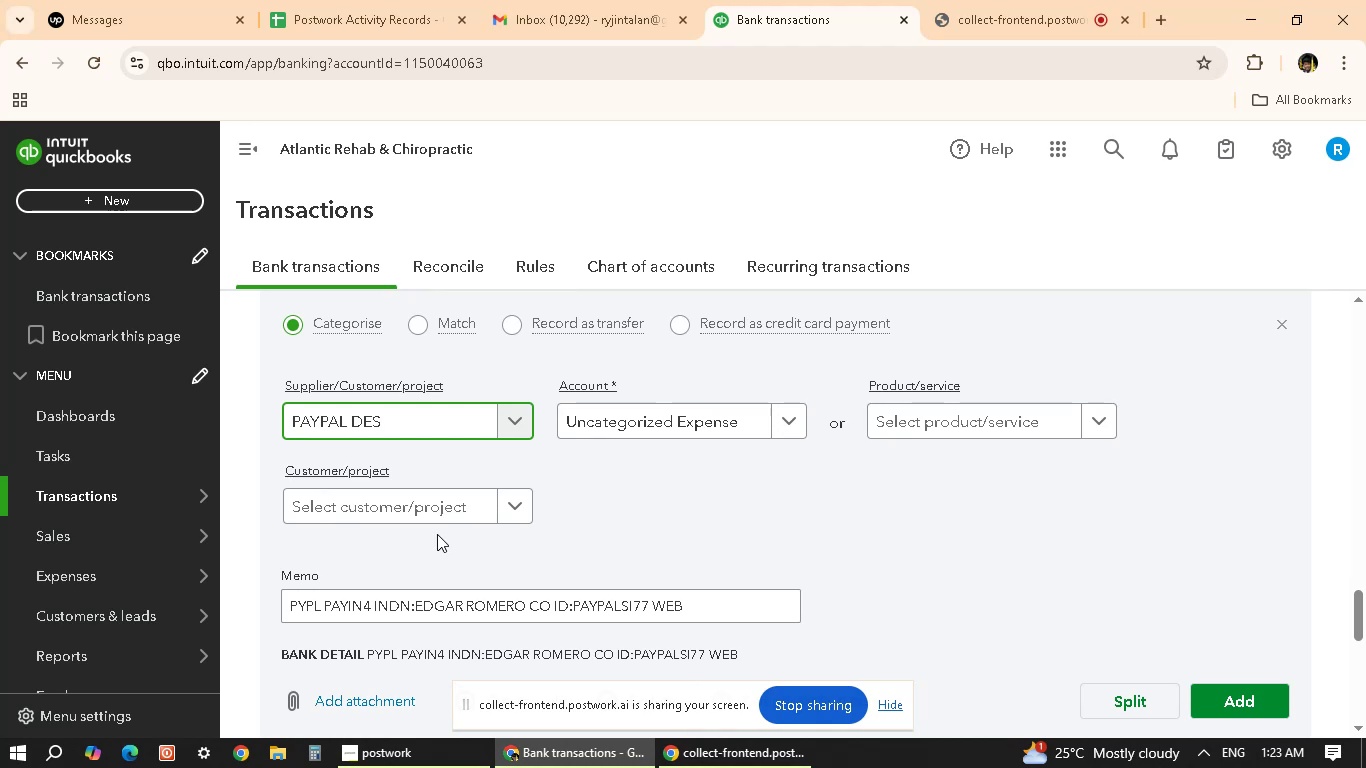 
left_click([449, 413])
 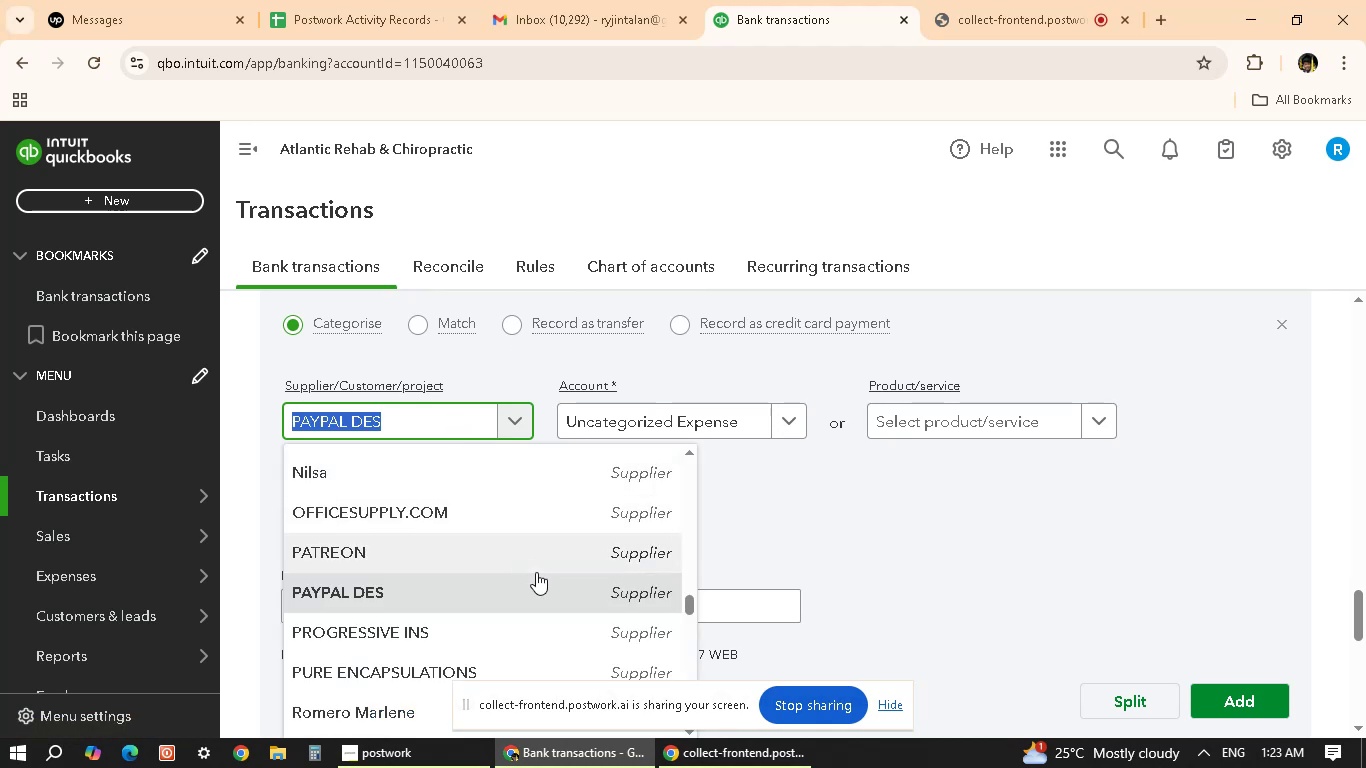 
left_click([749, 515])
 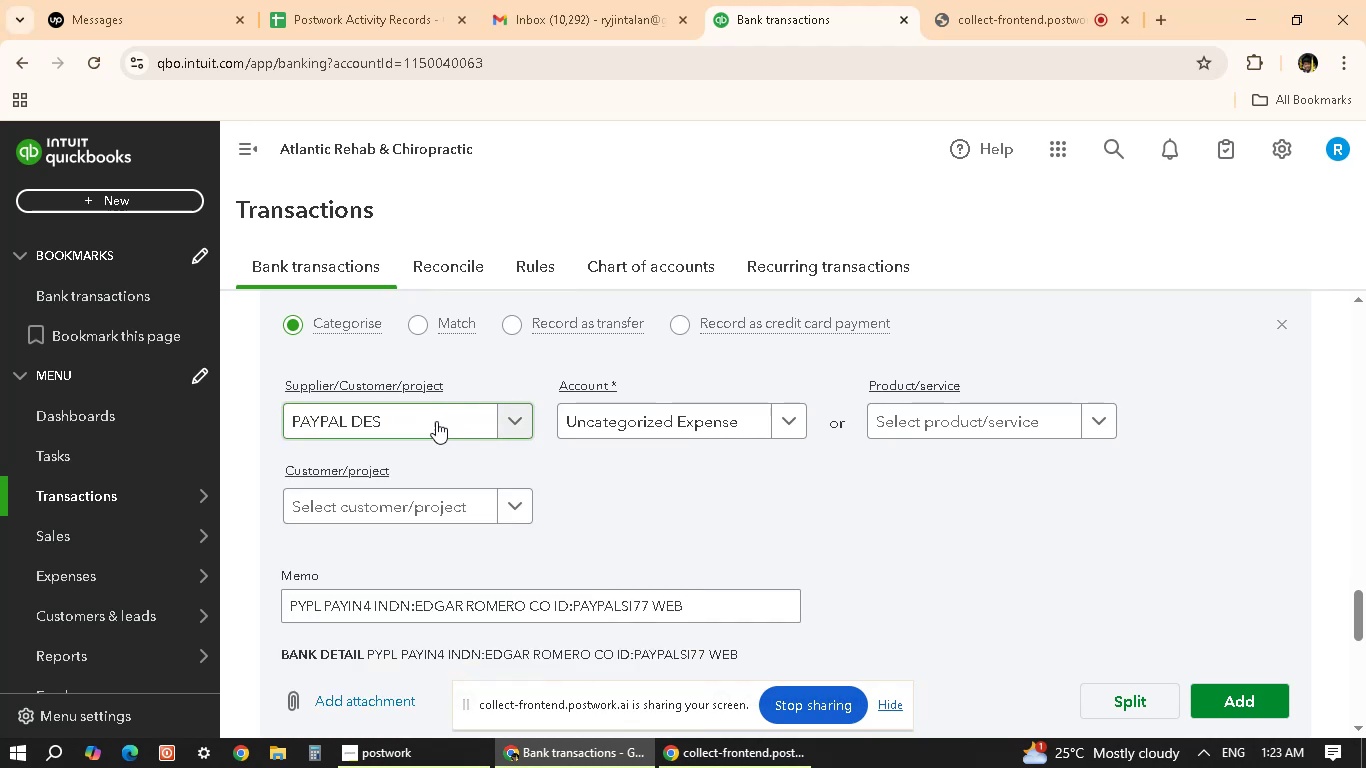 
left_click([436, 424])
 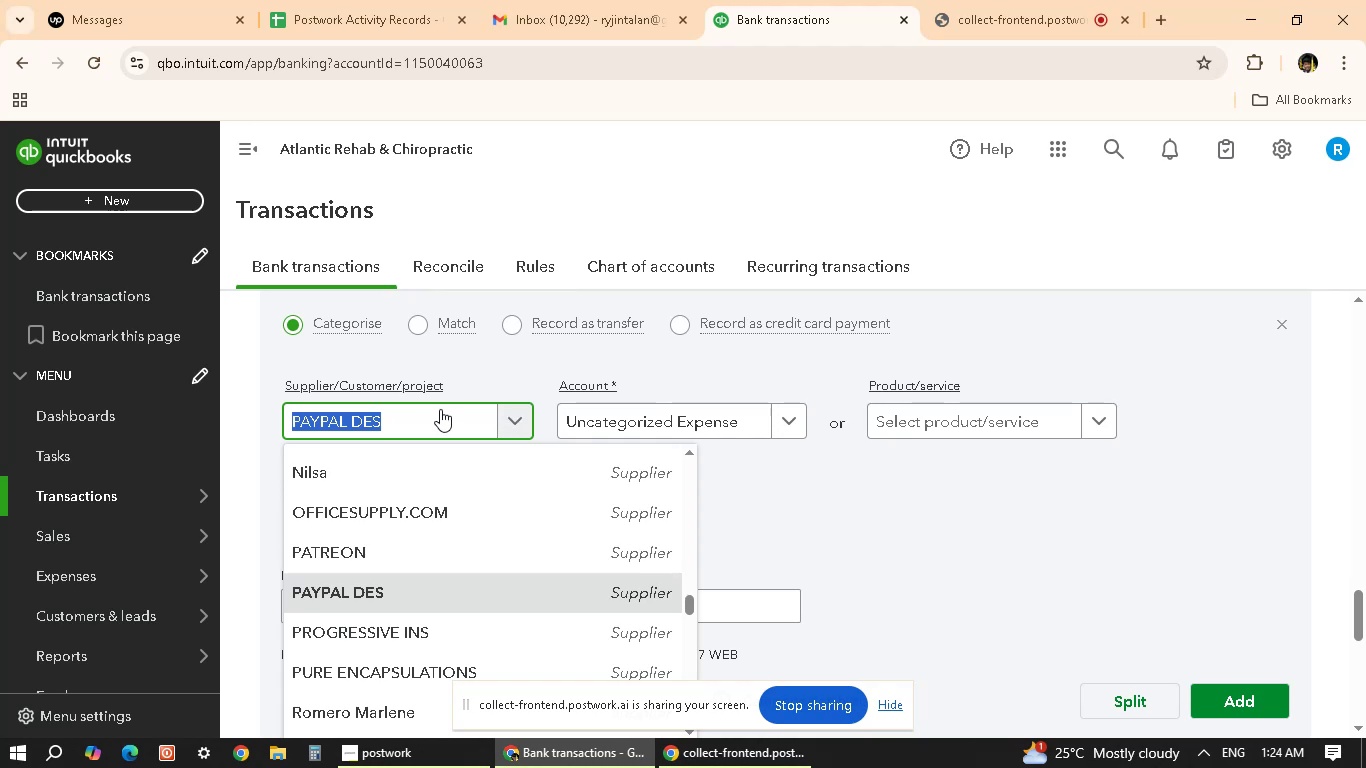 
wait(36.87)
 